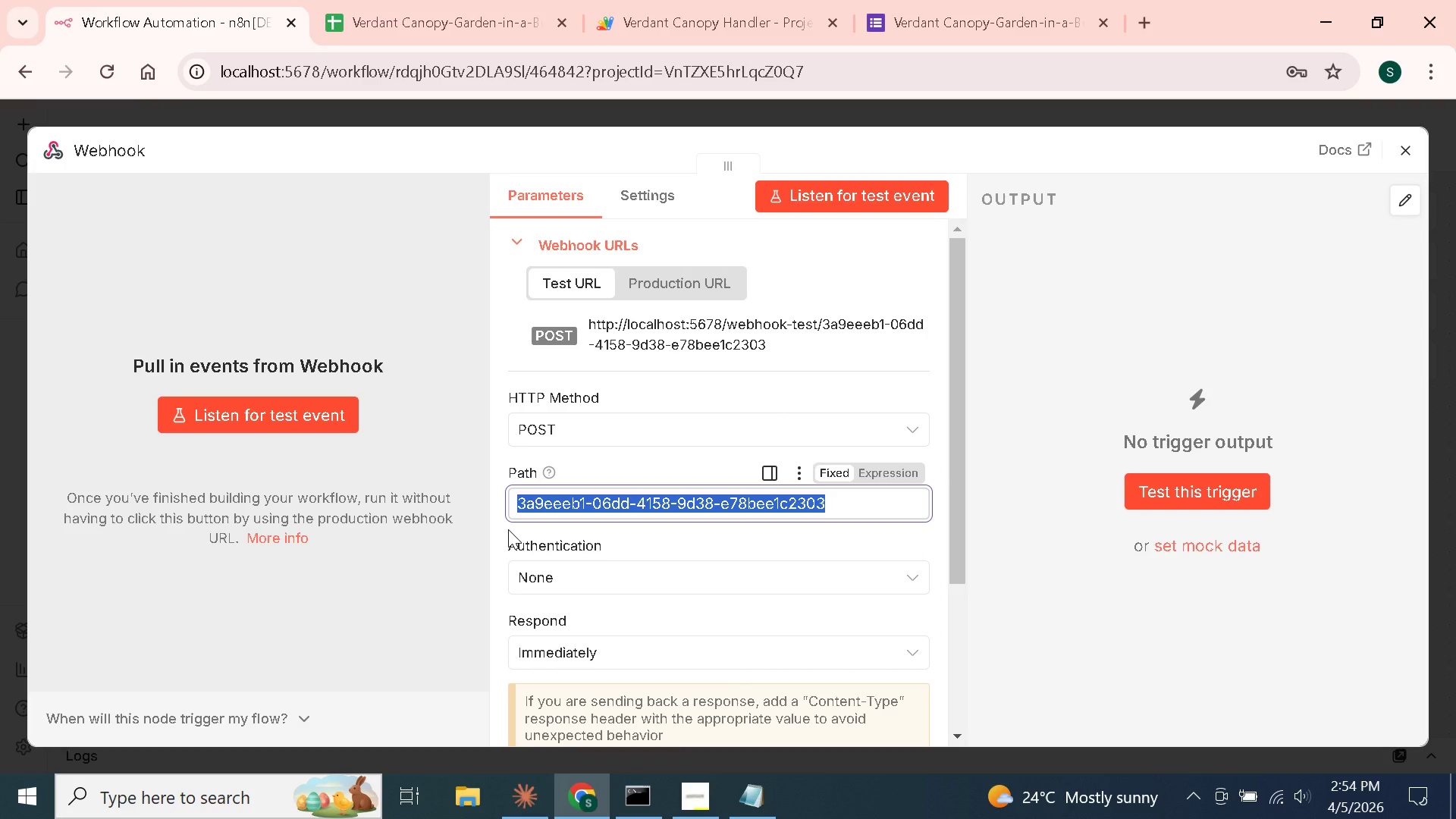 
type(verdant-intake)
 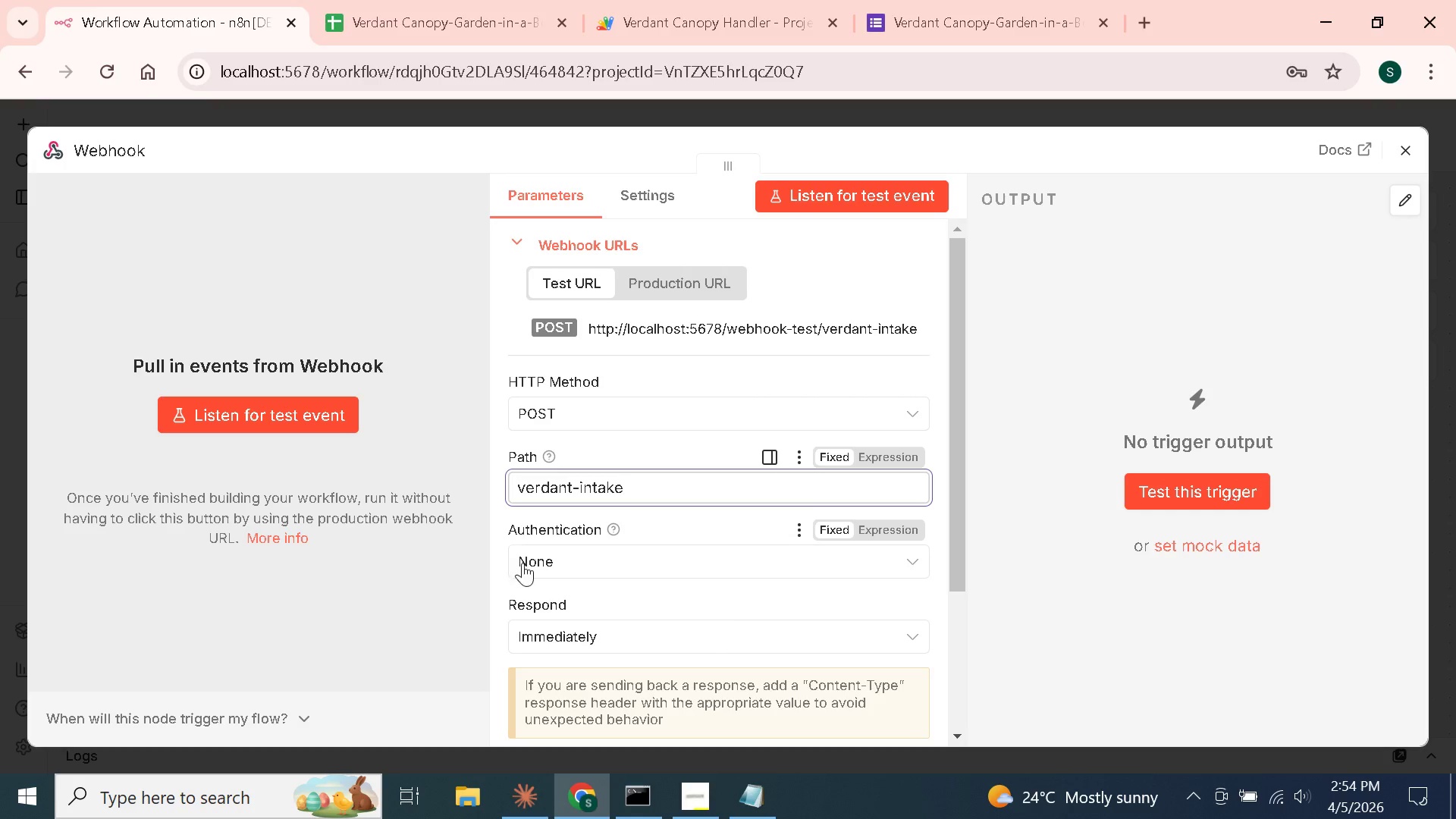 
scroll: coordinate [638, 562], scroll_direction: down, amount: 2.0
 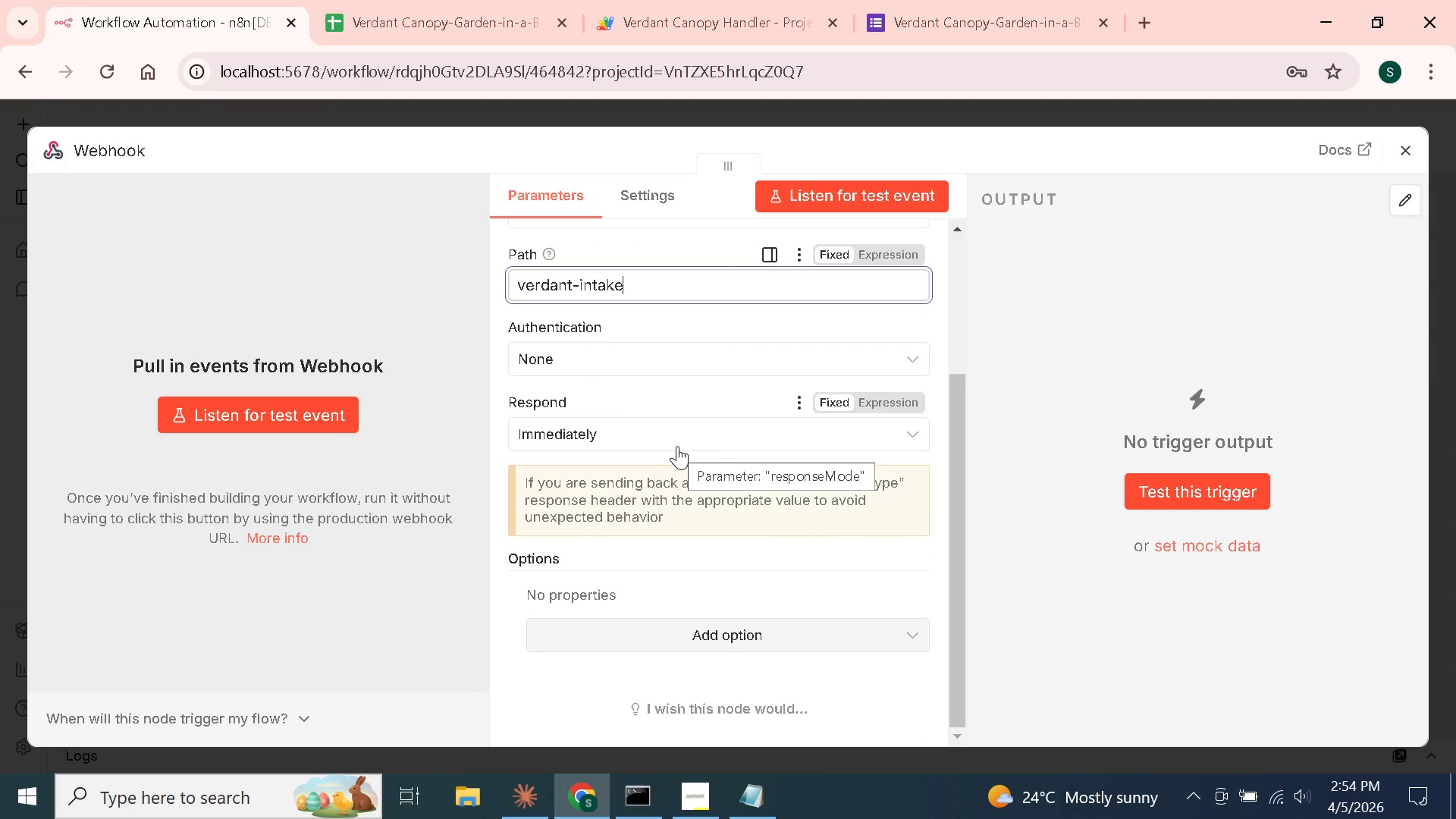 
scroll: coordinate [659, 325], scroll_direction: up, amount: 2.0
 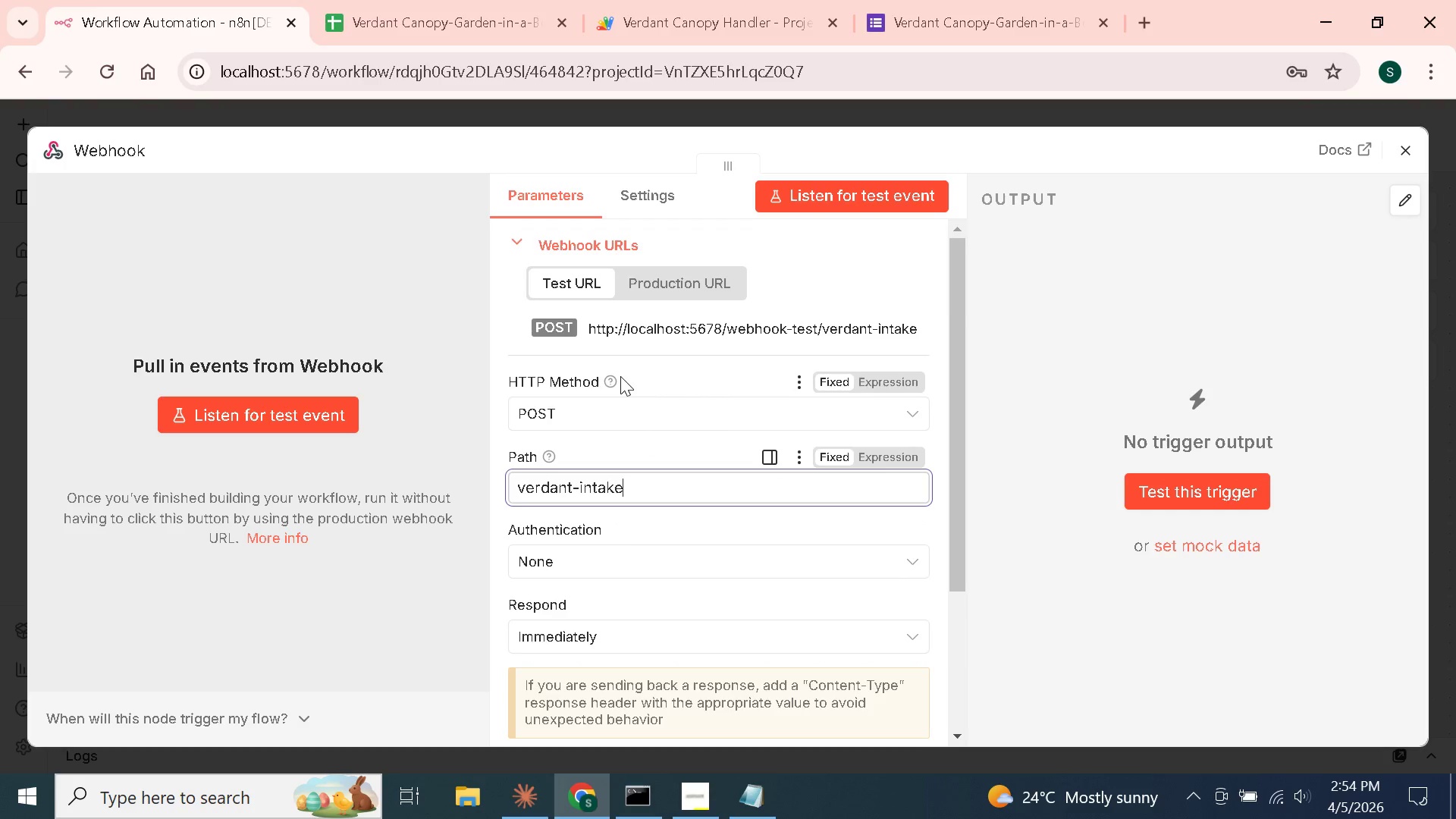 
scroll: coordinate [620, 376], scroll_direction: down, amount: 3.0
 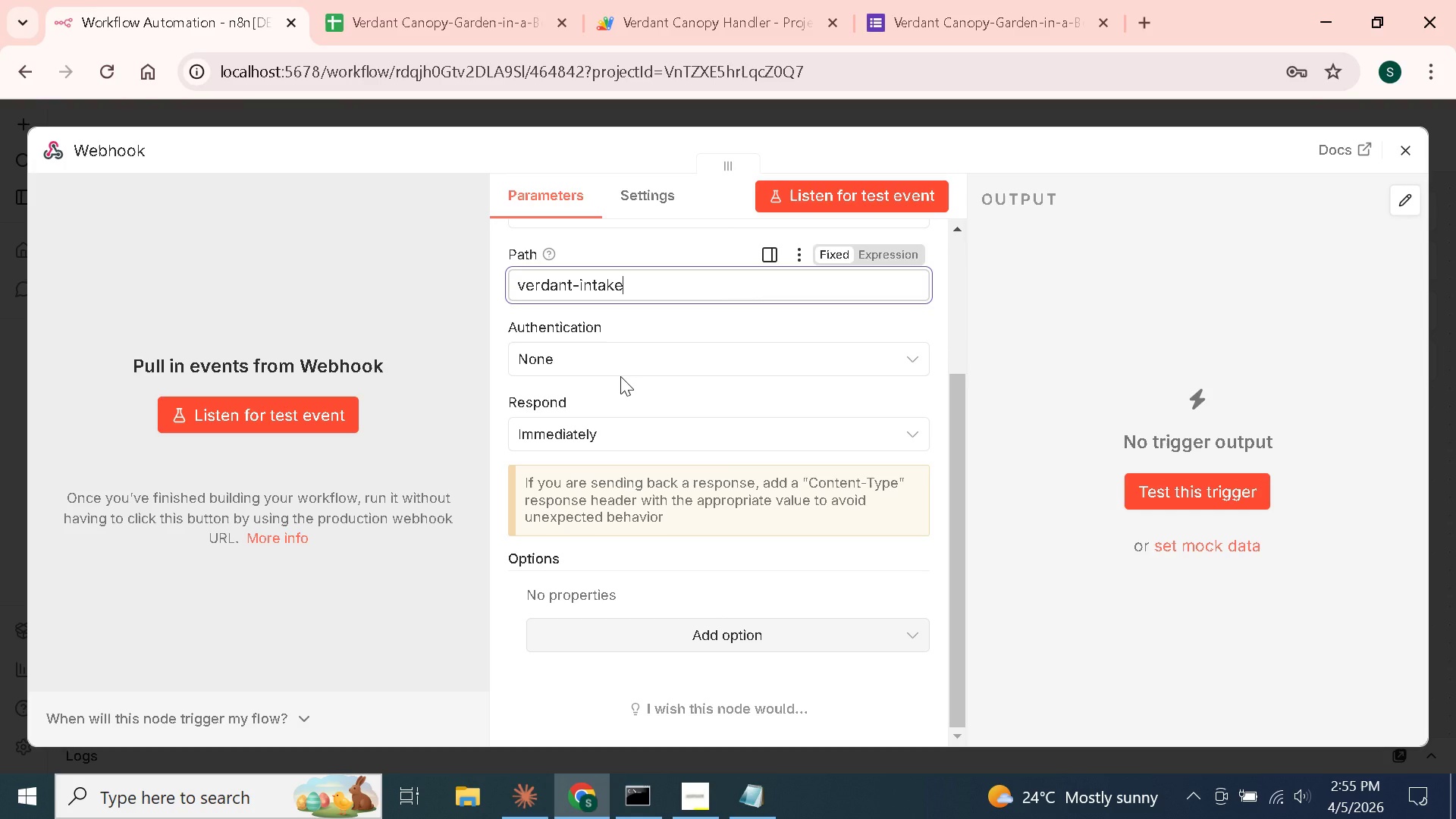 
wait(18.08)
 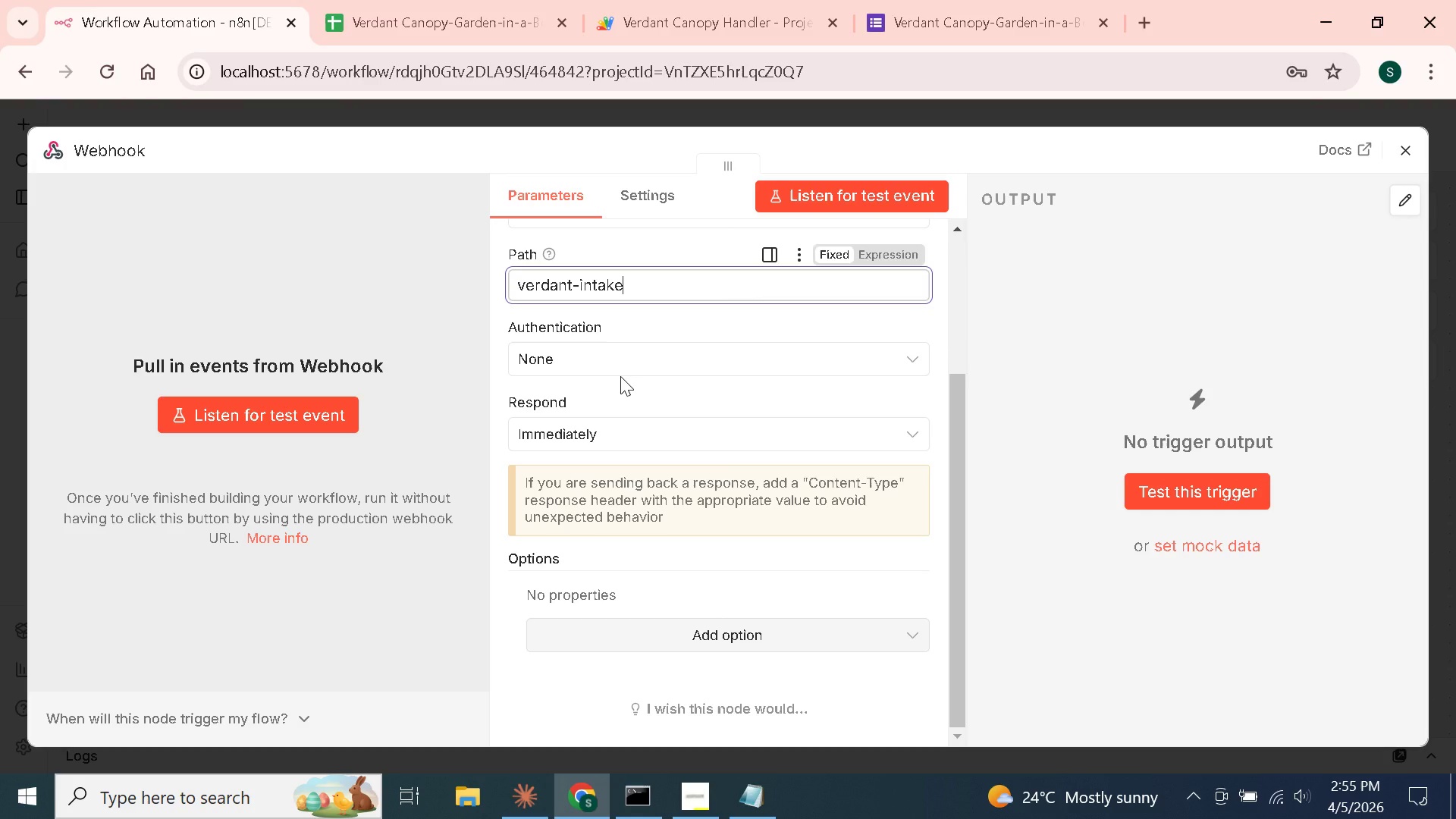 
left_click([637, 0])
 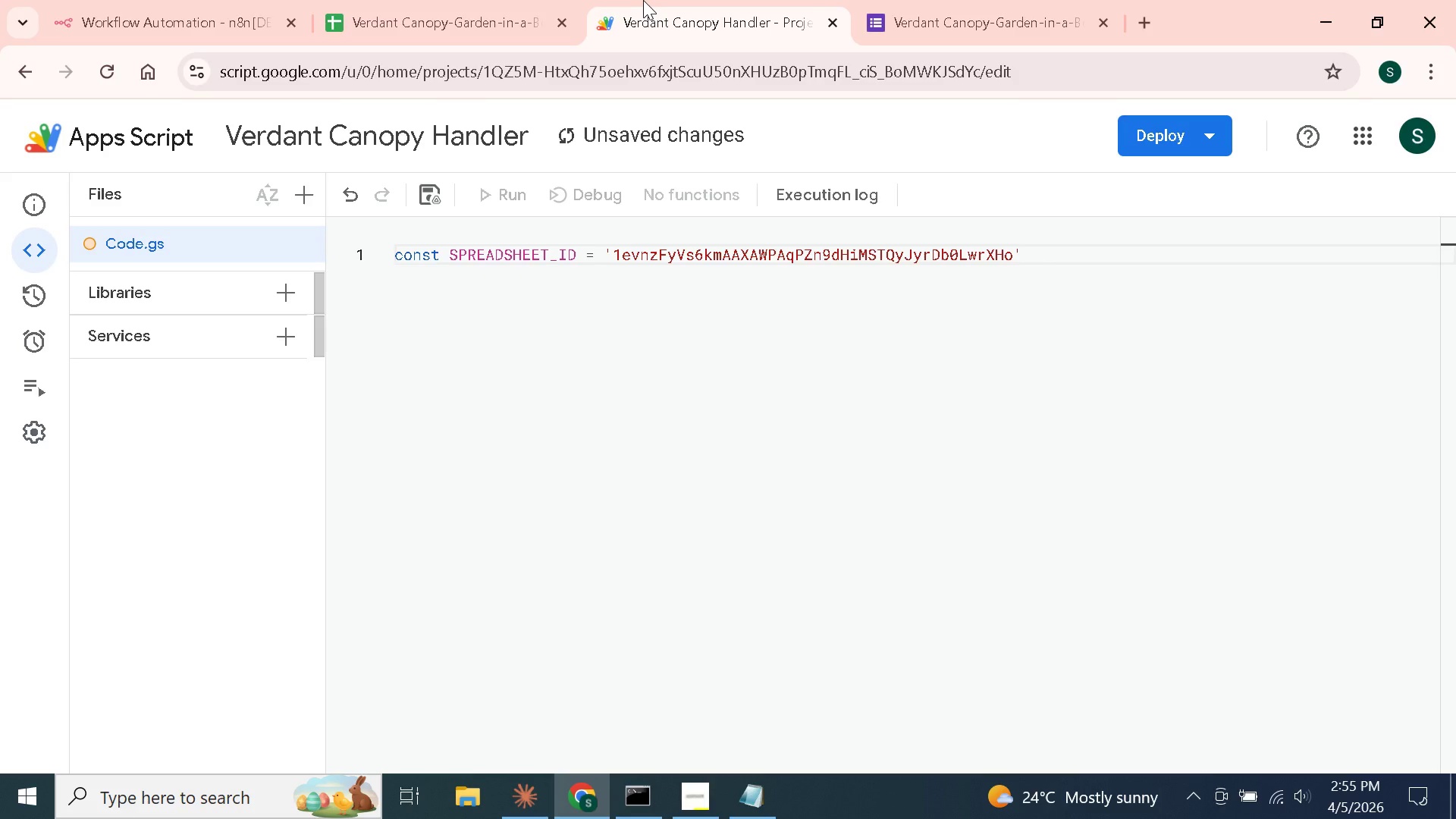 
left_click_drag(start_coordinate=[643, 0], to_coordinate=[392, 0])
 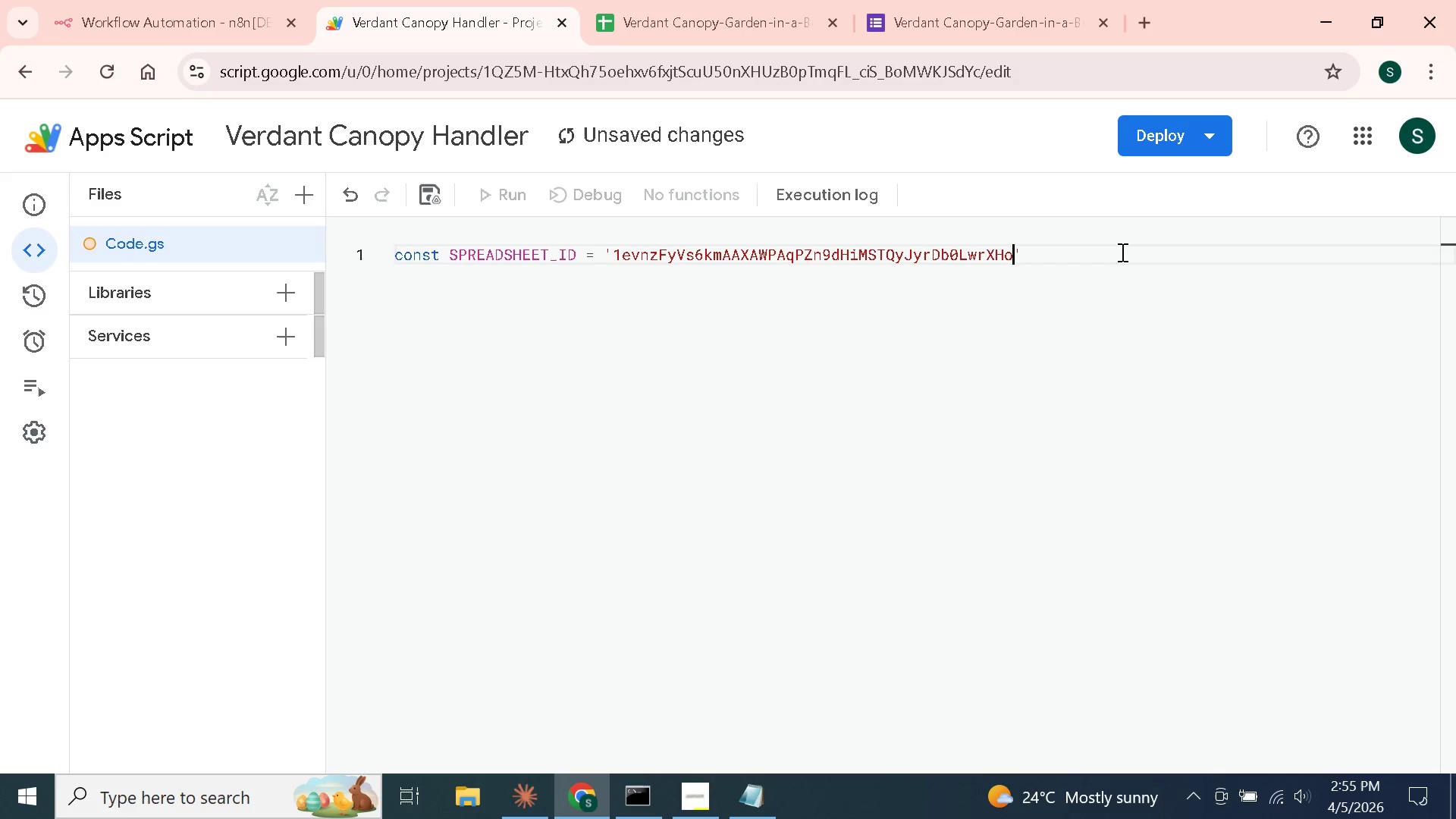 
wait(5.72)
 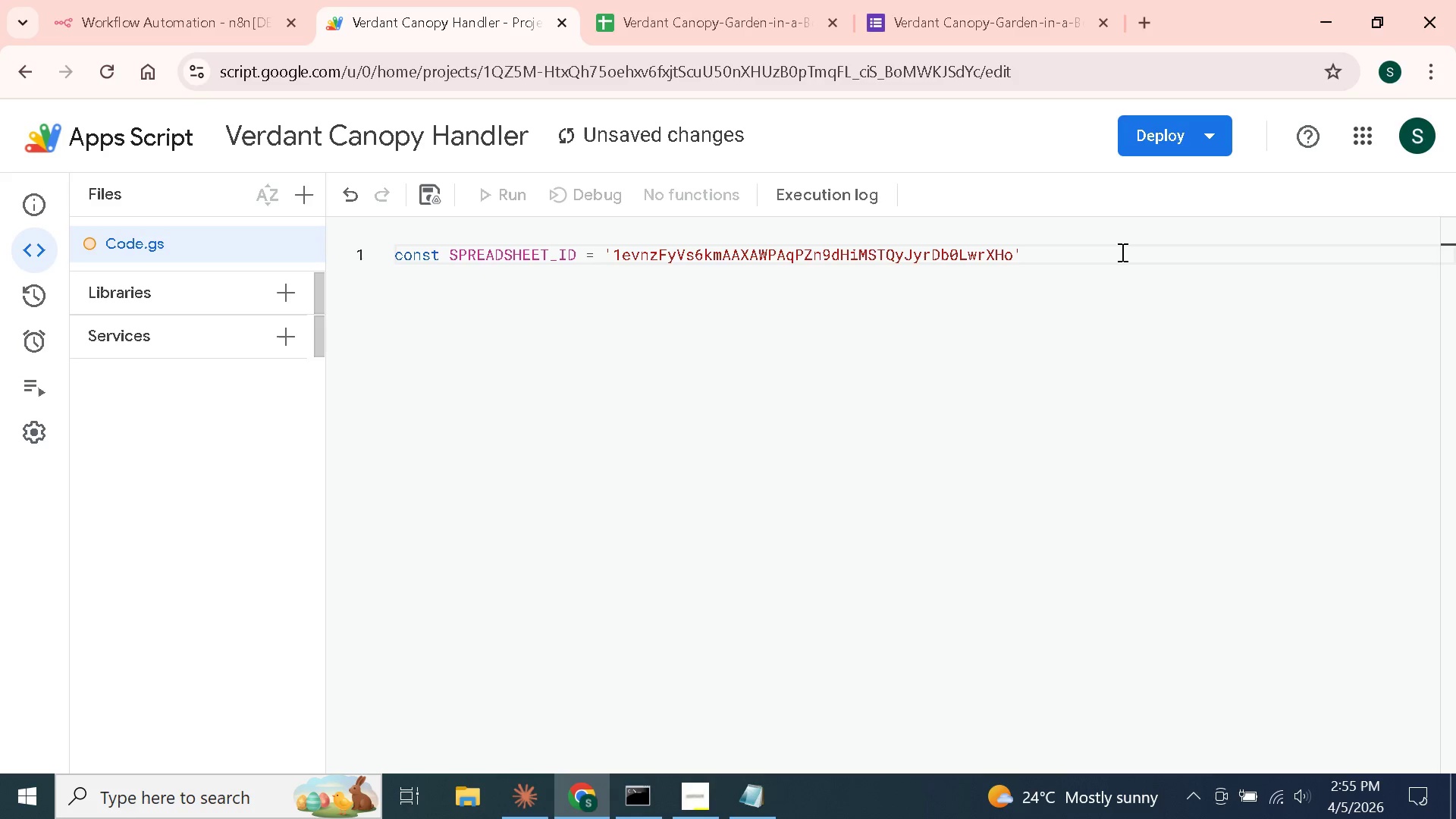 
key(ArrowRight)
 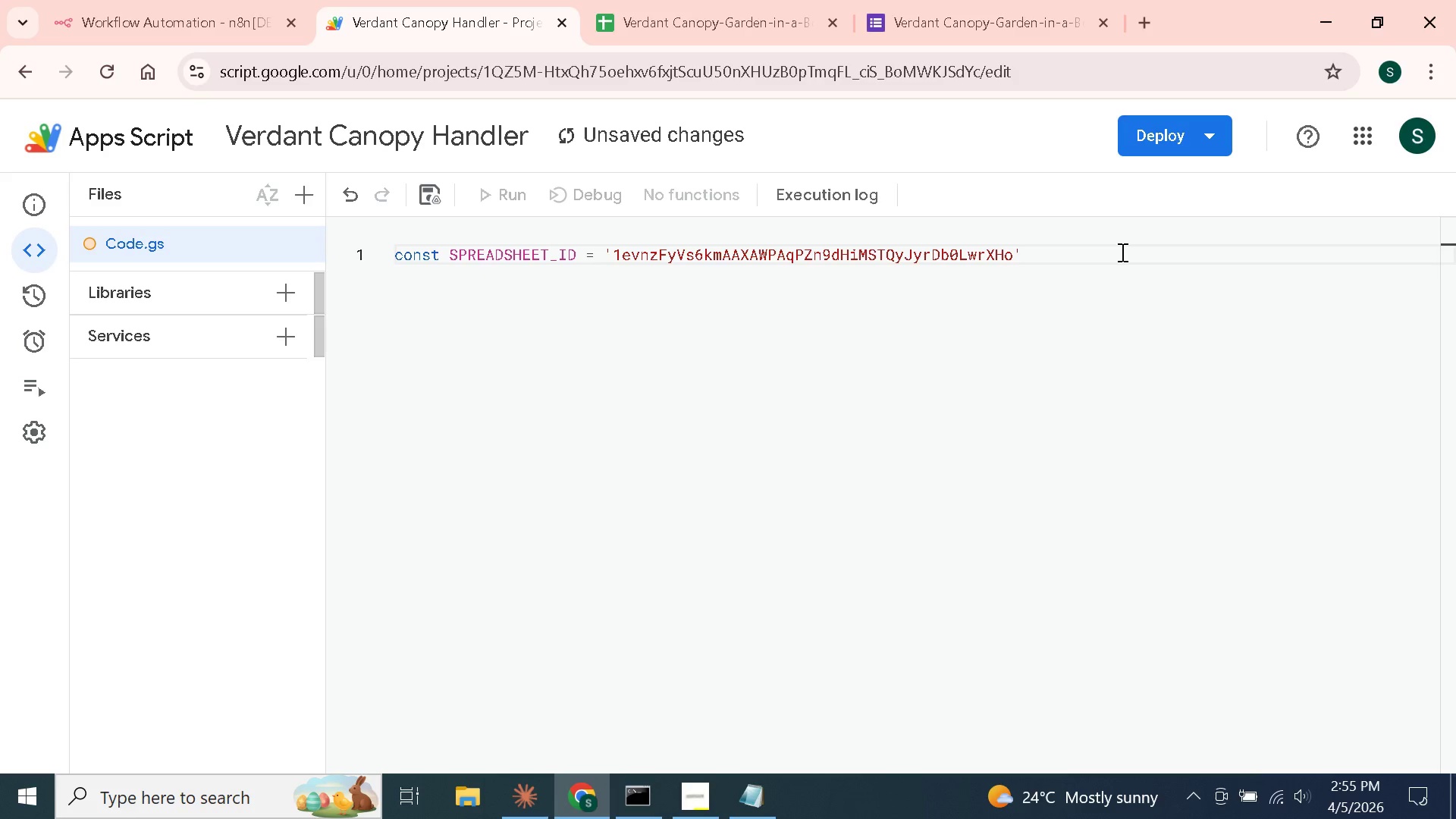 
key(Semicolon)
 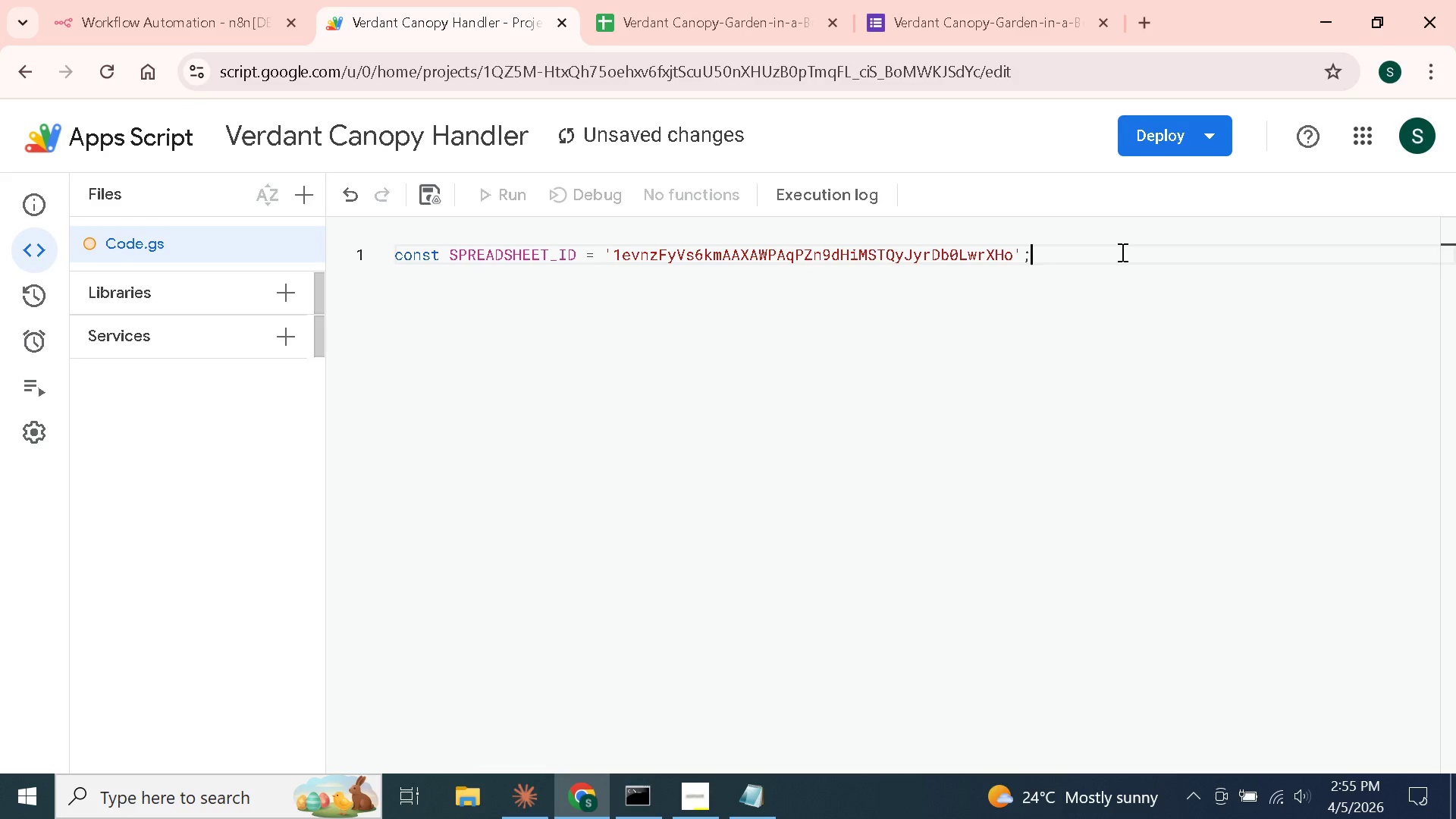 
hold_key(key=ShiftRight, duration=0.86)
 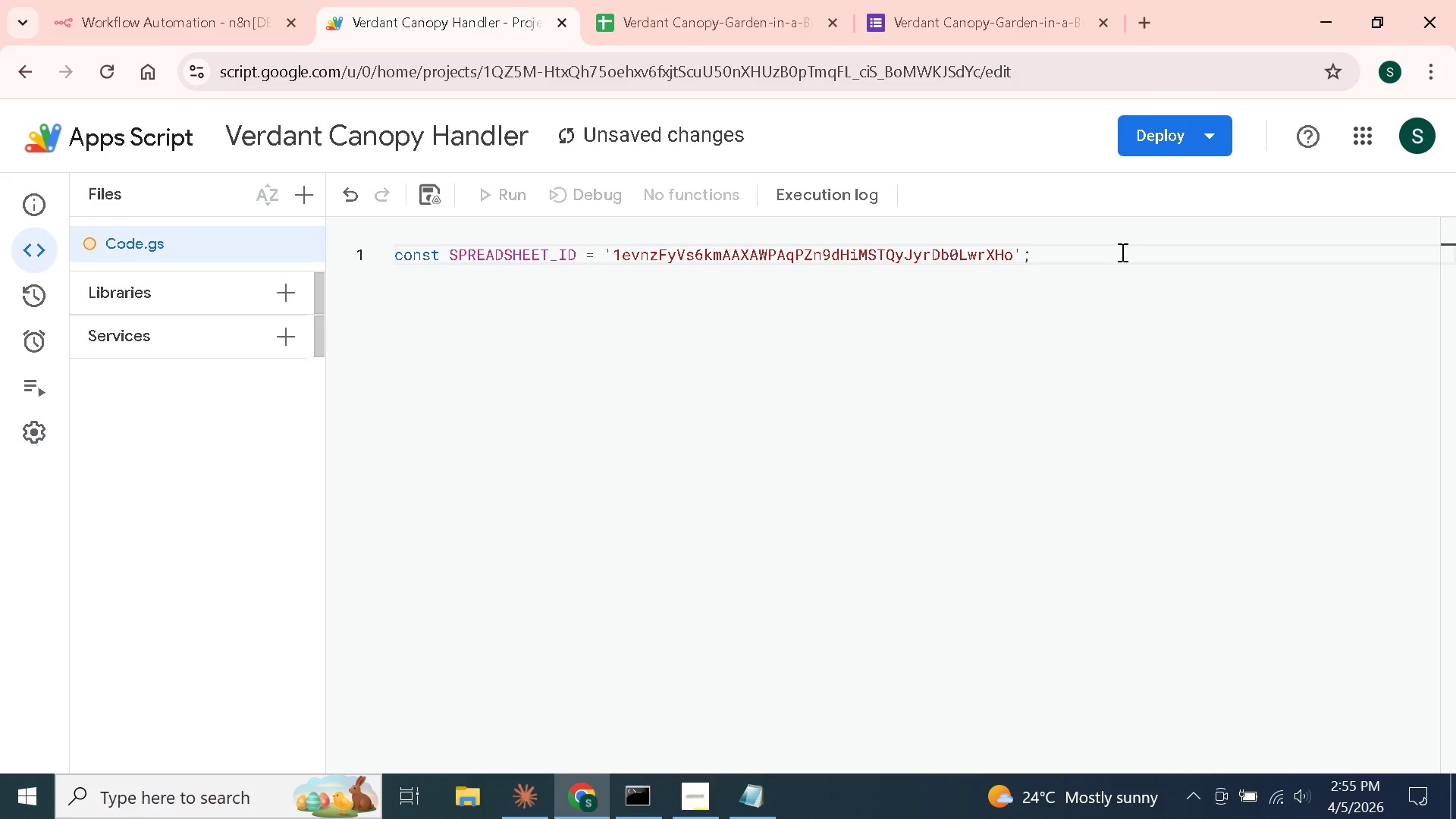 
key(Shift+Enter)
 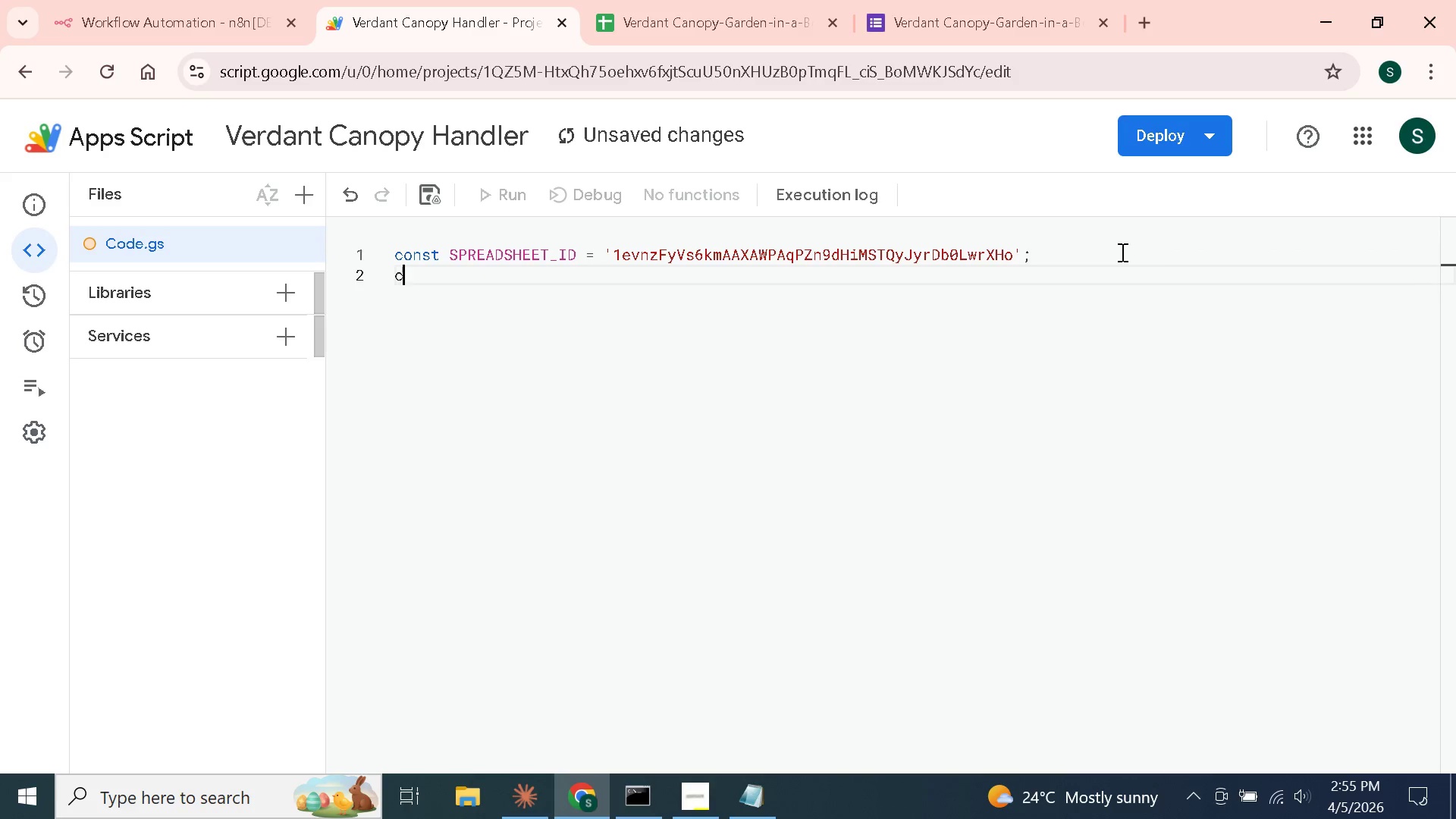 
type(const )
 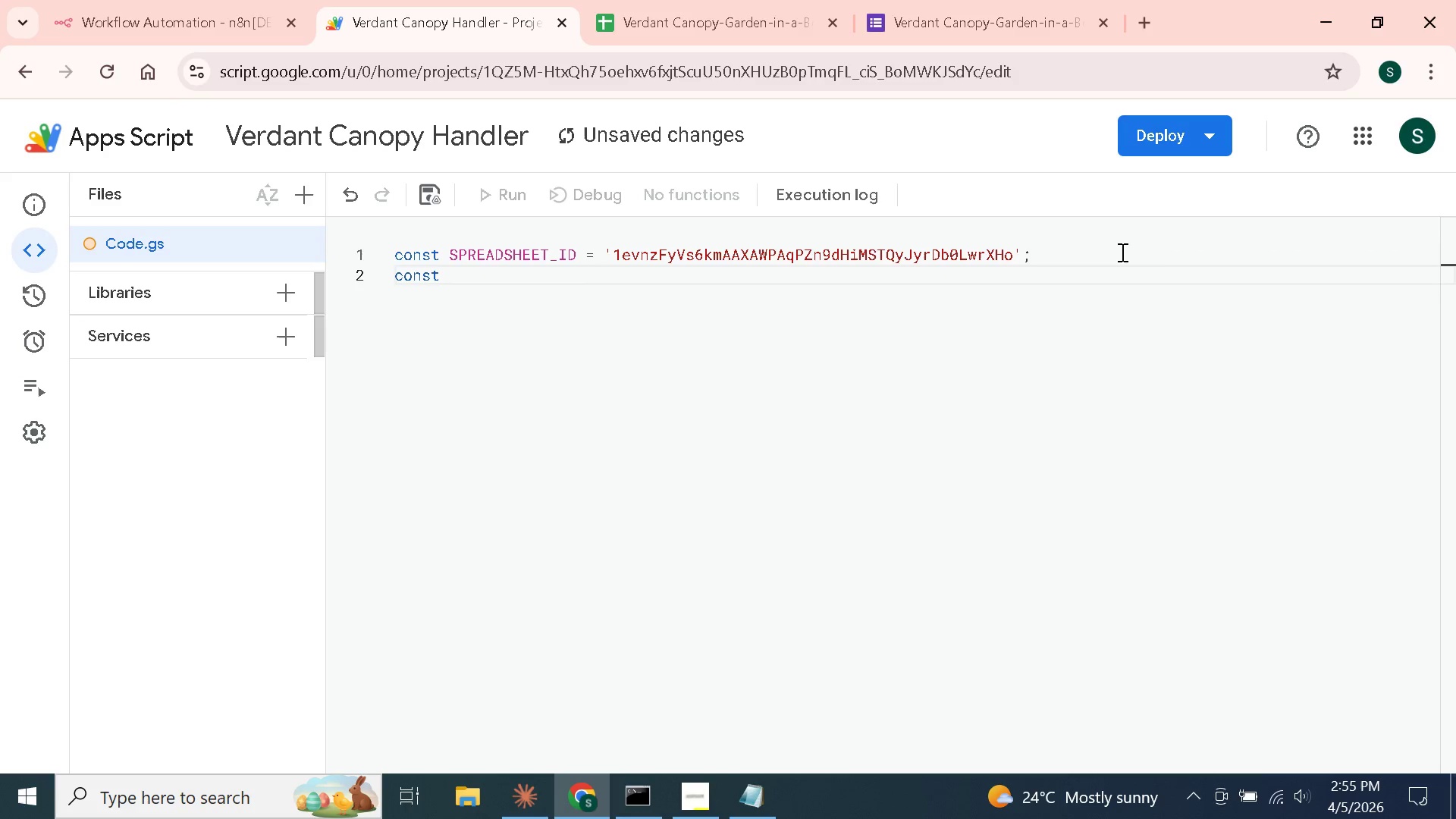 
type(N8N-)
key(Backspace)
type(_WEBHOOK_URL = ')
 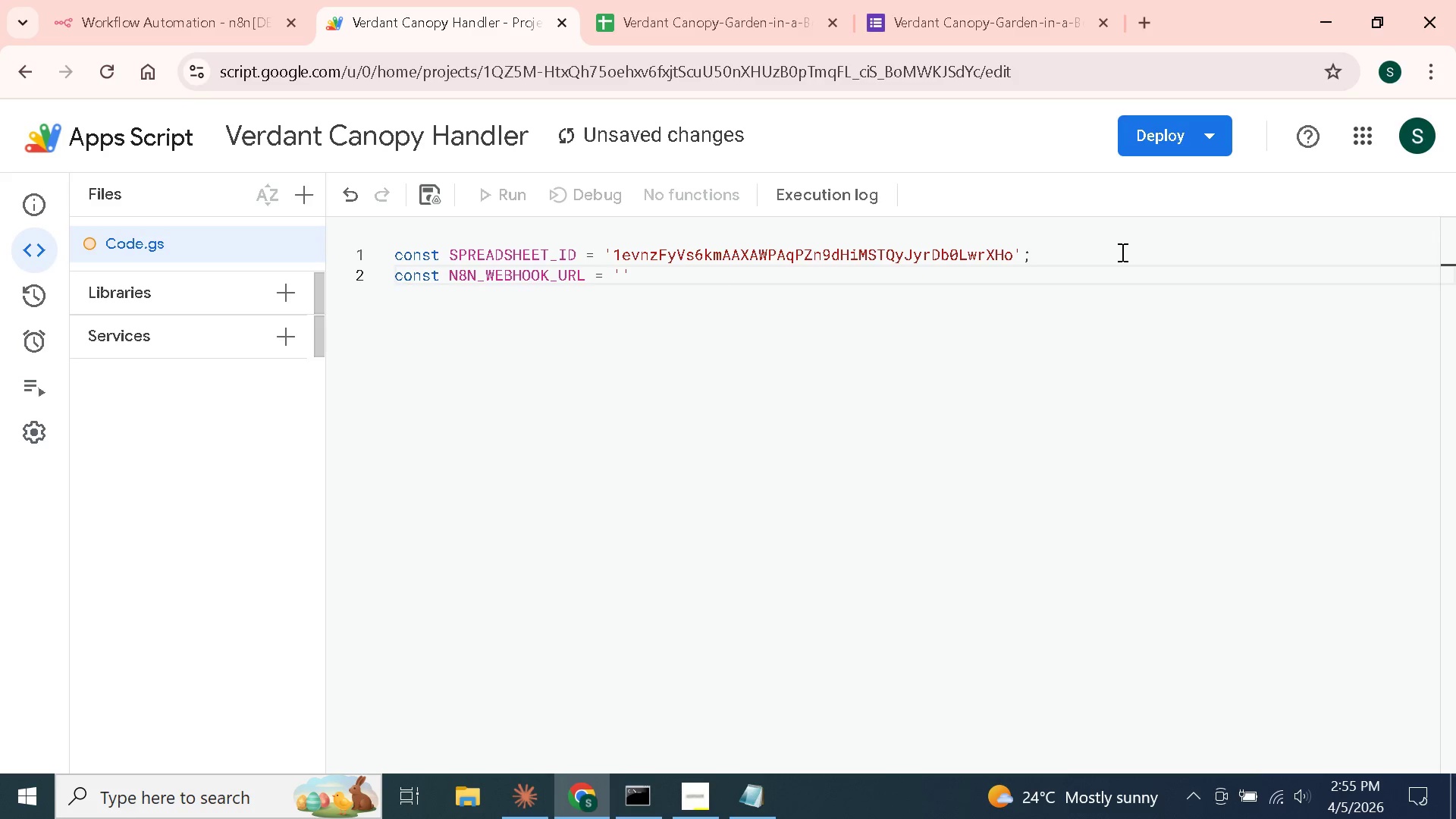 
wait(5.2)
 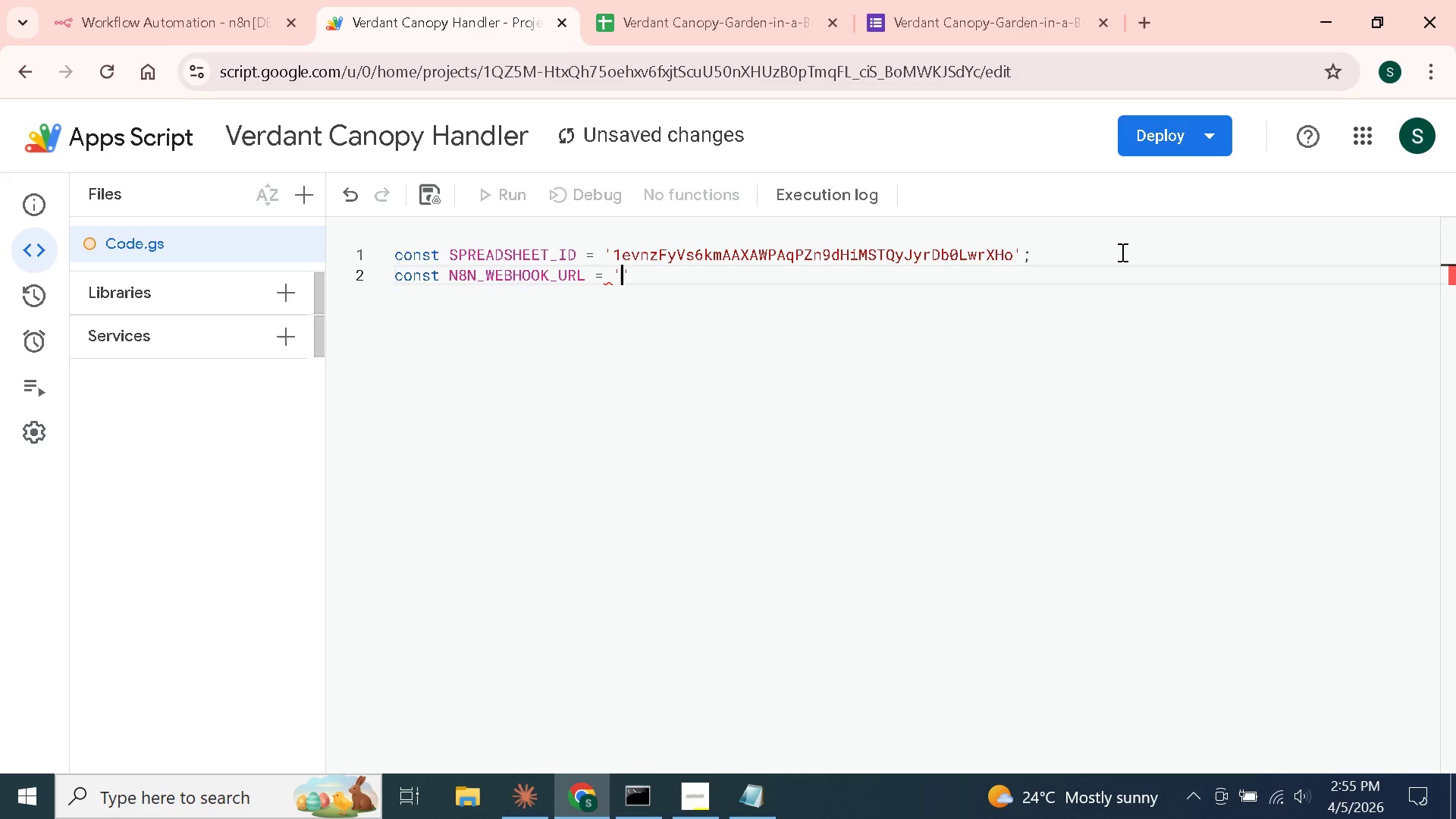 
left_click([159, 0])
 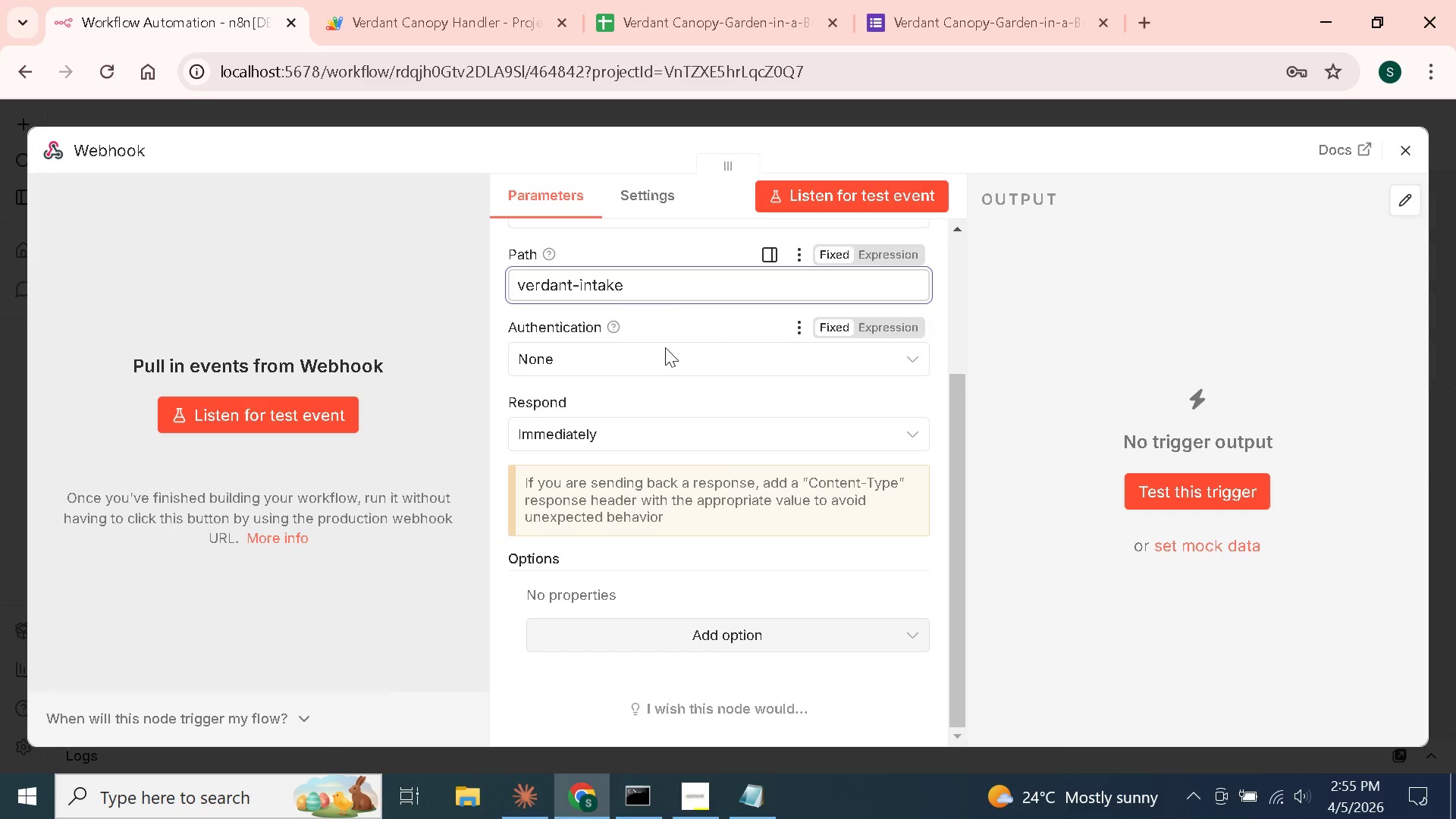 
scroll: coordinate [667, 366], scroll_direction: up, amount: 7.0
 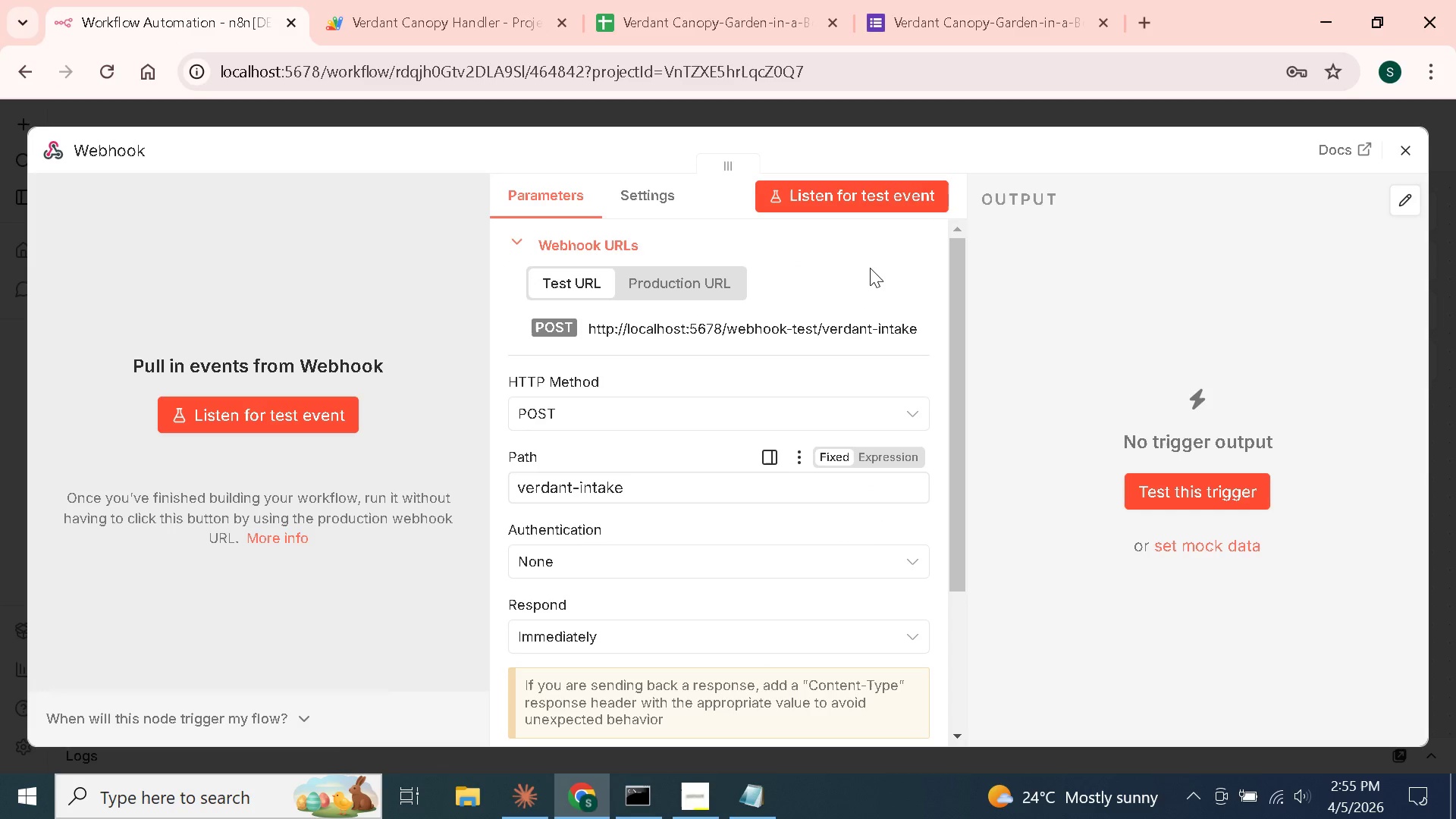 
left_click([870, 268])
 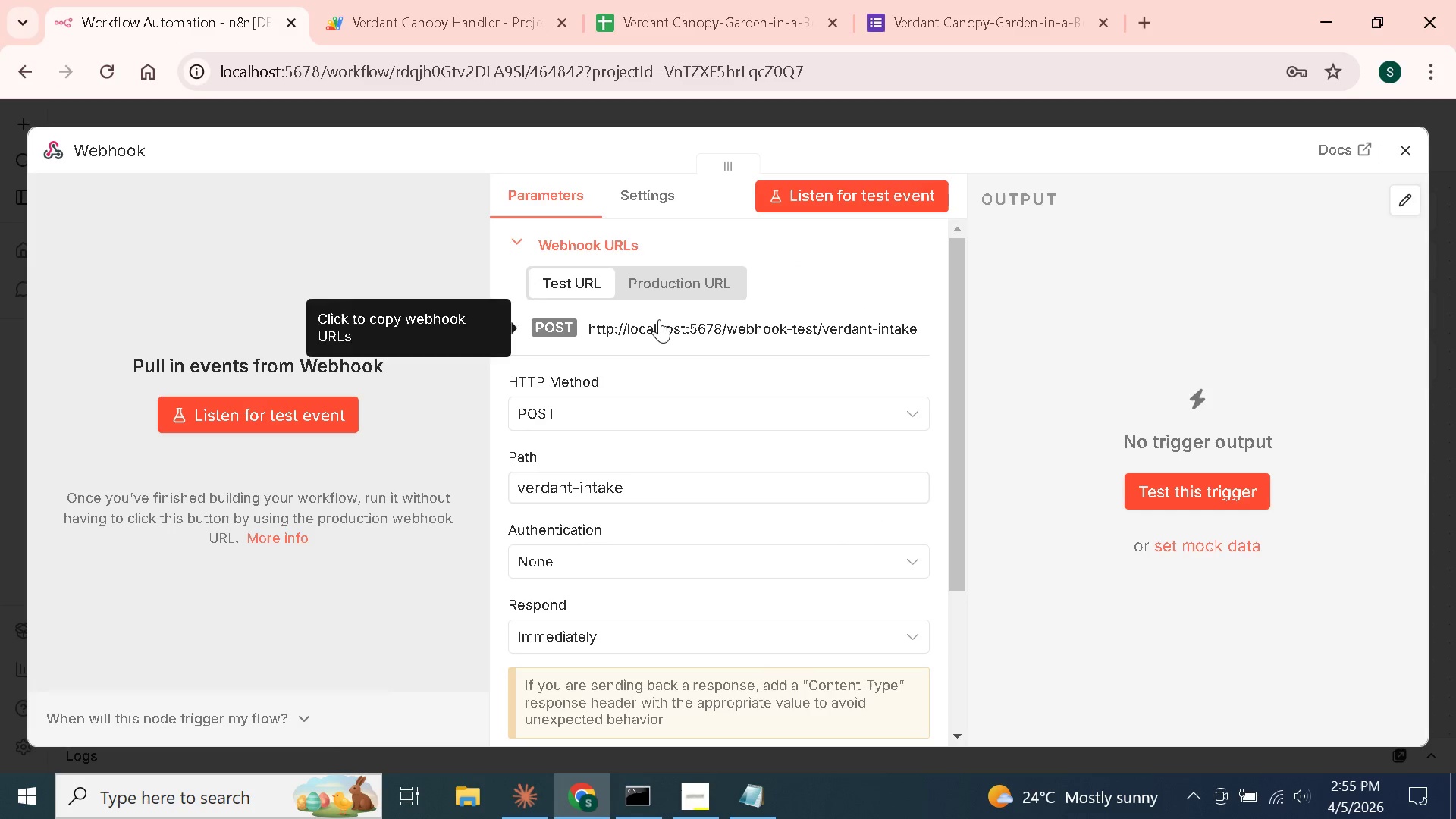 
left_click([659, 319])
 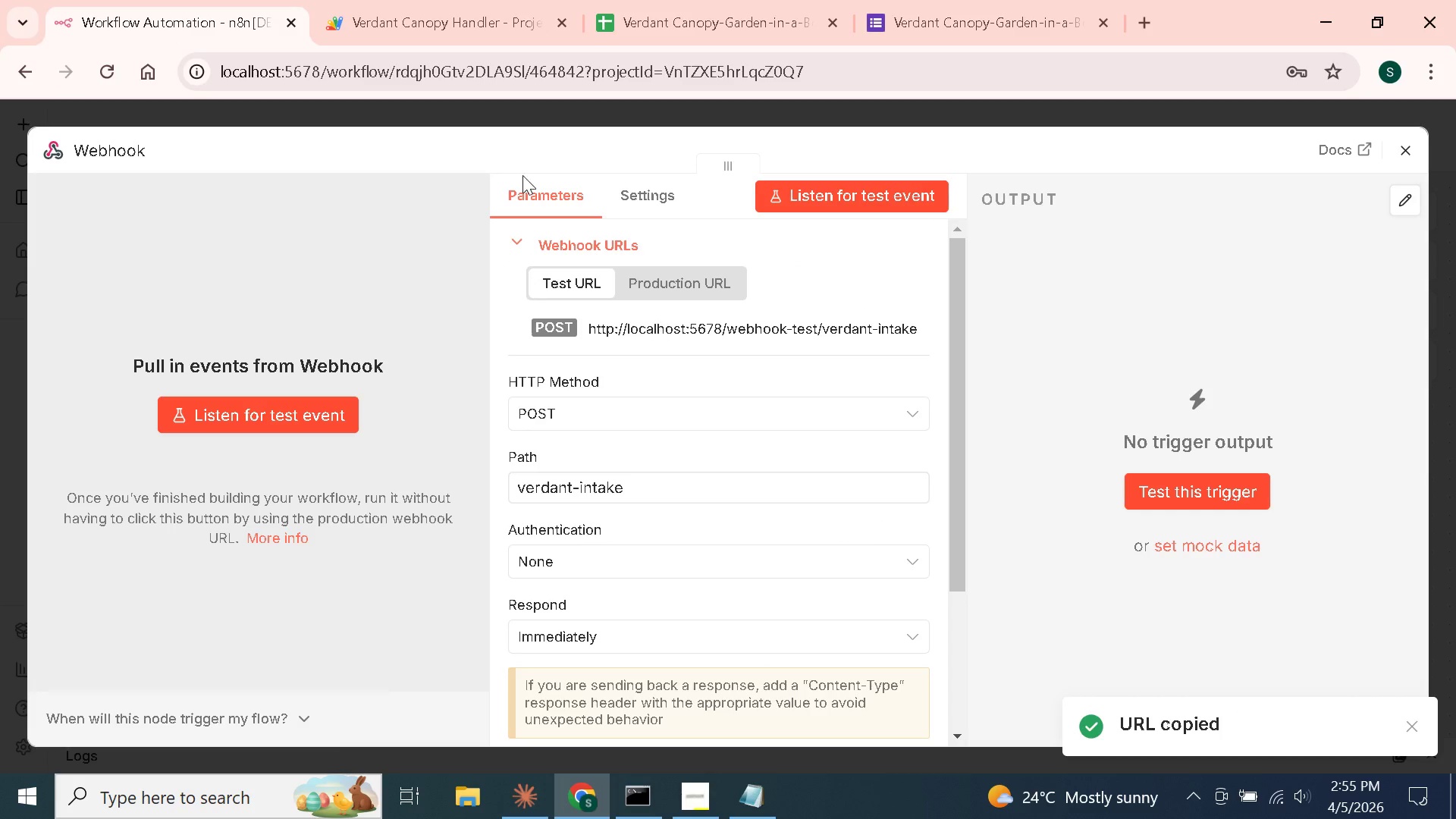 
left_click([398, 0])
 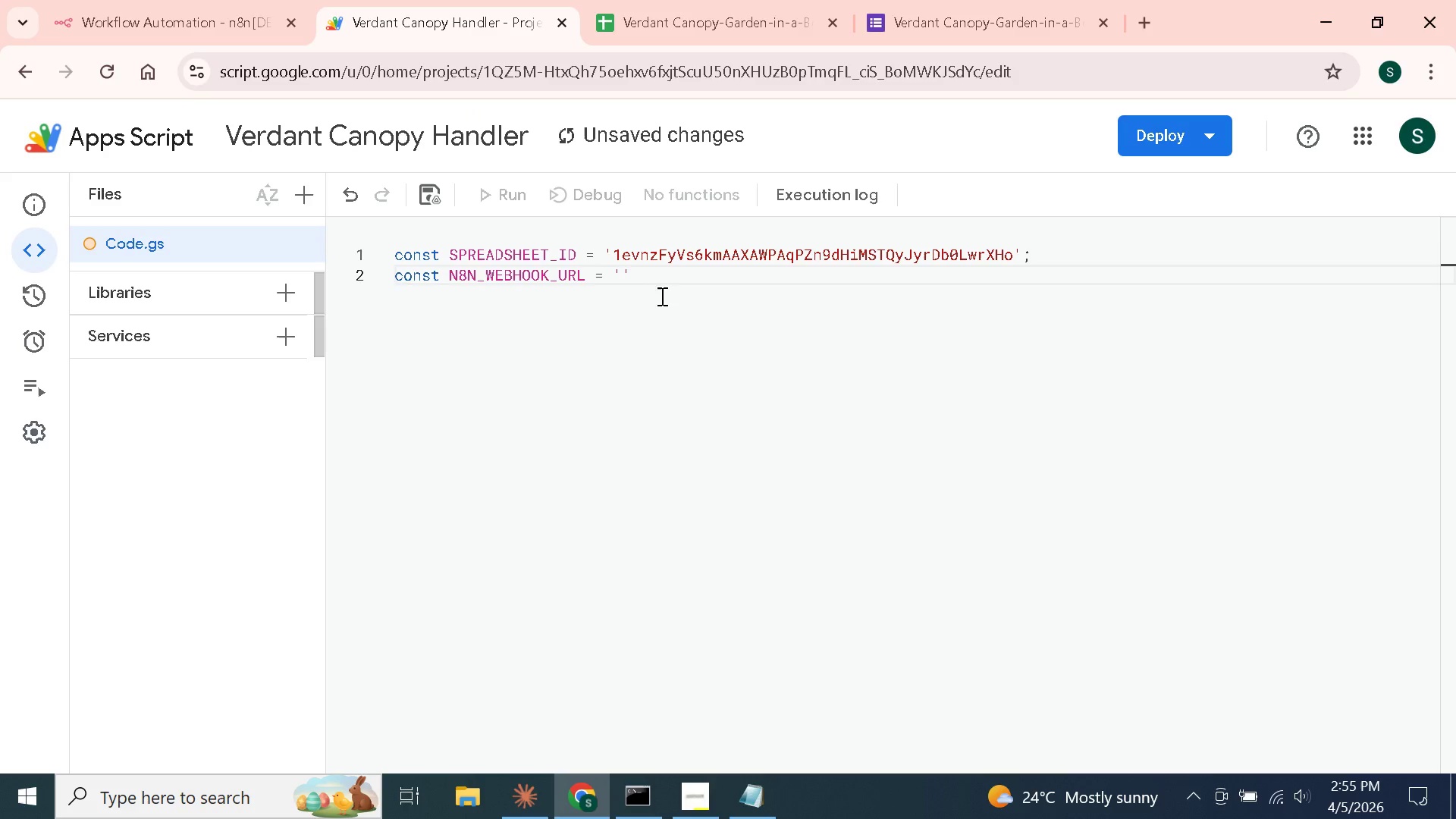 
key(Control+V)
 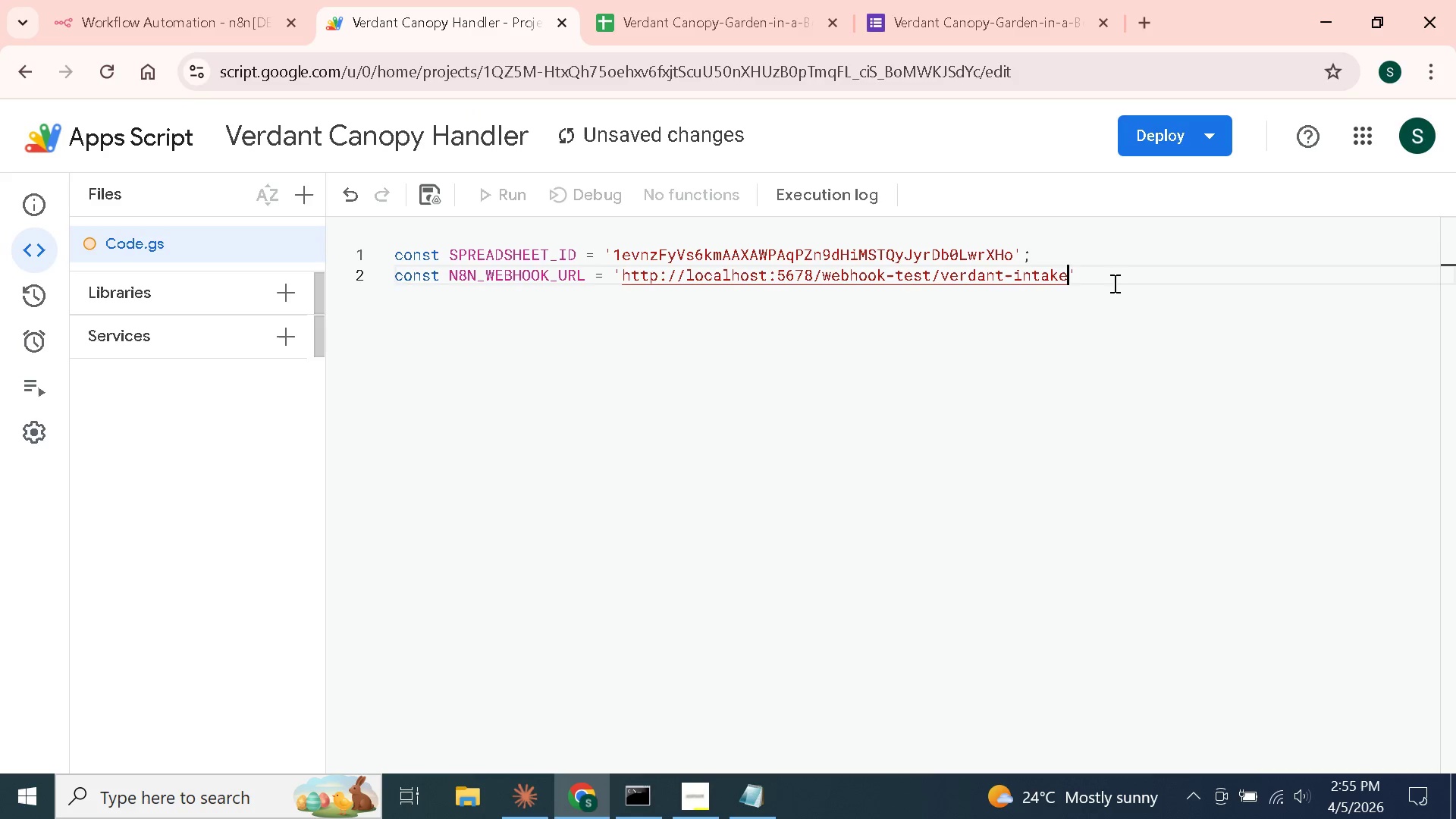 
left_click([1108, 277])
 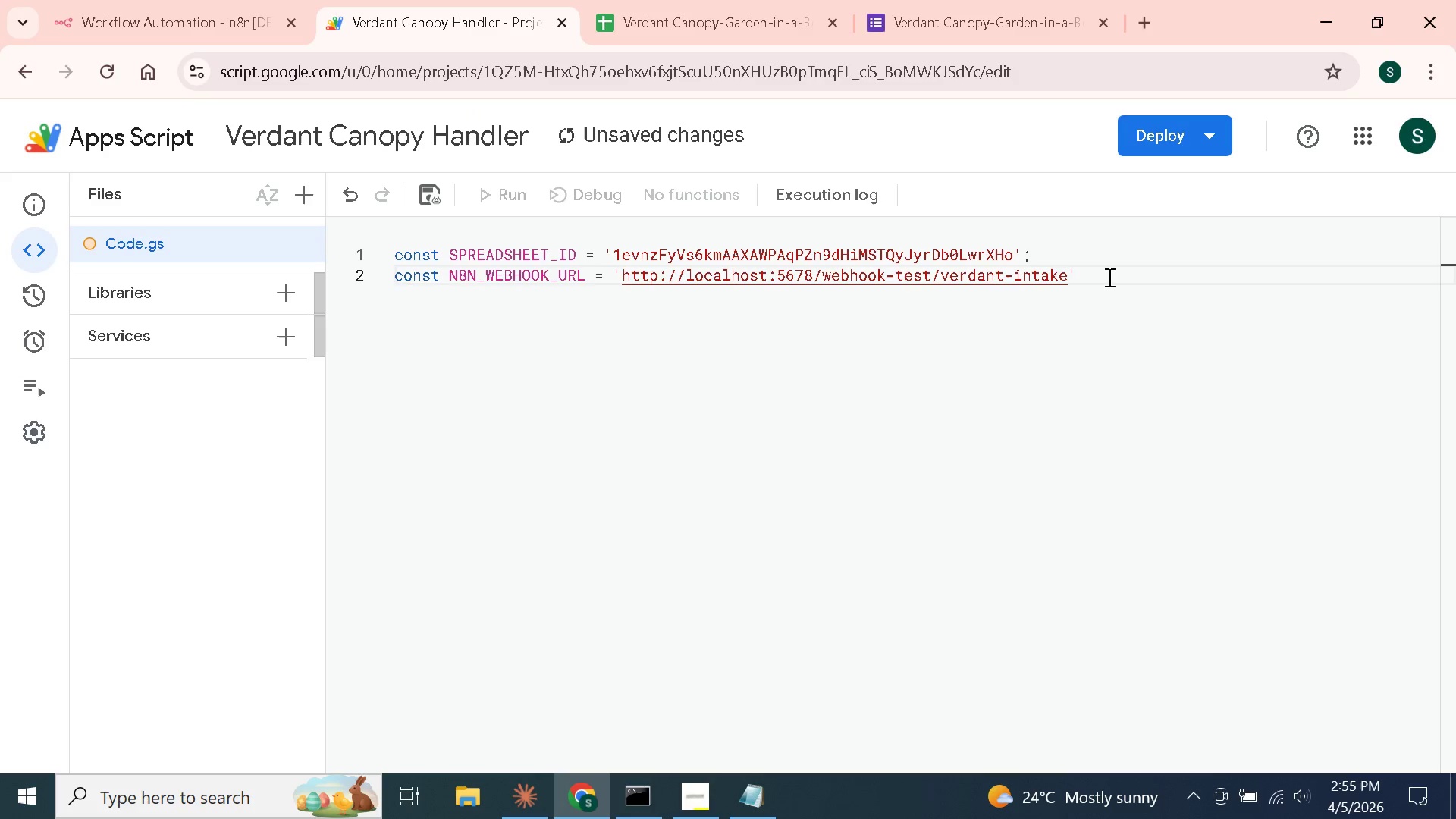 
key(Semicolon)
 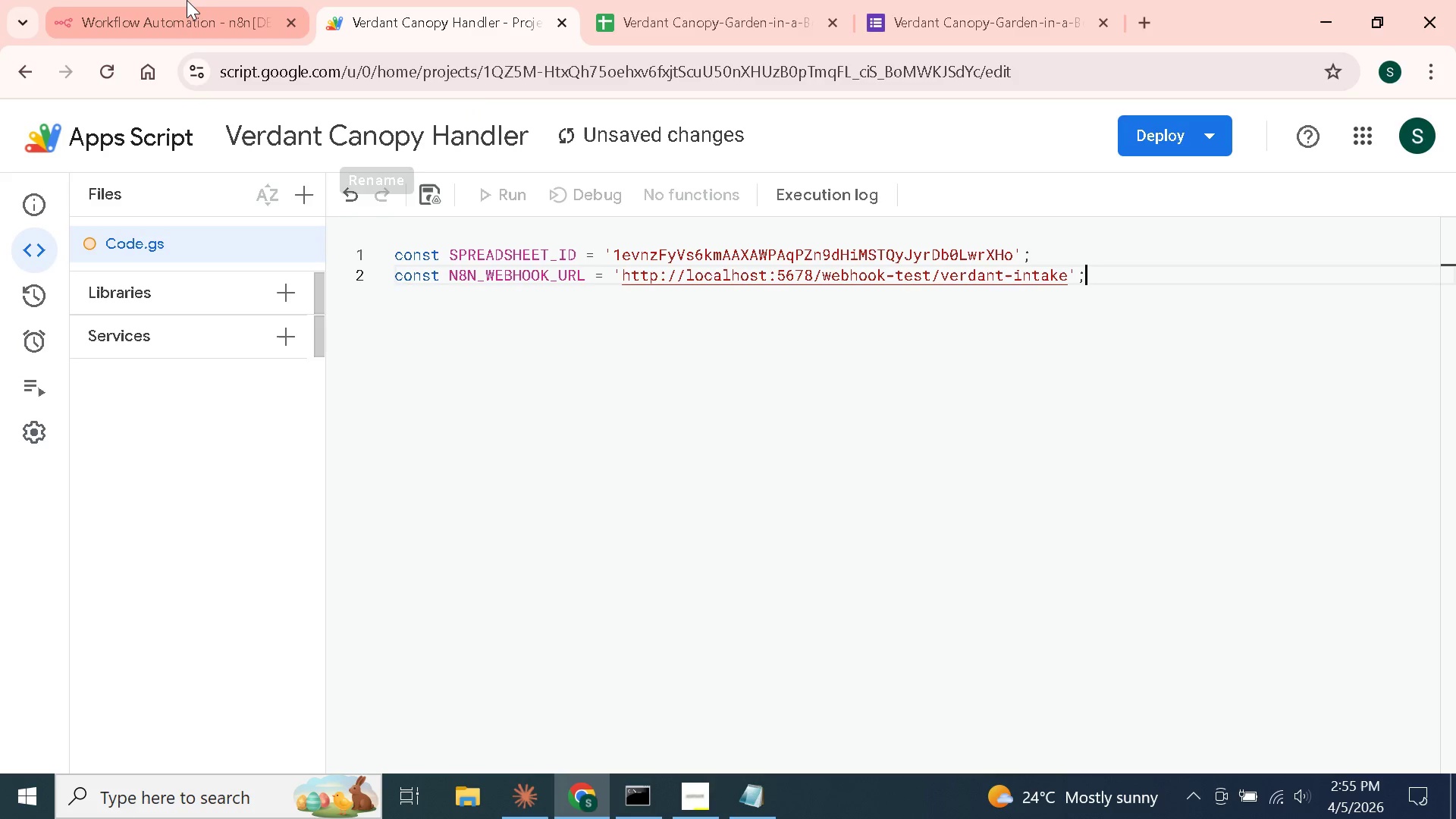 
left_click([172, 0])
 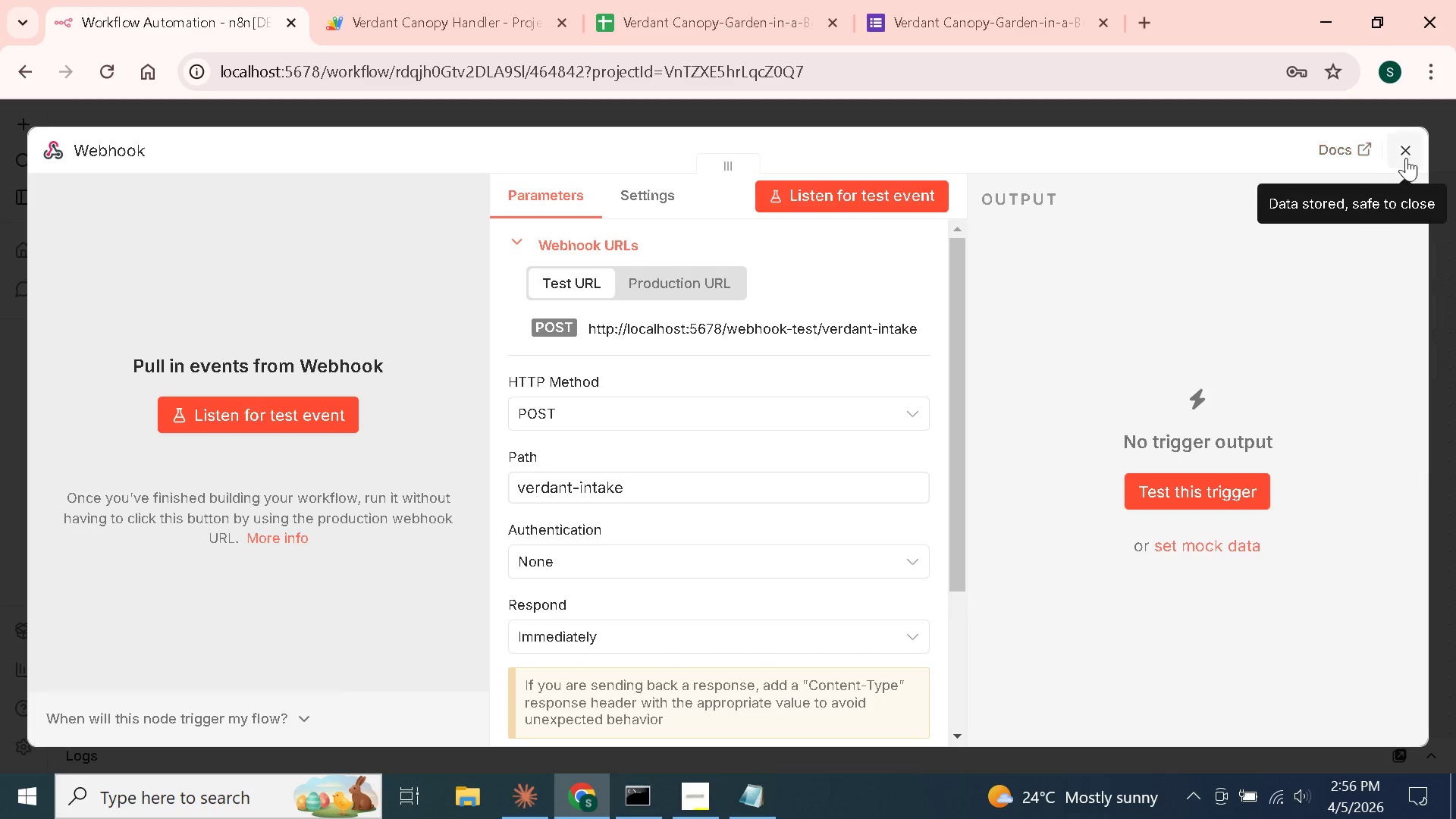 
left_click([1407, 153])
 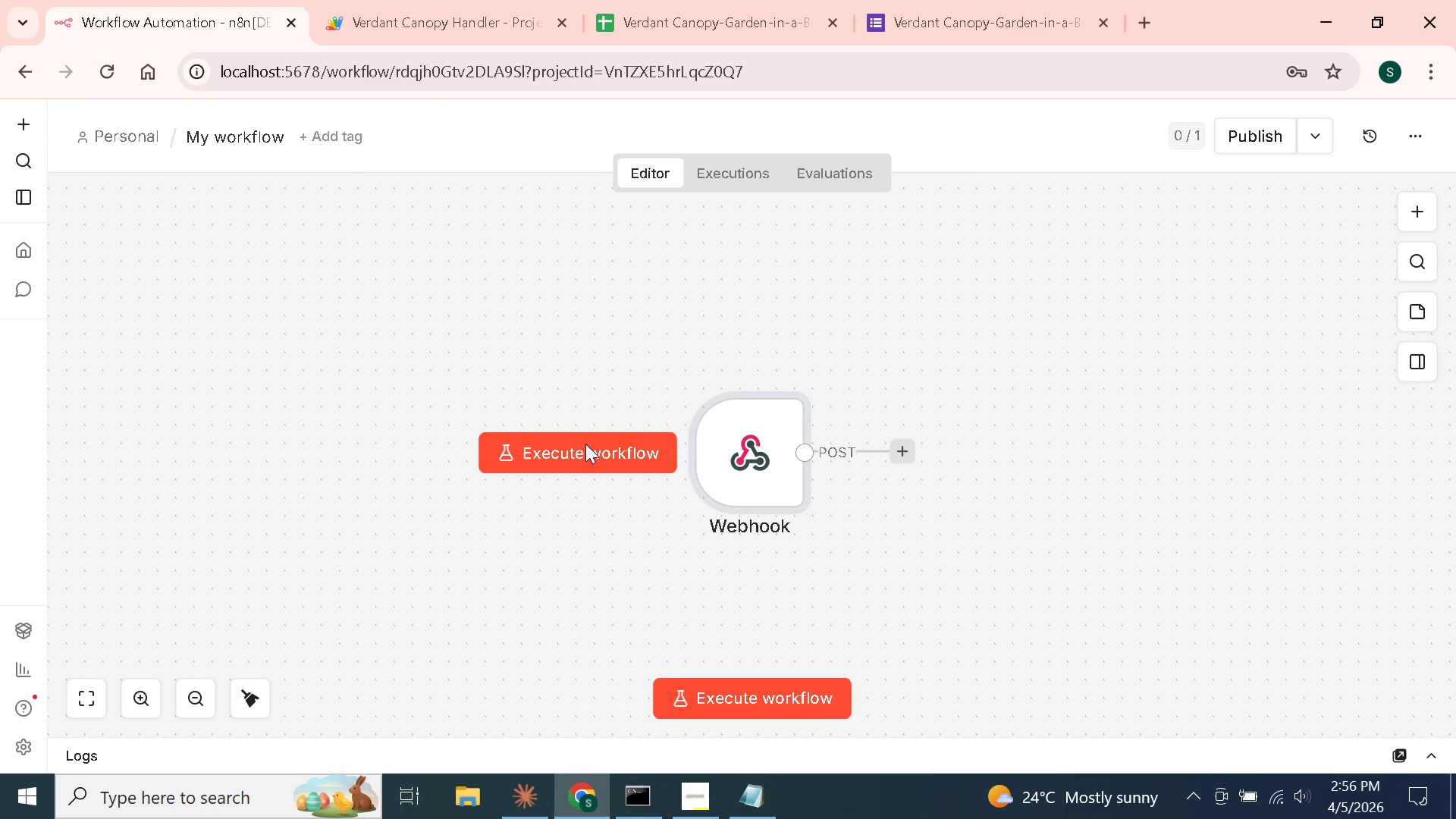 
key(Control+S)
 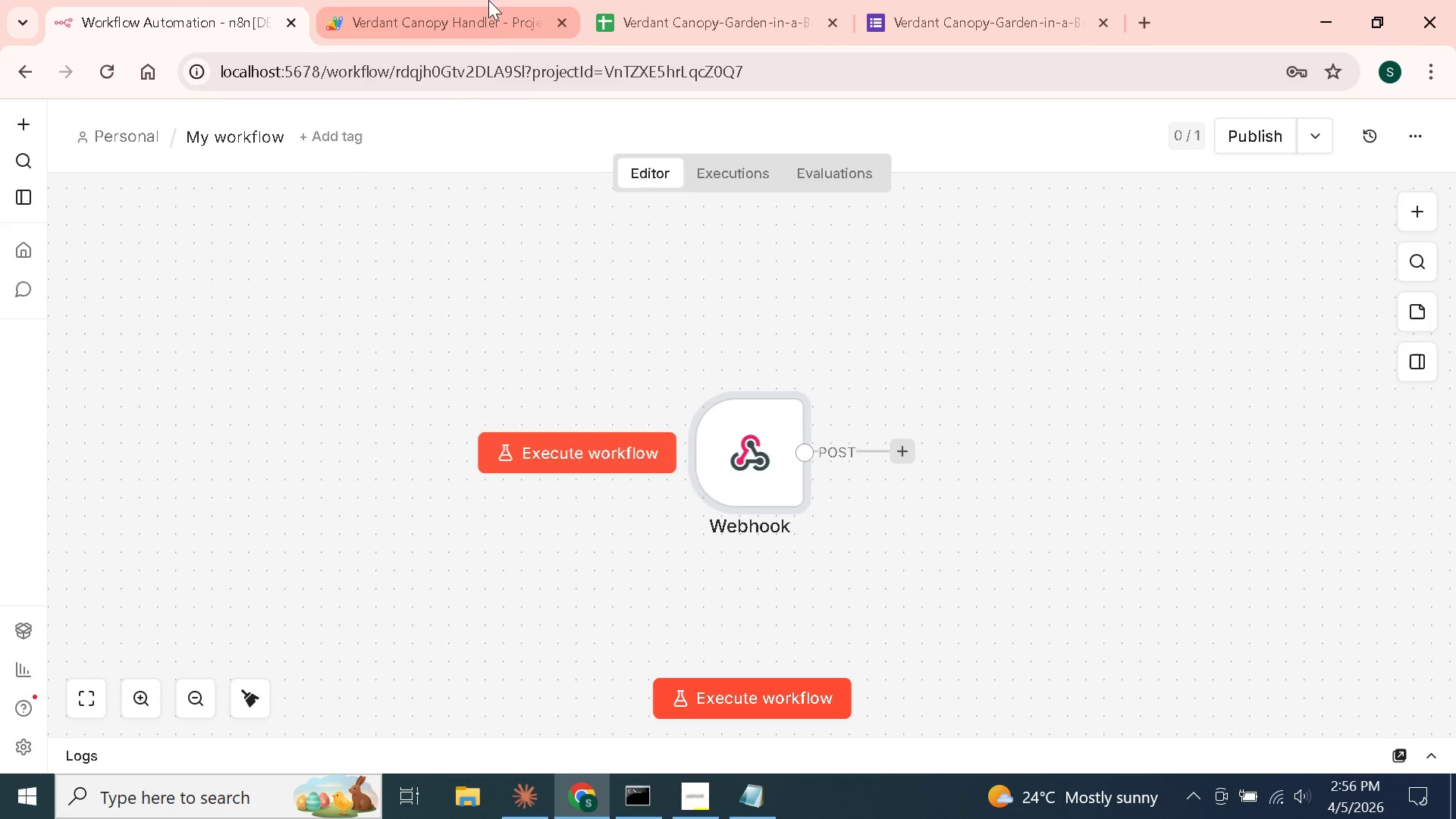 
left_click([488, 0])
 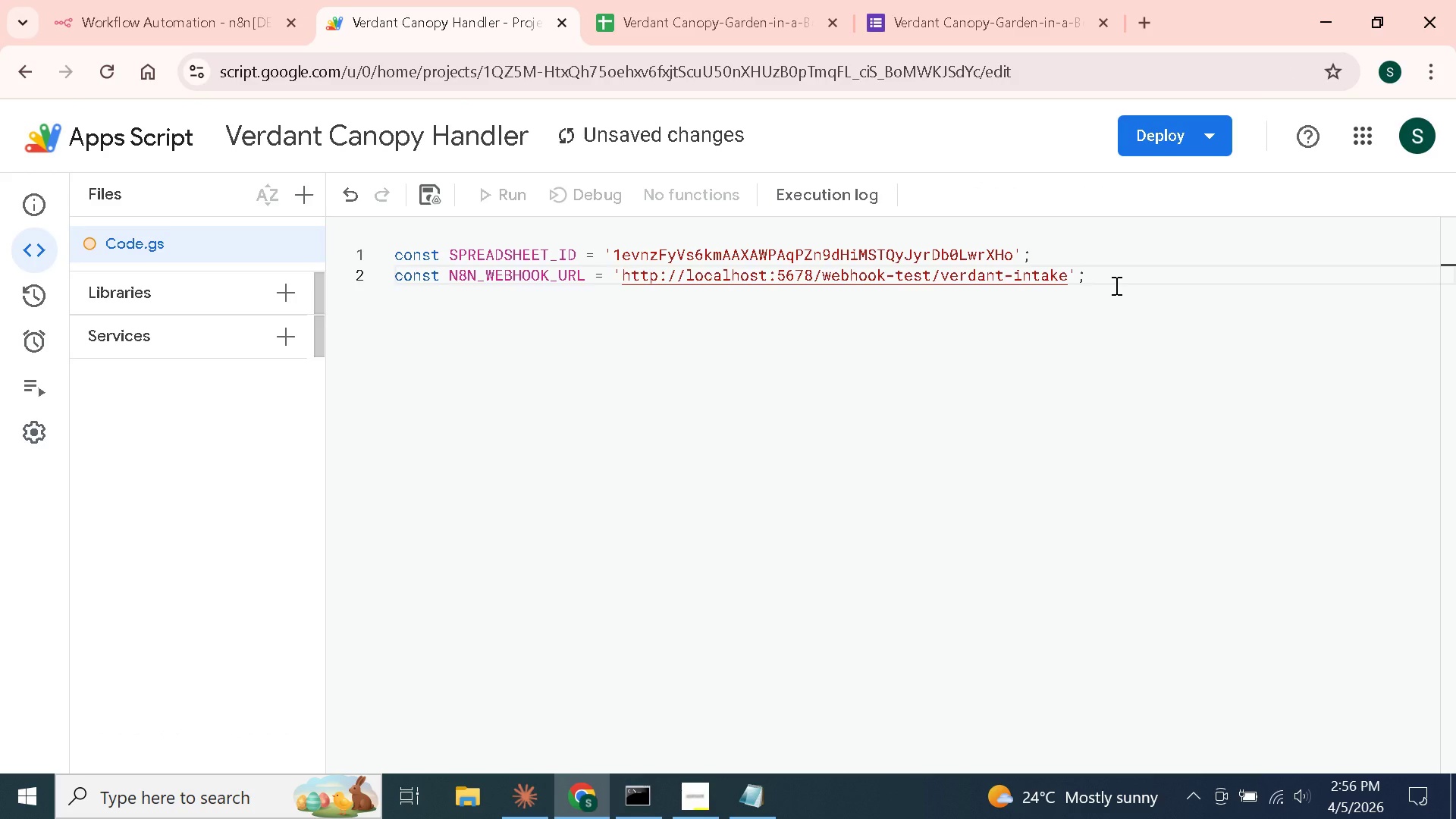 
key(Shift+Enter)
 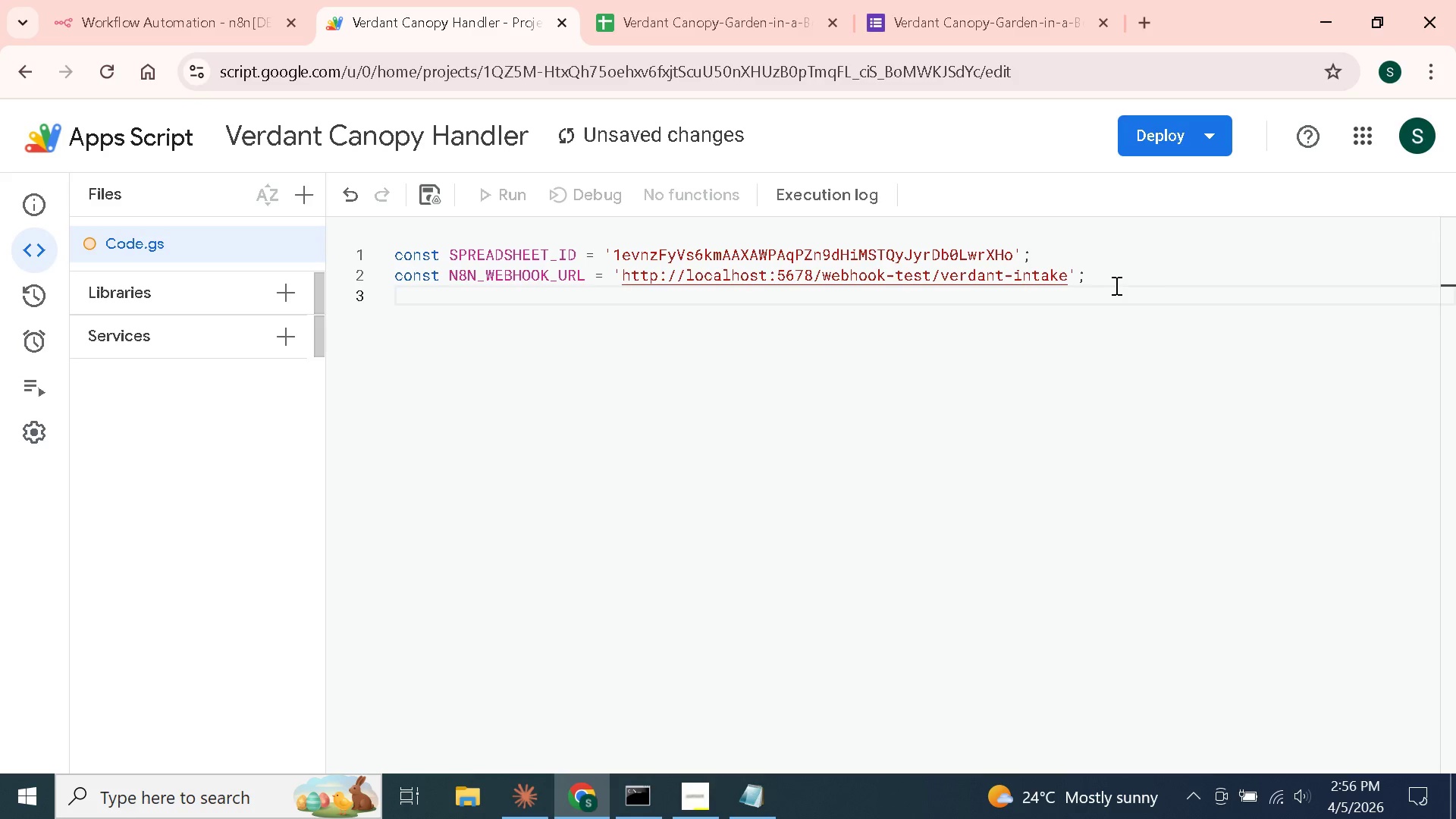 
type(const BOTAN)
key(Backspace)
type(NIST_EMAIL = 'aslamsadaf@)
key(Backspace)
type(677@gmail.com)
 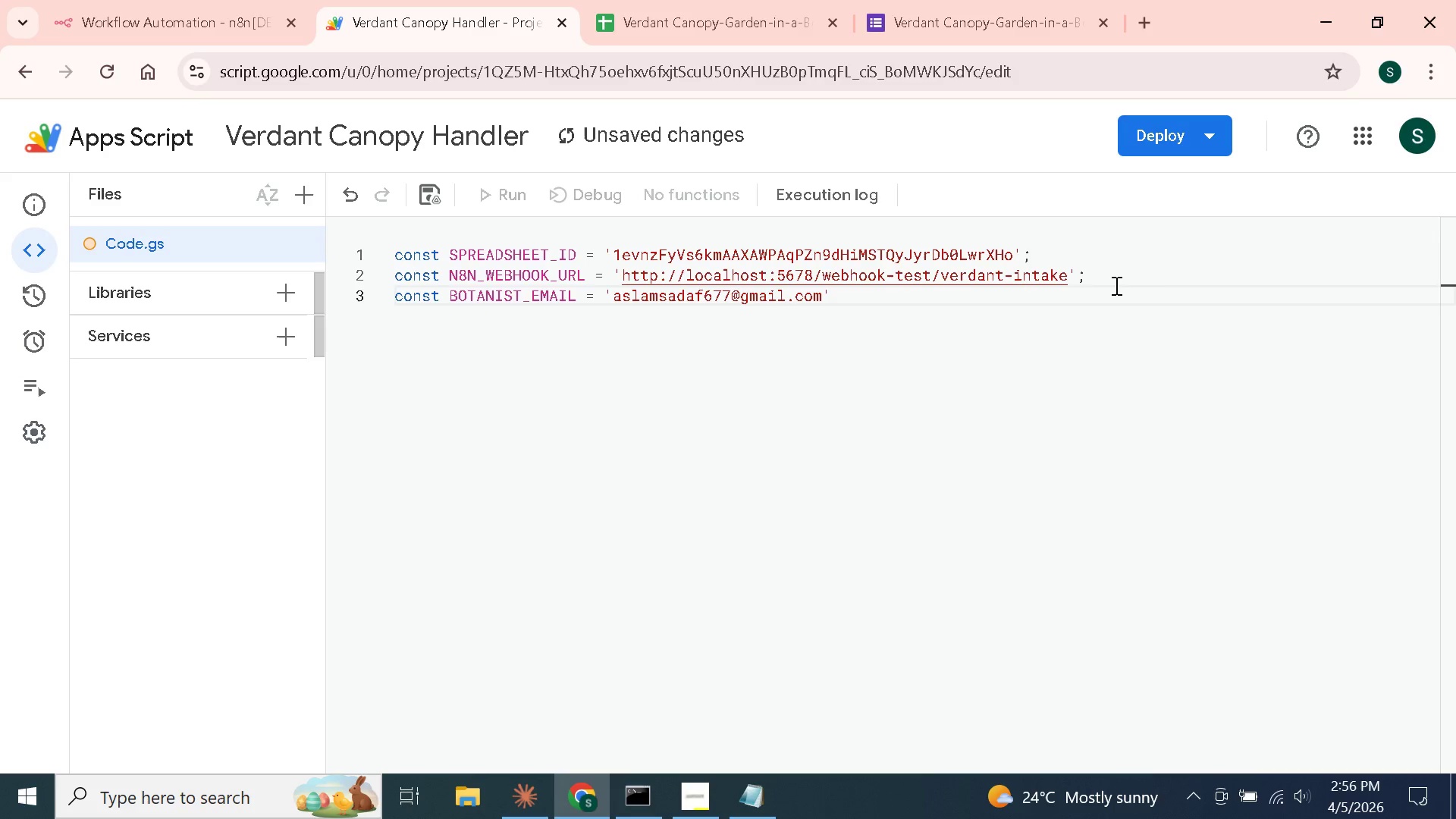 
key(ArrowRight)
 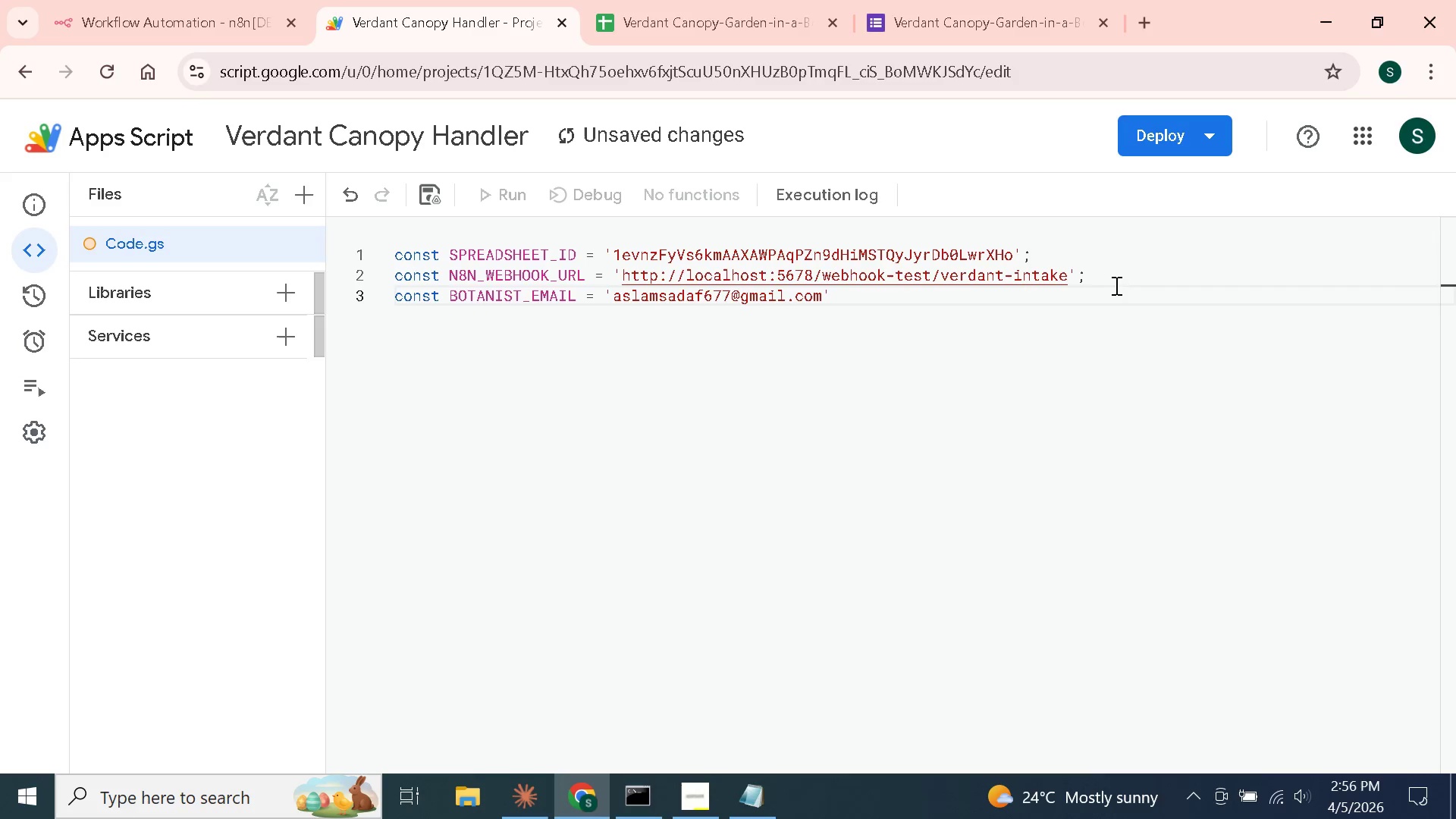 
key(Semicolon)
 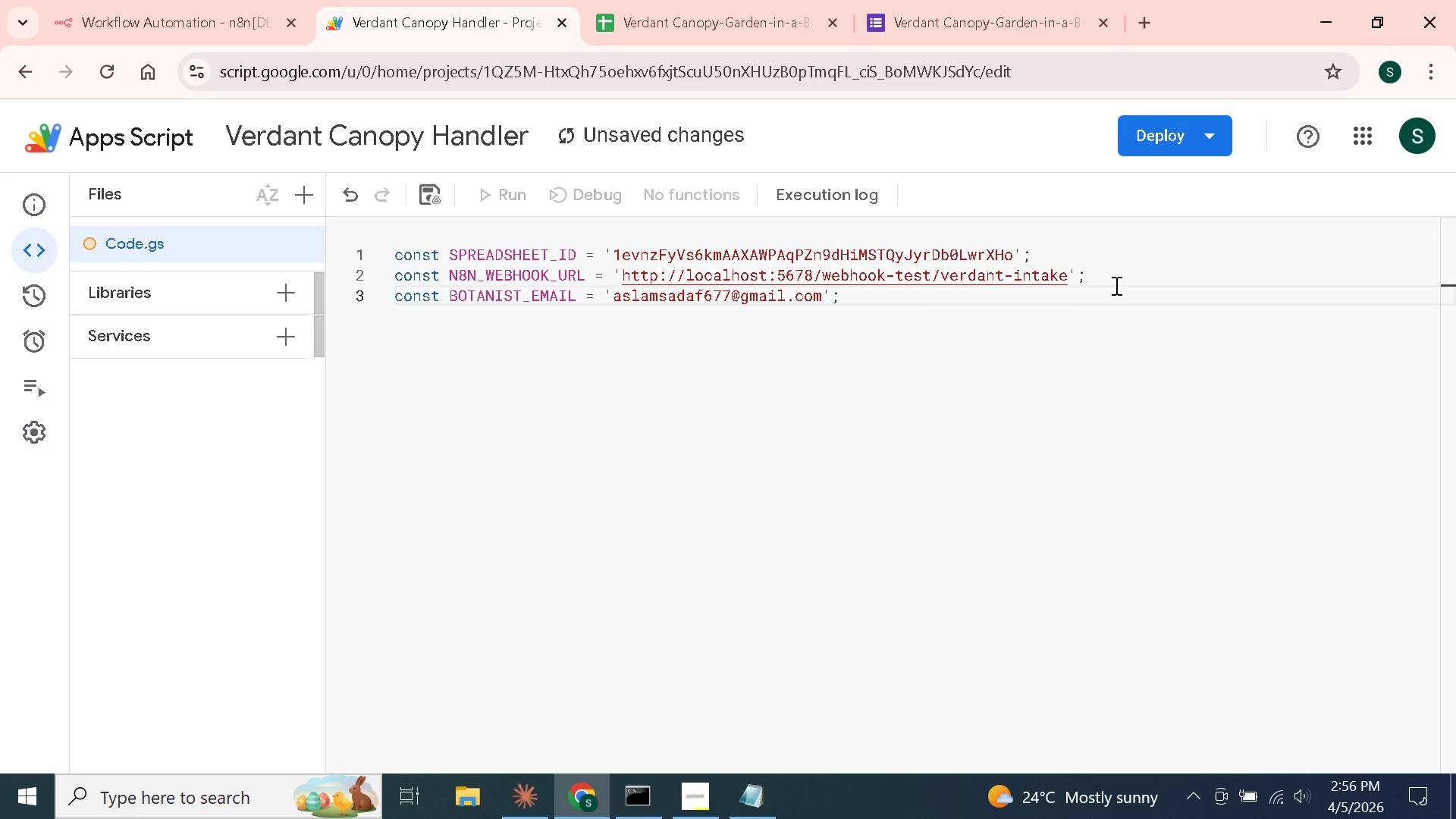 
key(Shift+Enter)
 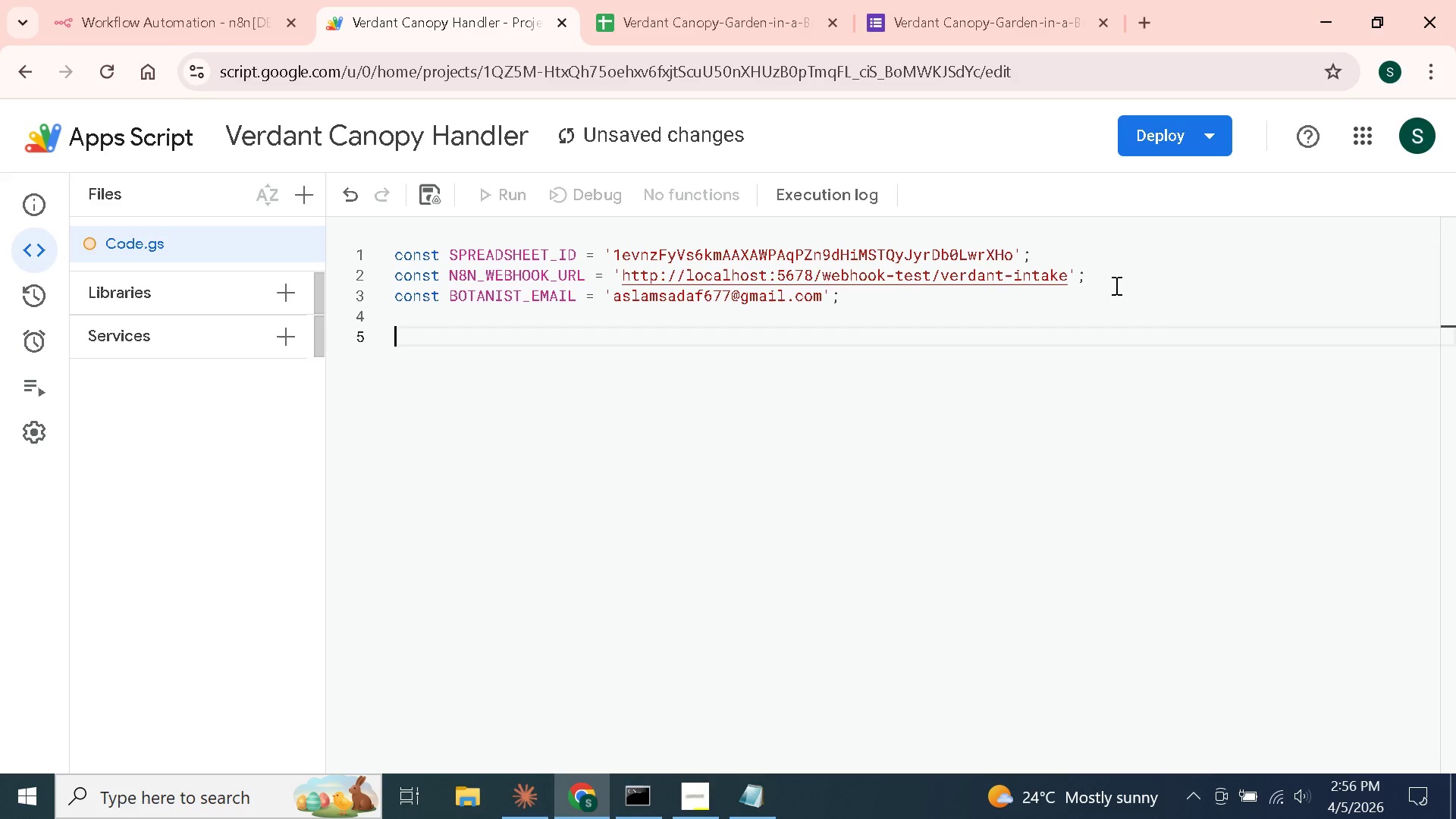 
key(Shift+Enter)
 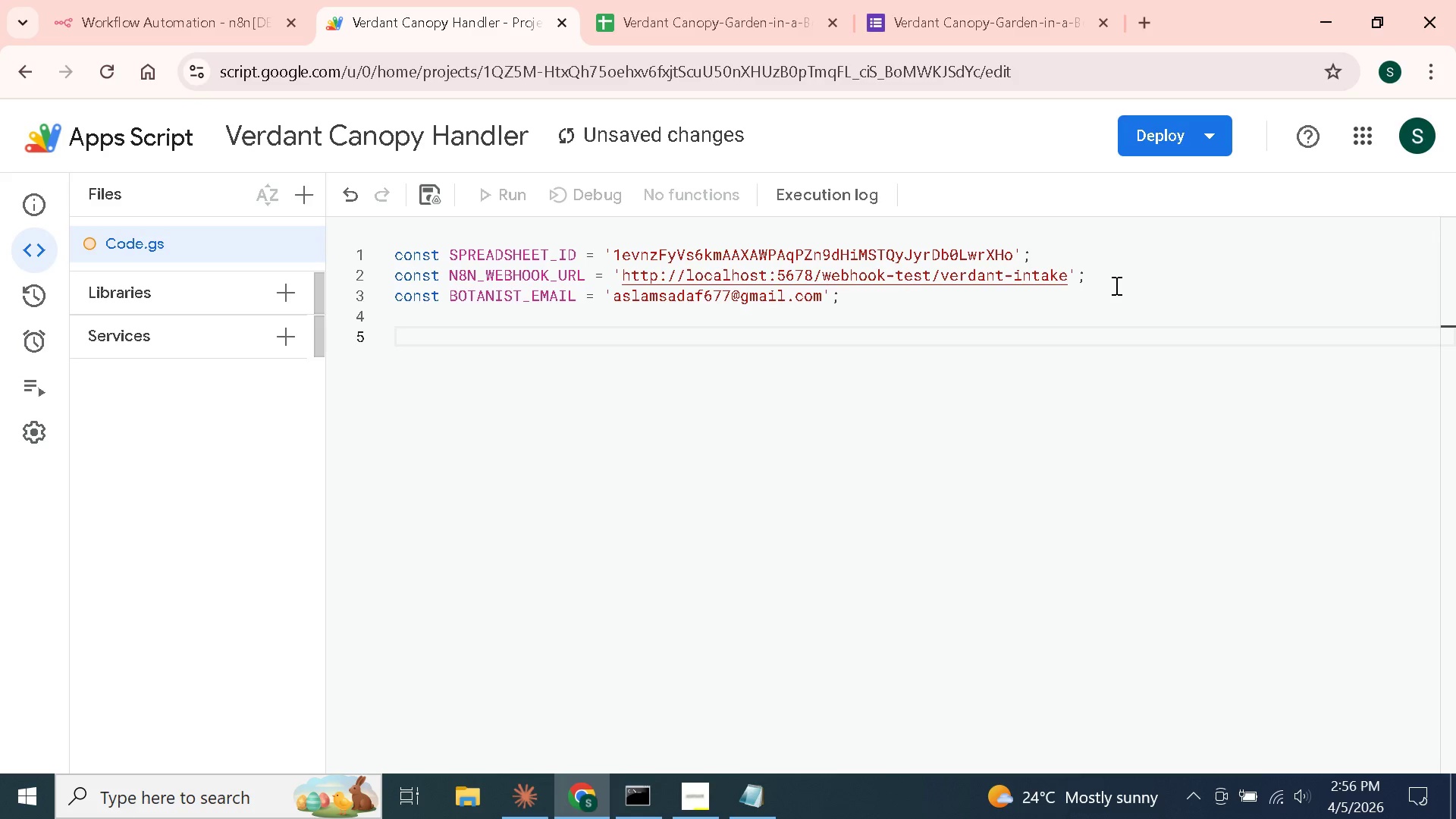 
key(Backspace)
type(C)
key(Backspace)
type(const)
 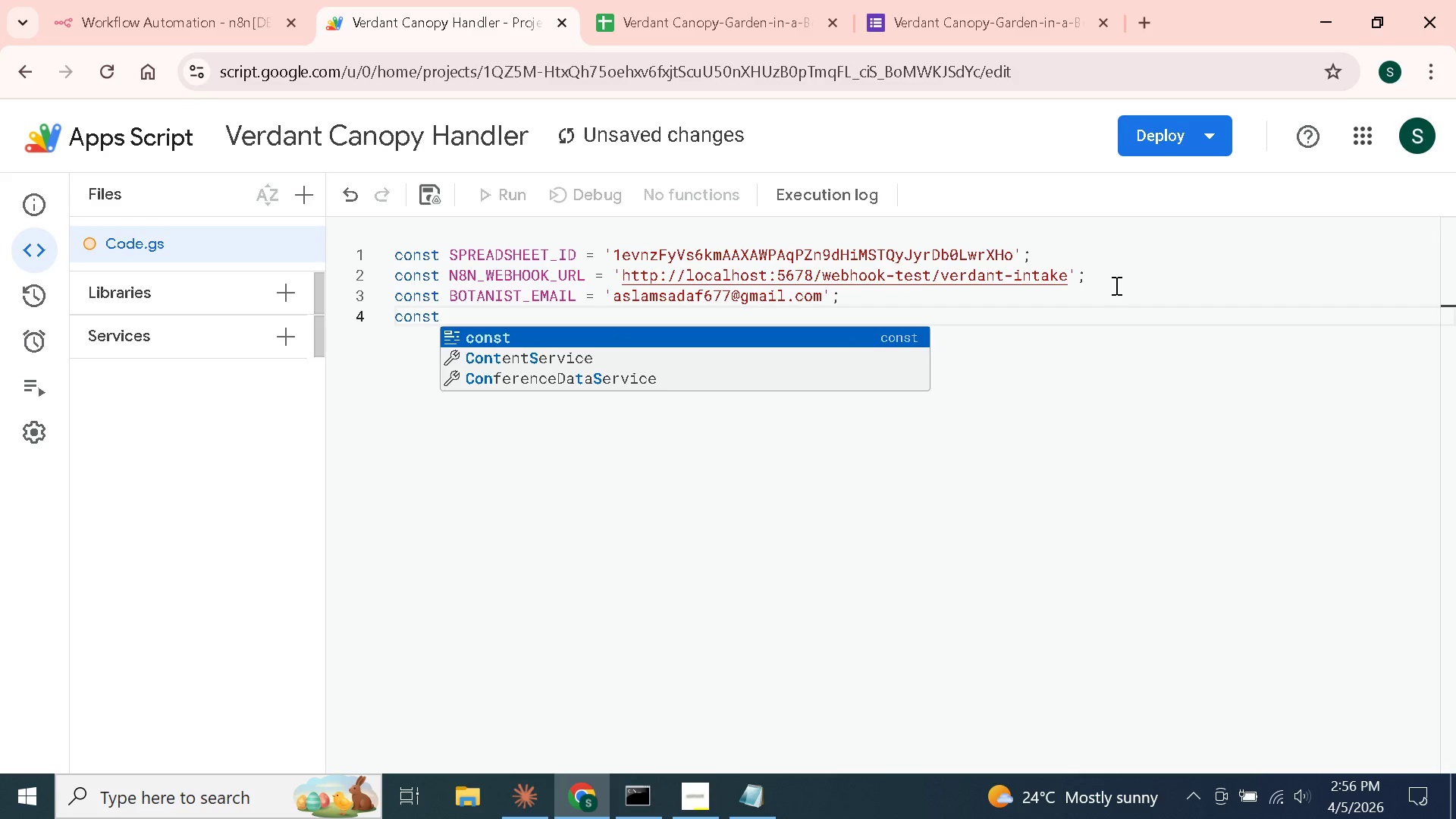 
wait(12.31)
 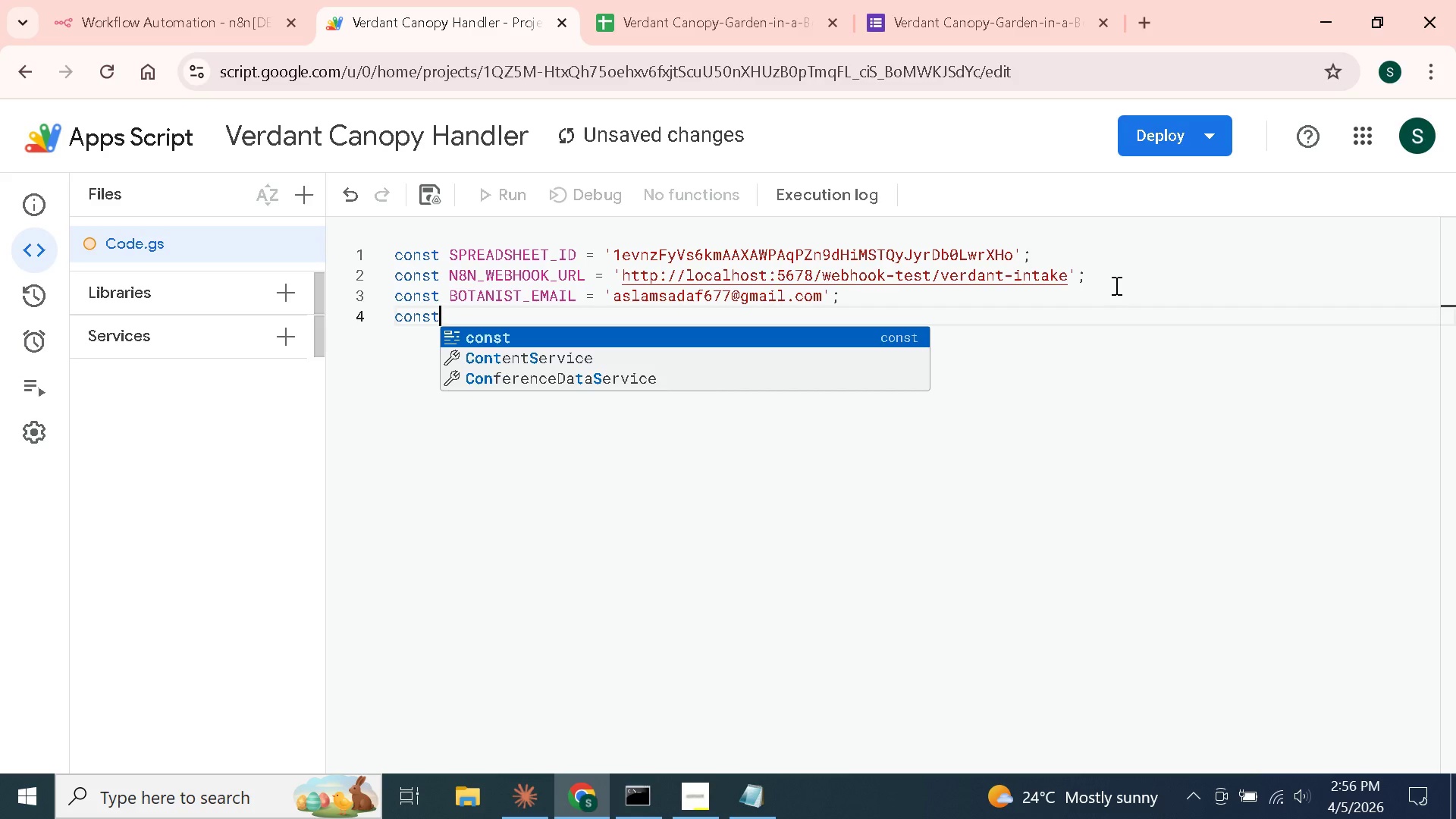 
type( APPS_SCRIPT_WEB_APP_URL;)
key(Backspace)
type( = ')
 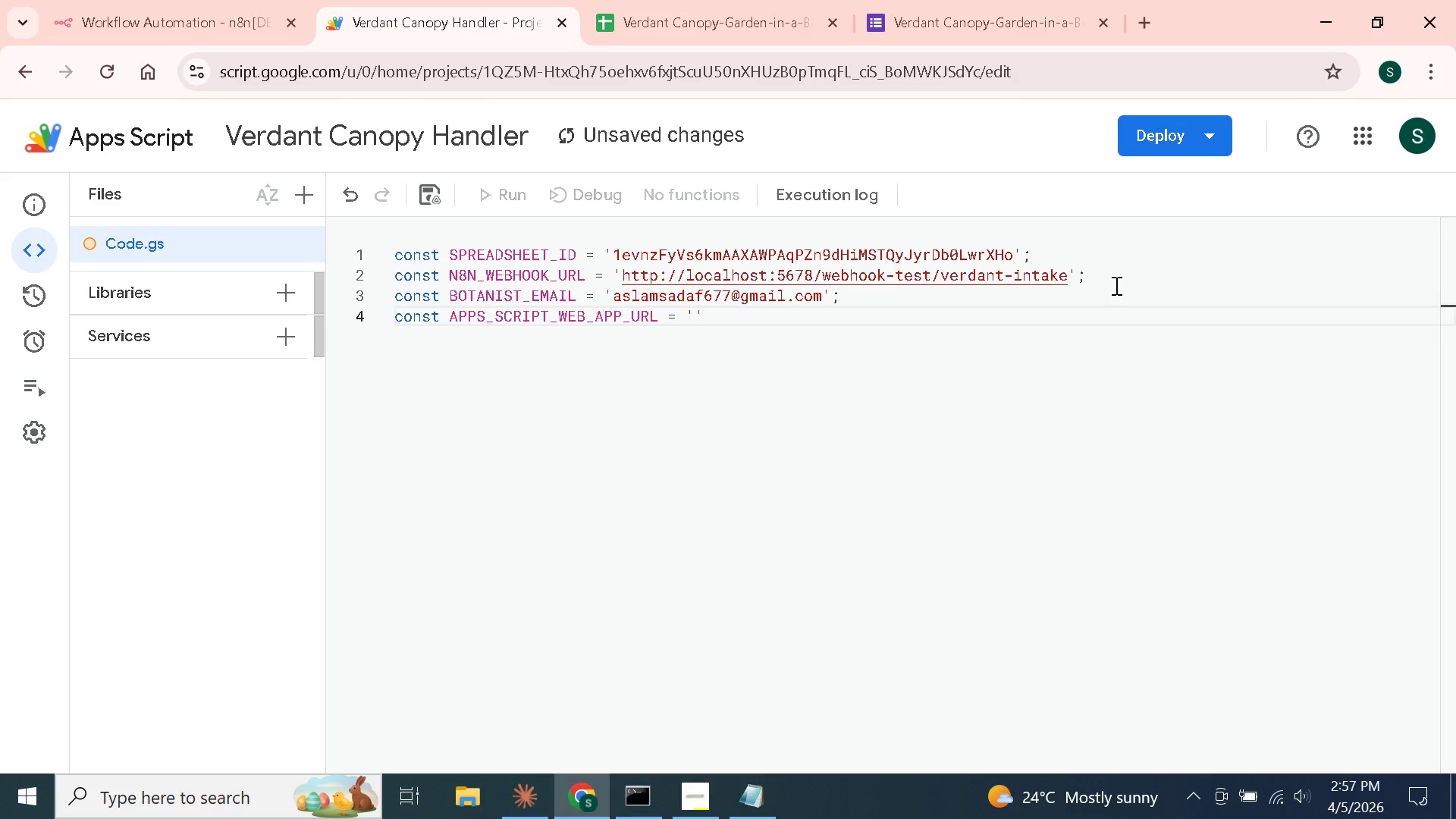 
key(ArrowRight)
 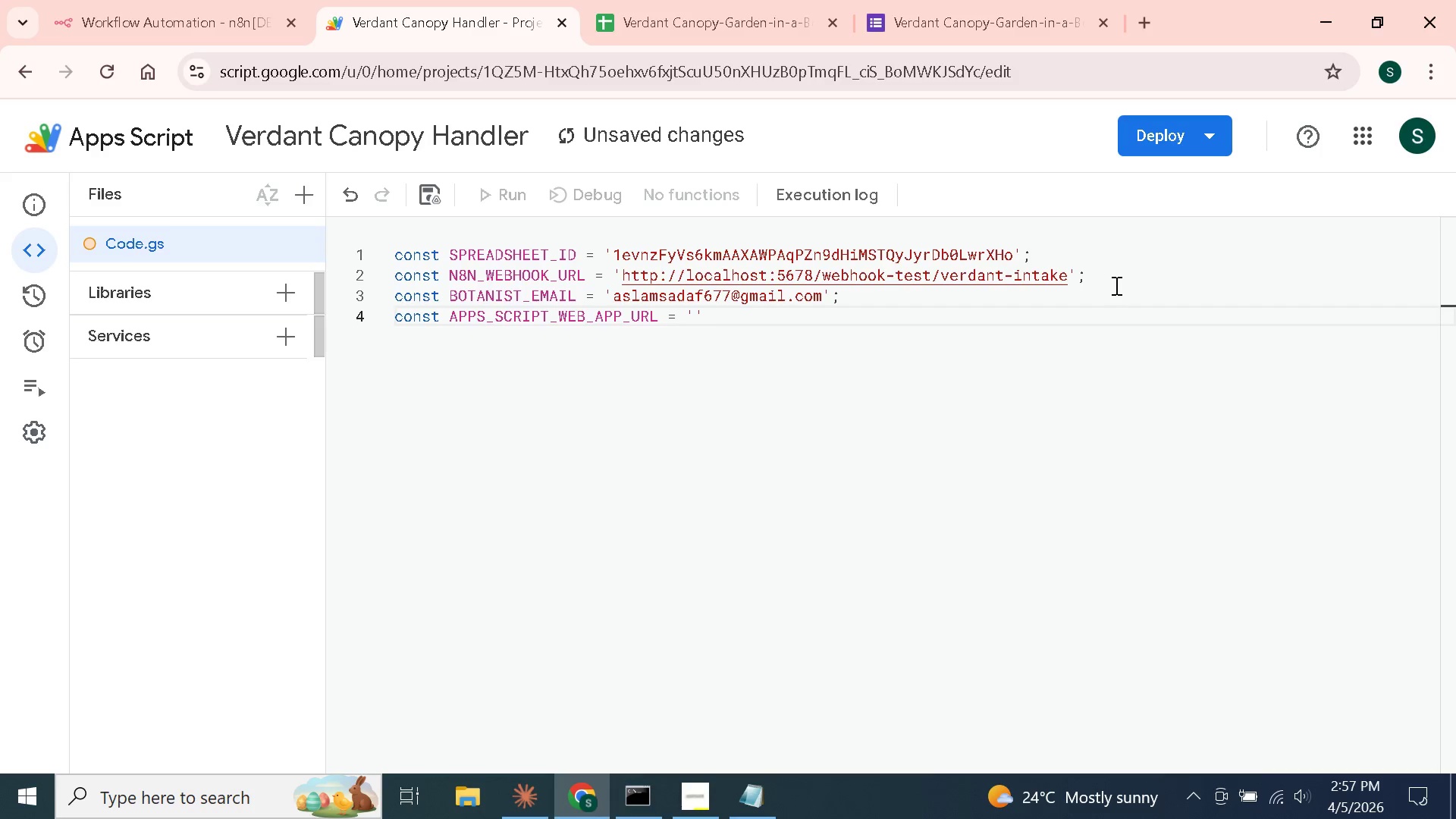 
key(Semicolon)
 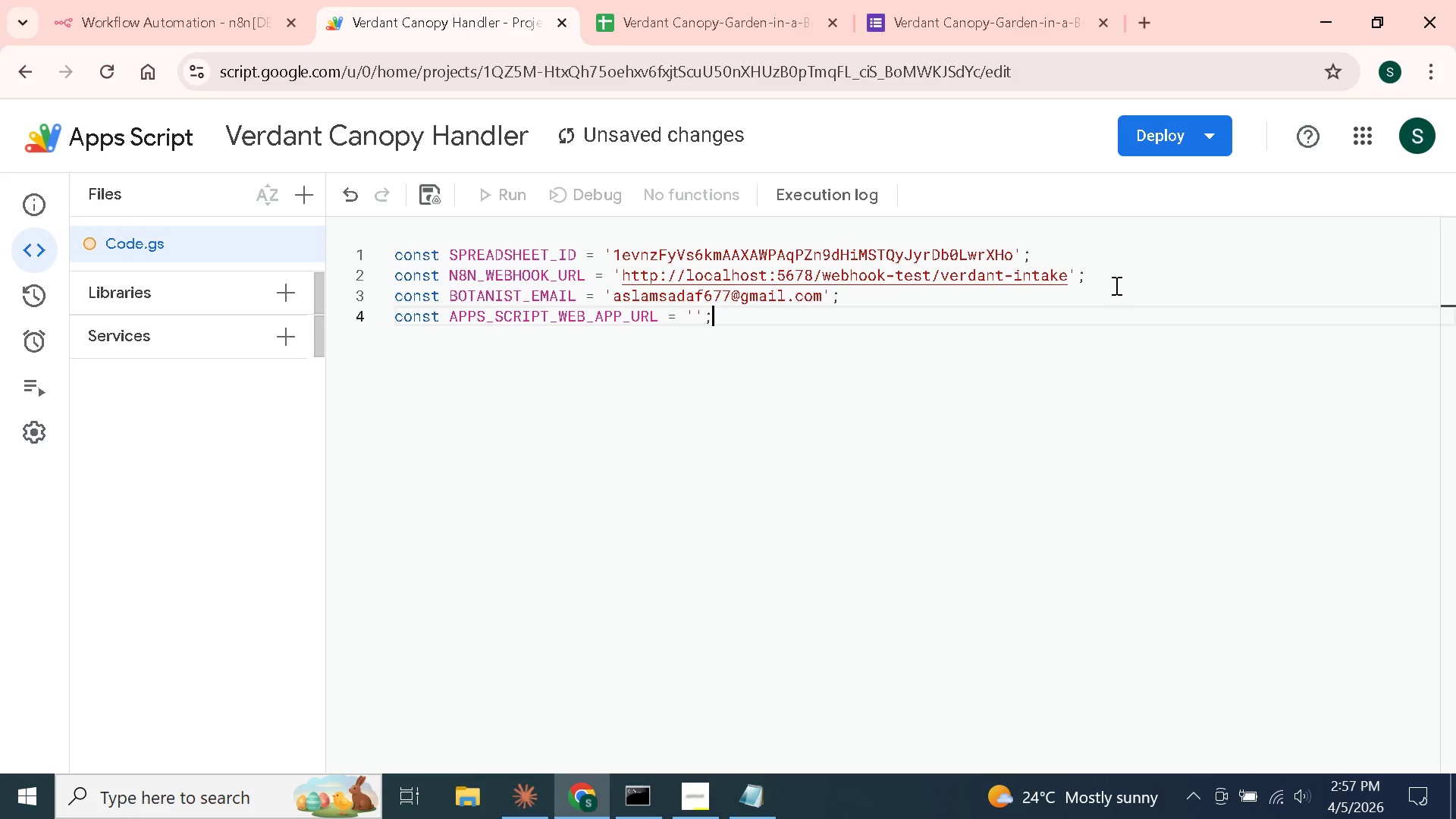 
key(Shift+Enter)
 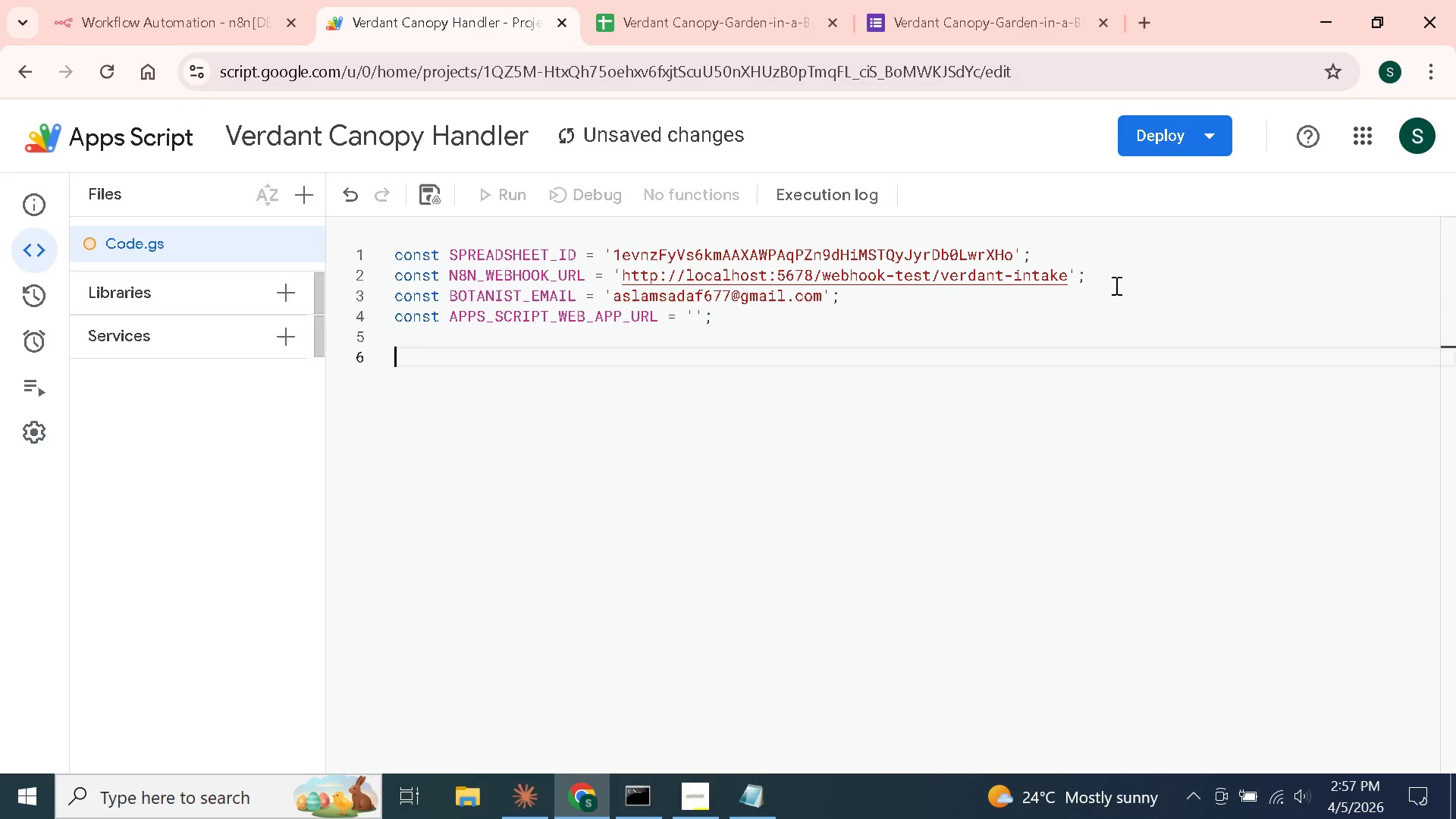 
key(Shift+Enter)
 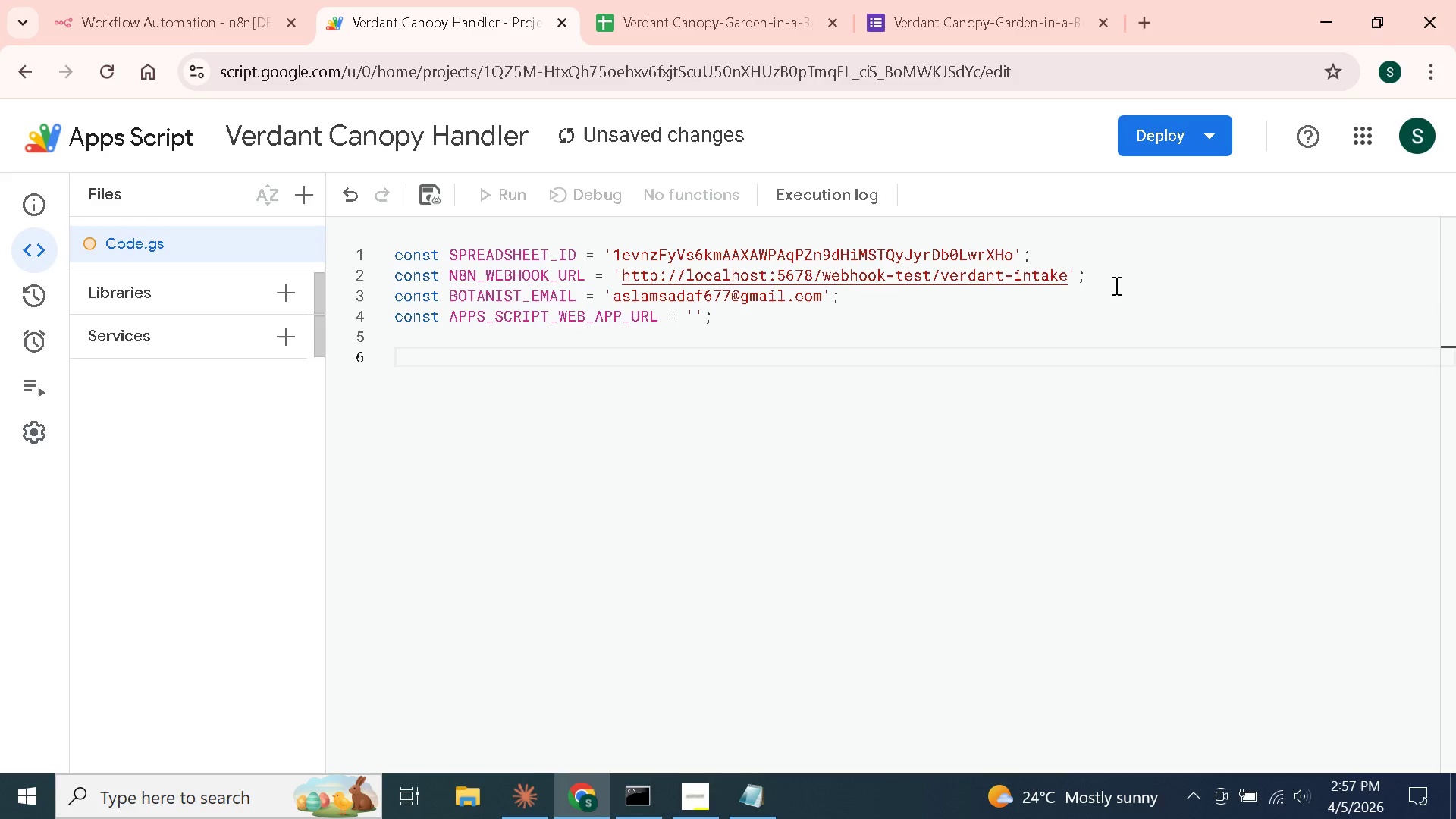 
type(fi)
key(Backspace)
type(unction dopost9)
key(Backspace)
type((e)
 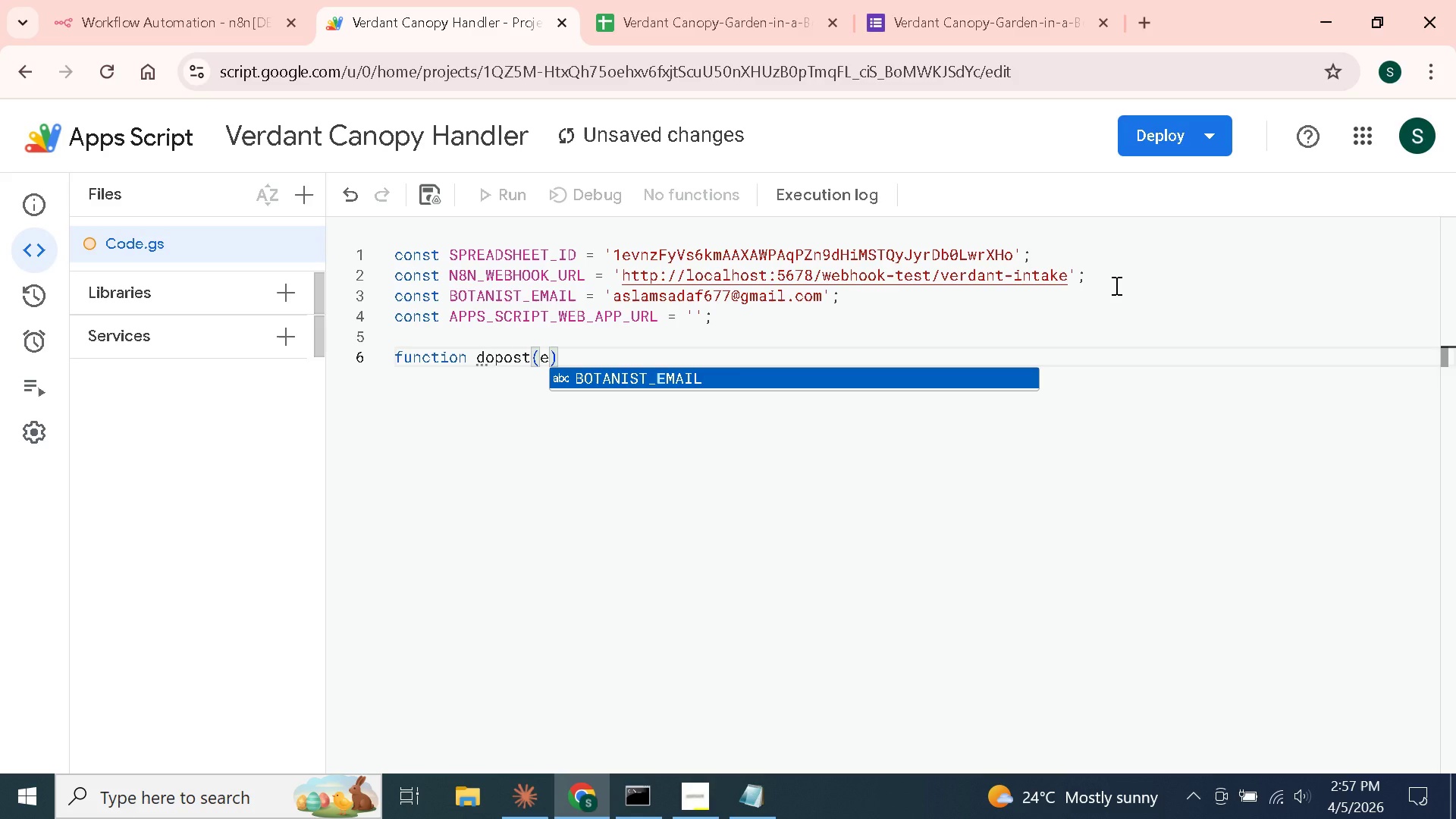 
key(ArrowRight)
 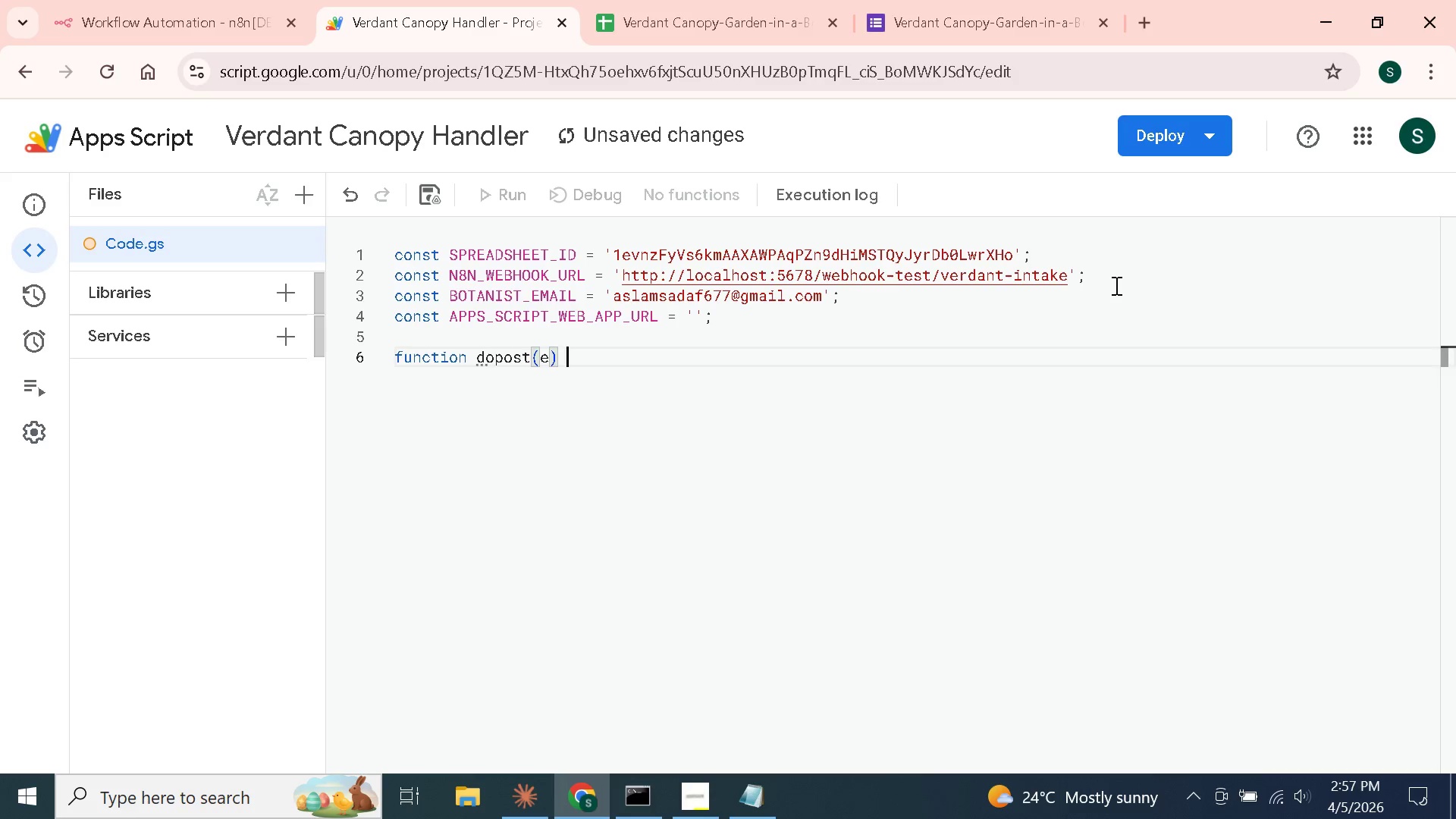 
key(Space)
 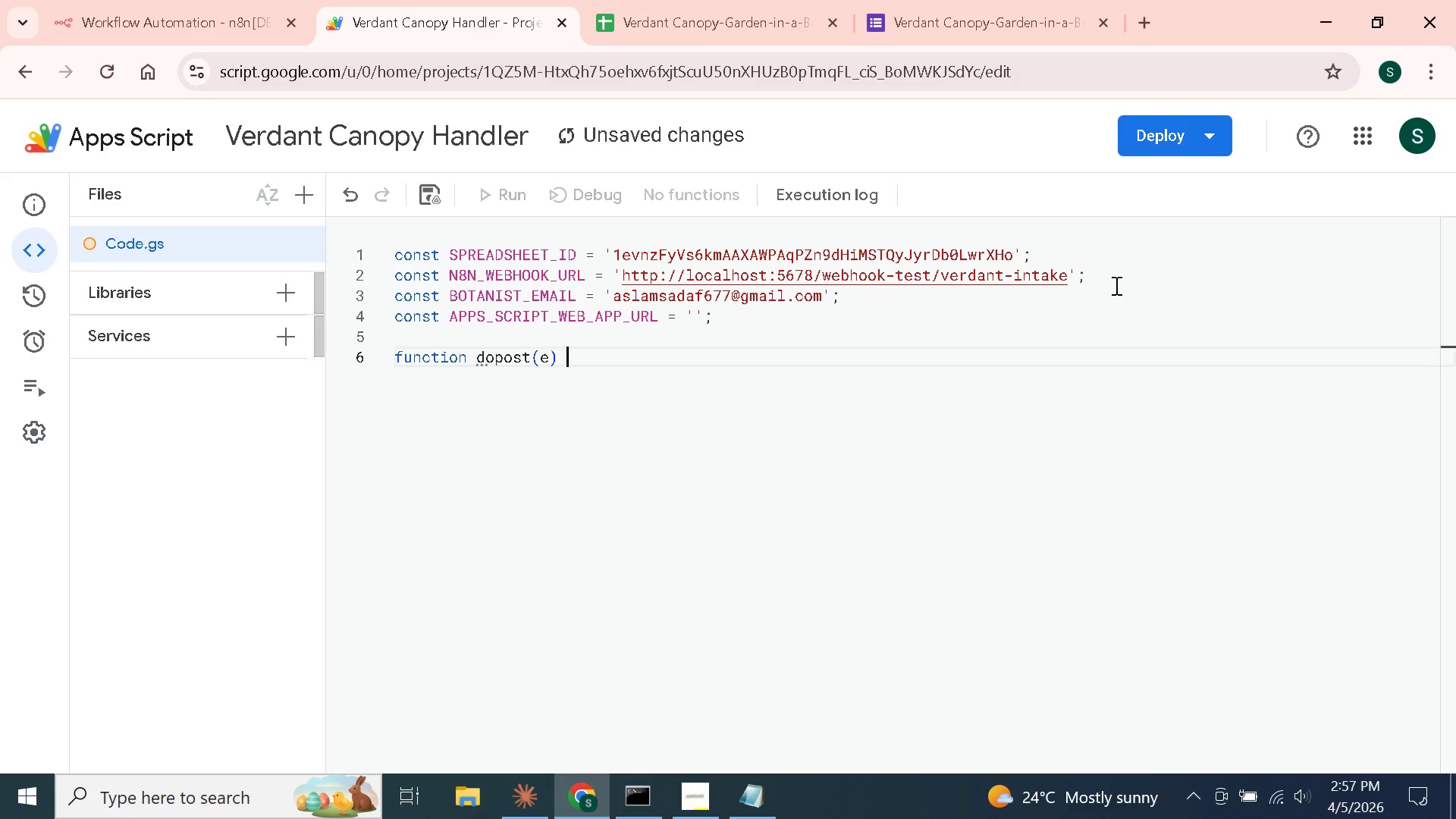 
key(Shift+BracketLeft)
 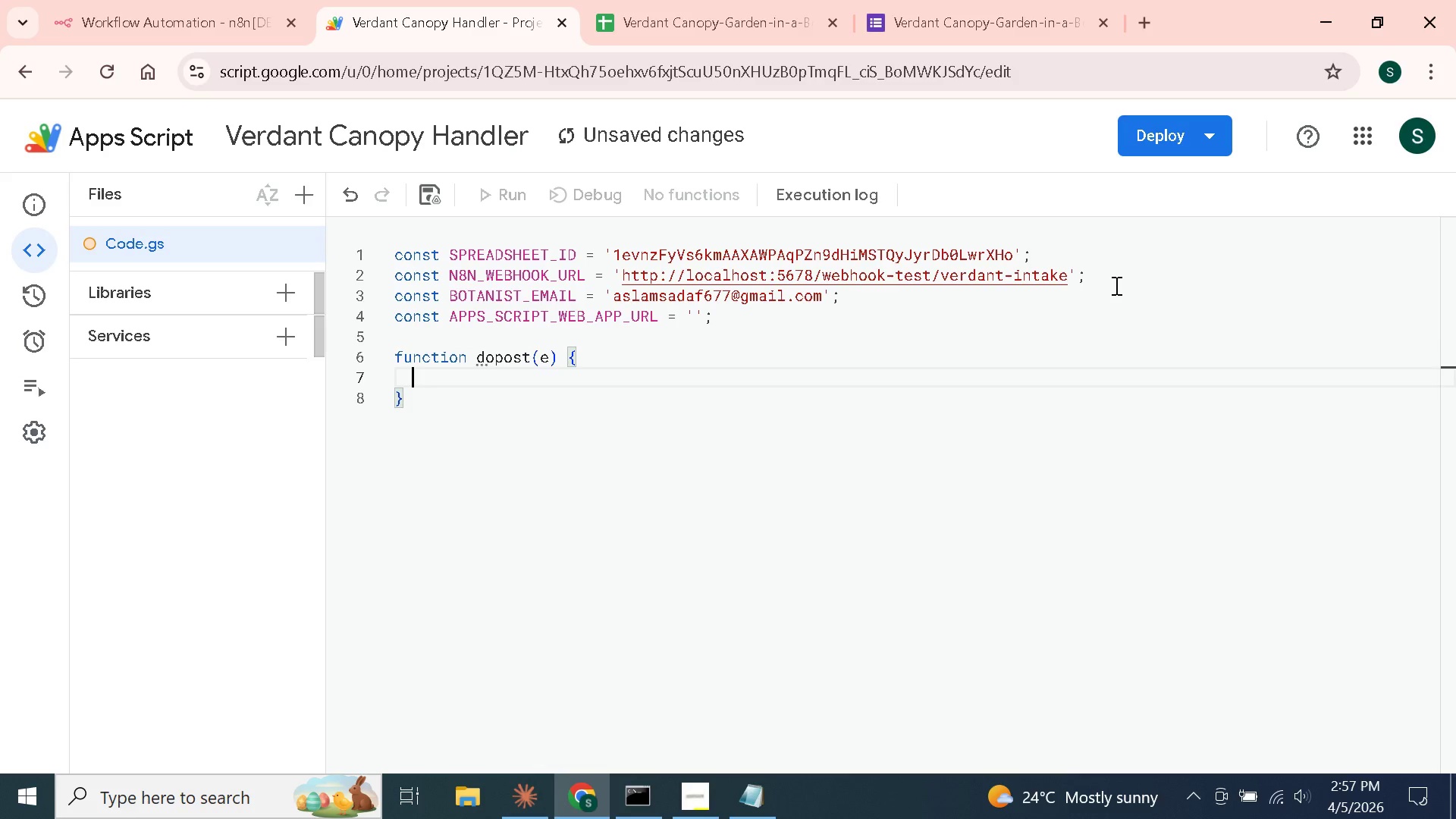 
key(Enter)
 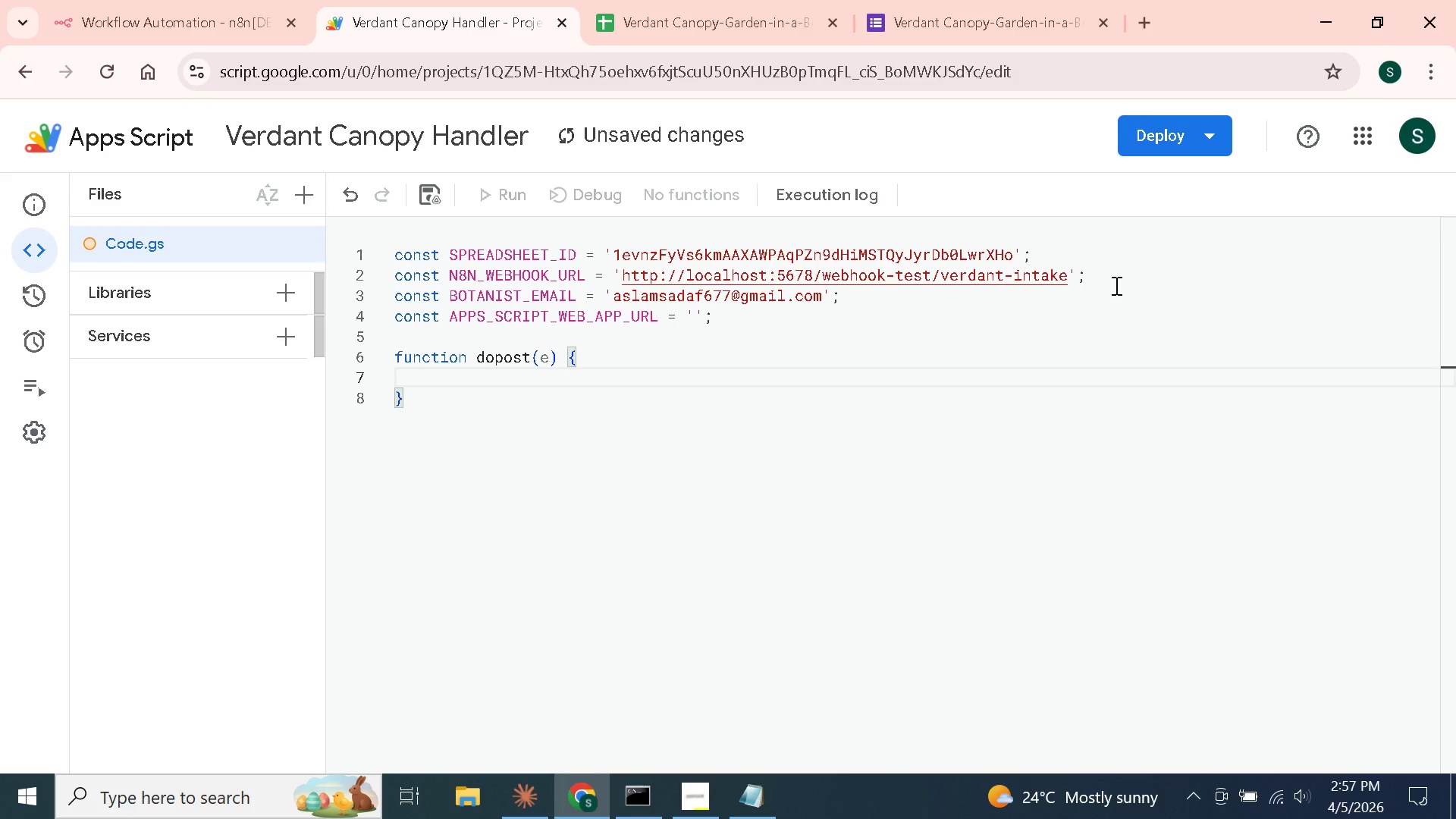 
type(try{)
 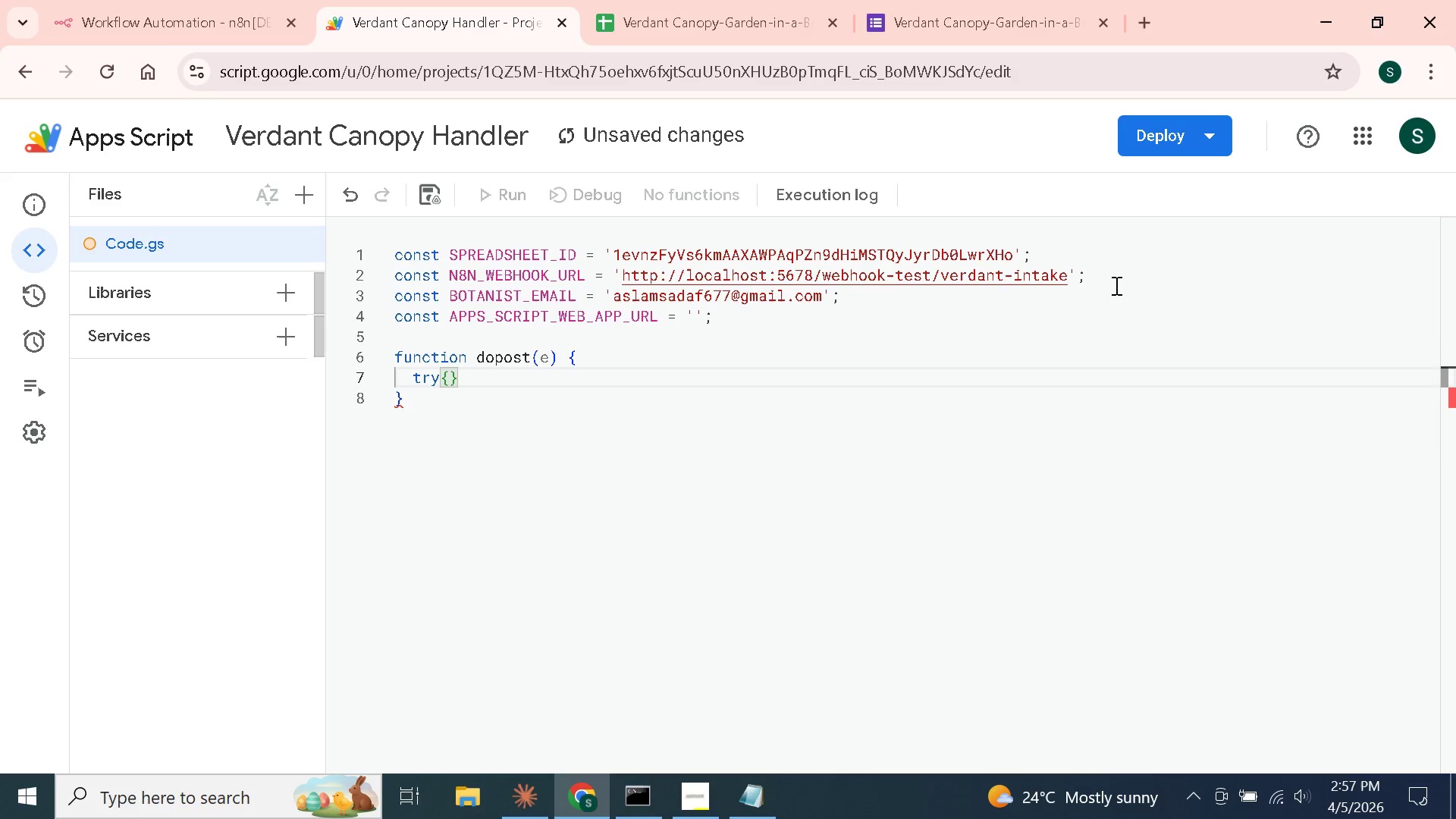 
key(Enter)
 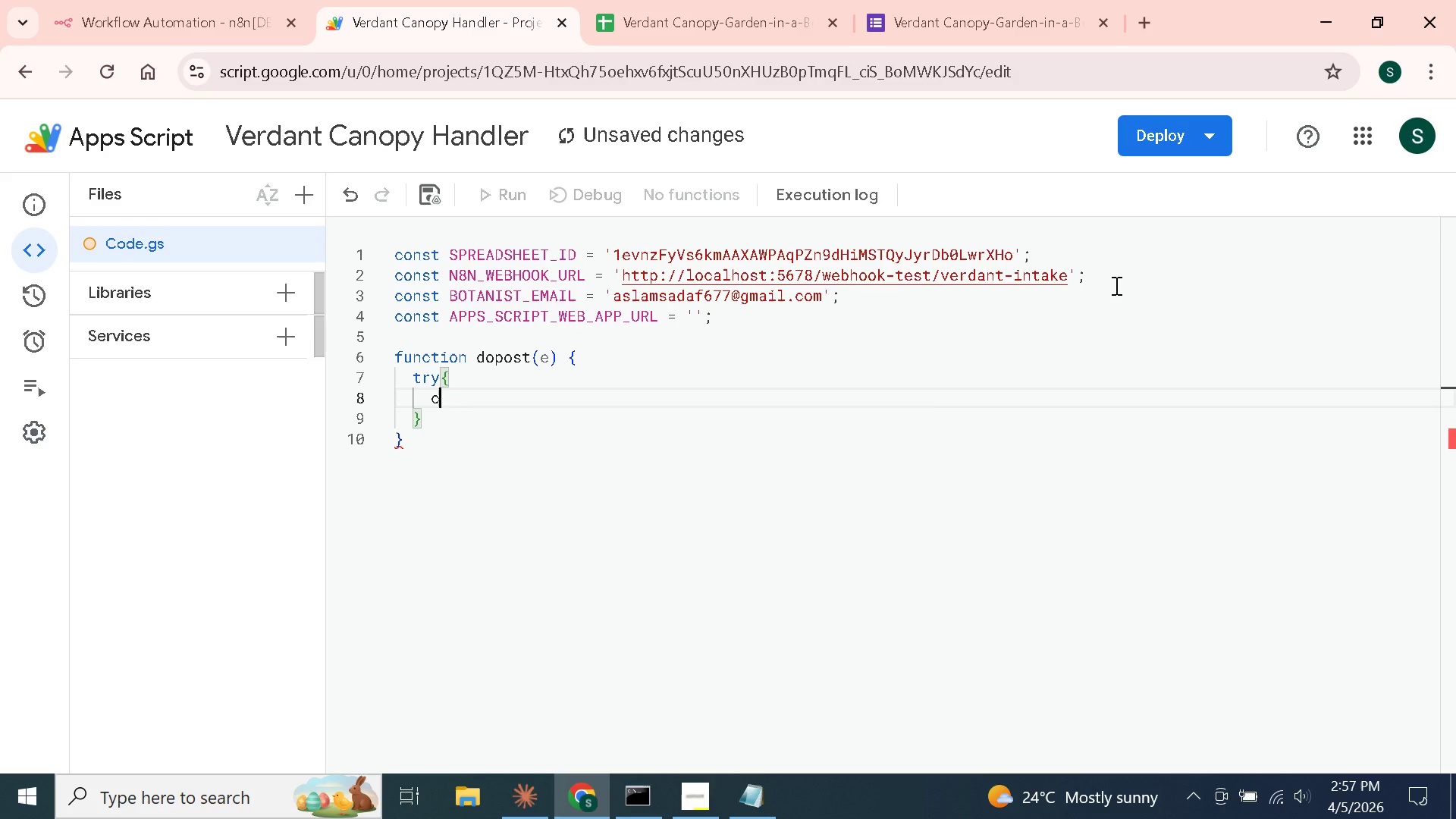 
type(const data = JSON.parse)
 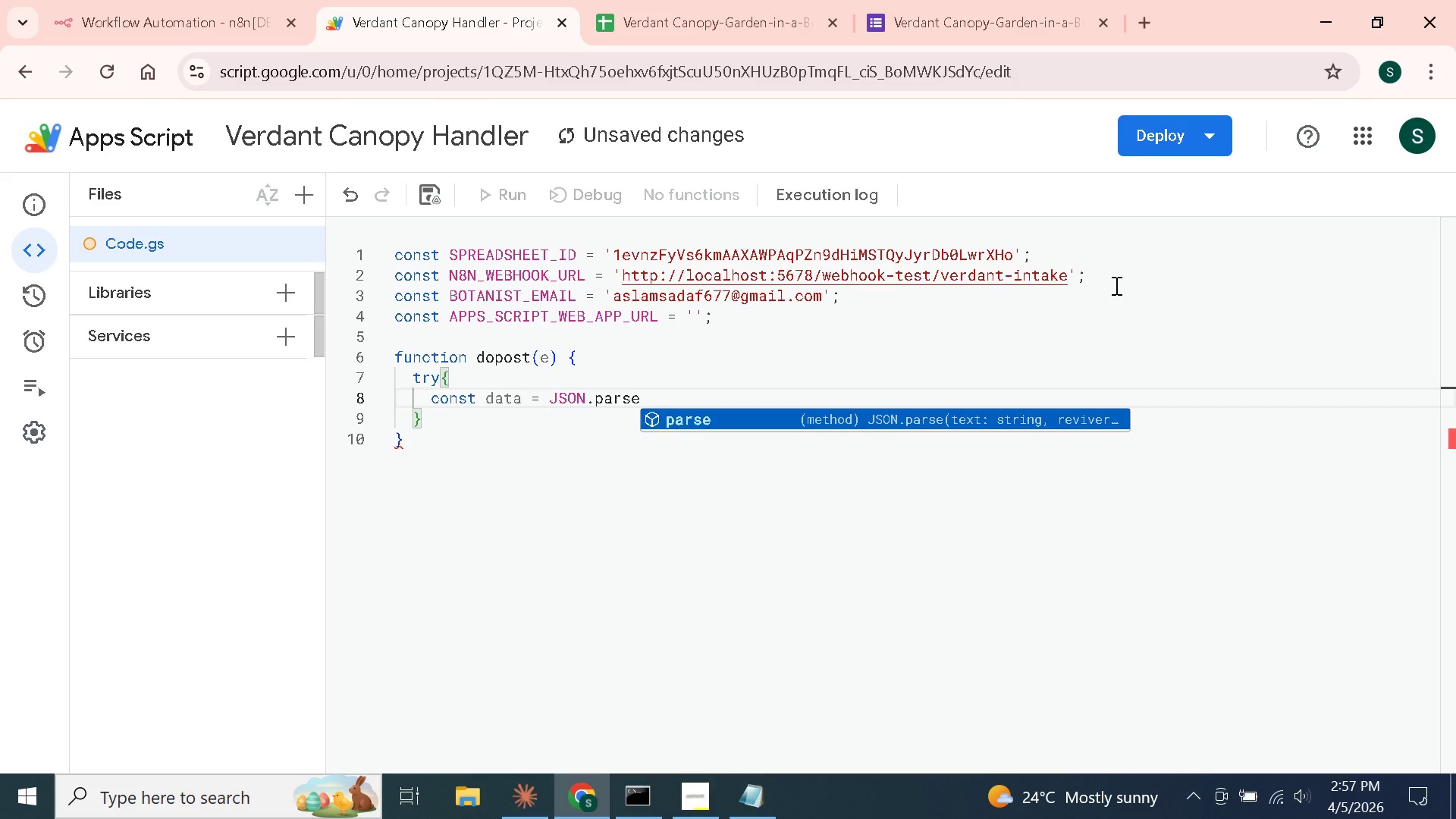 
type((e.postData.contents)
 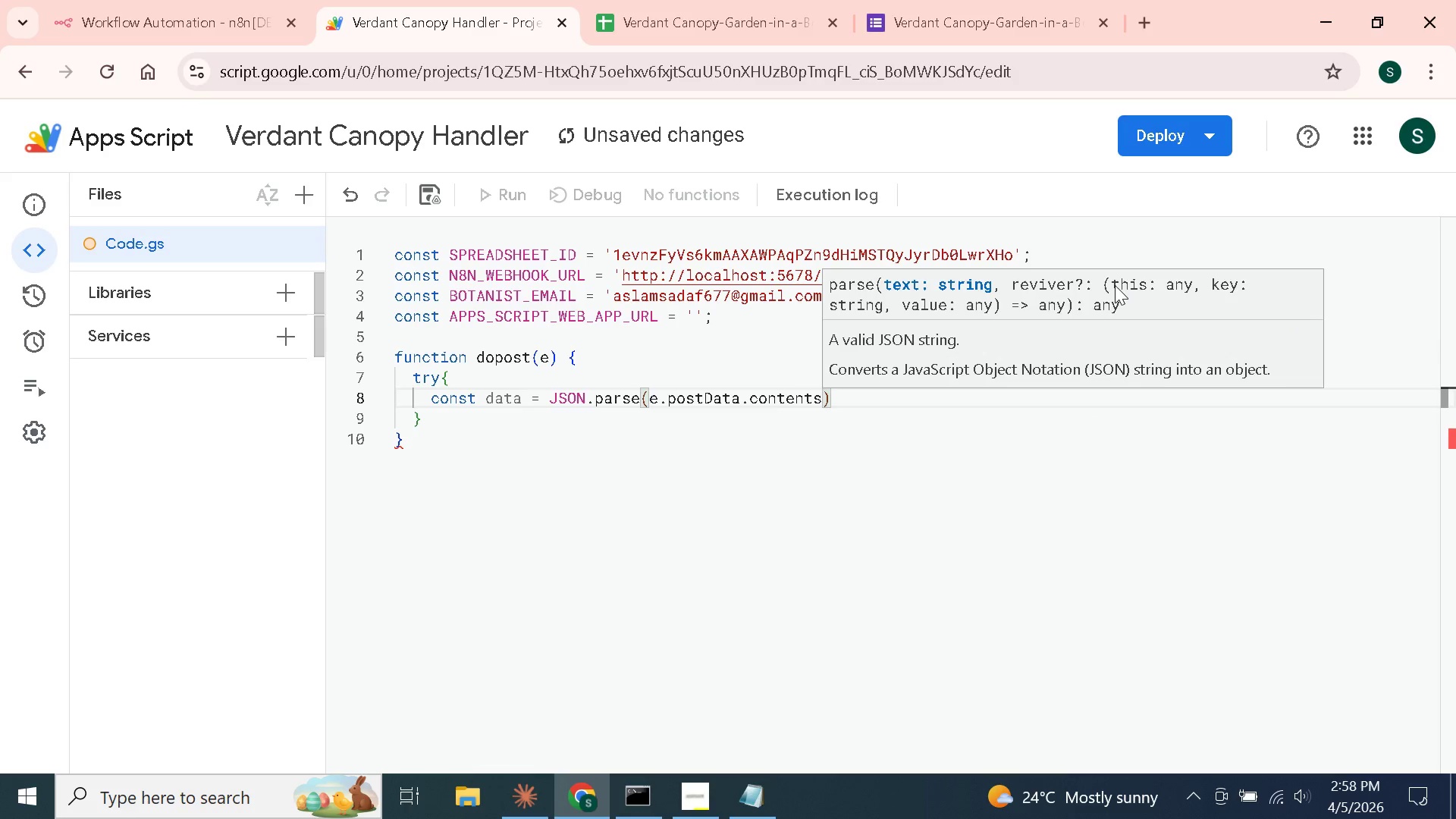 
key(ArrowRight)
 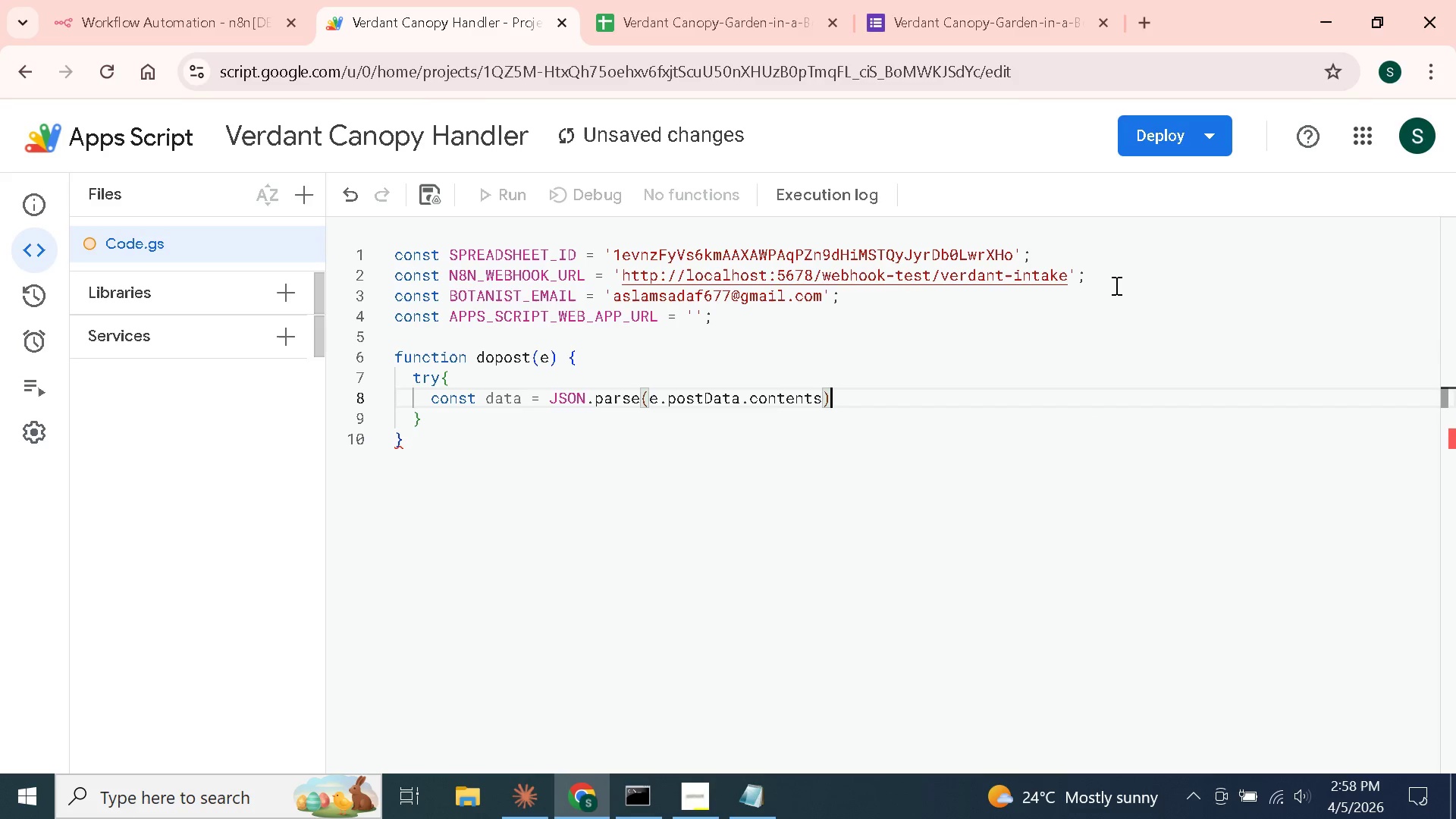 
key(Semicolon)
 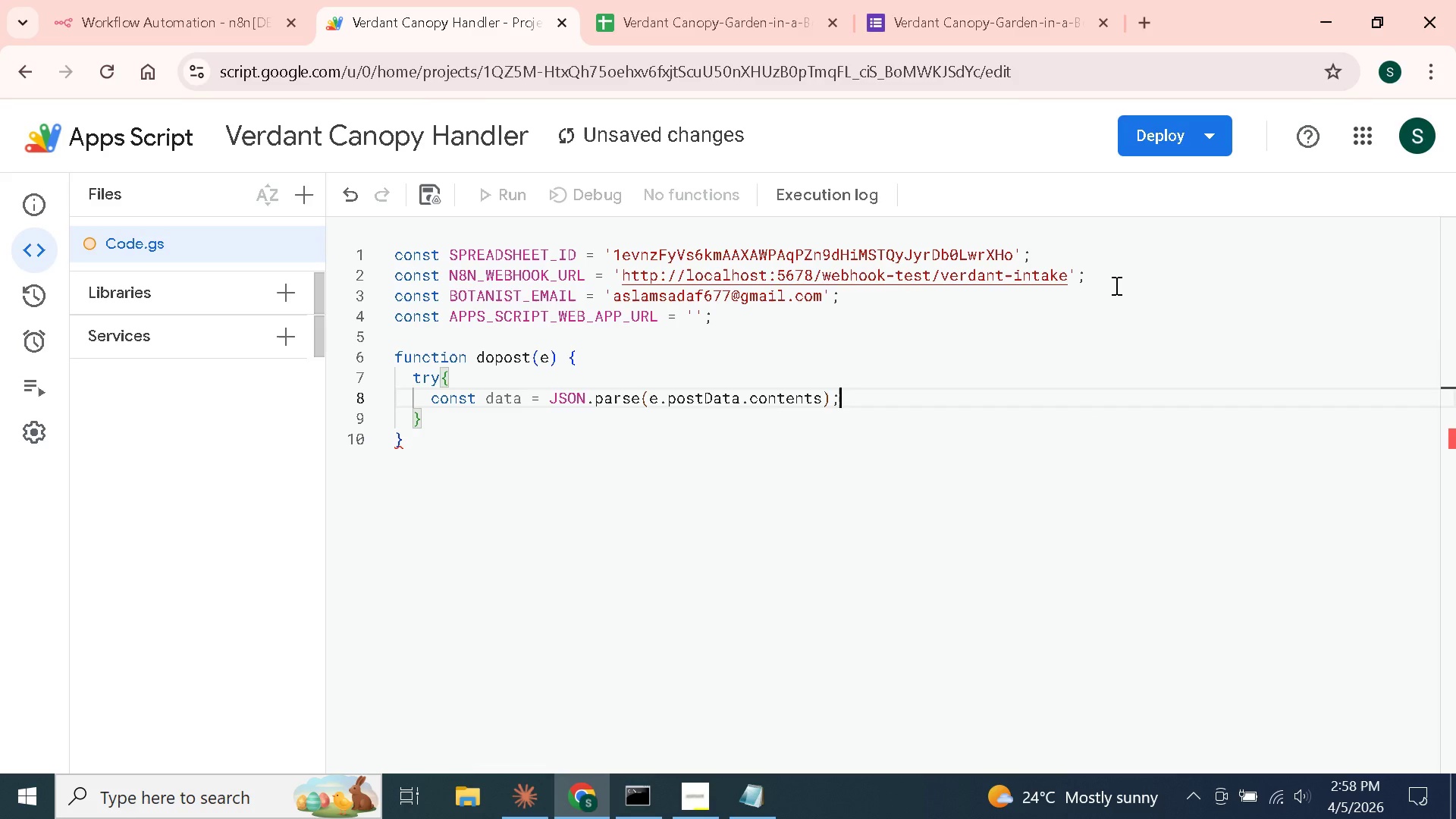 
key(Enter)
 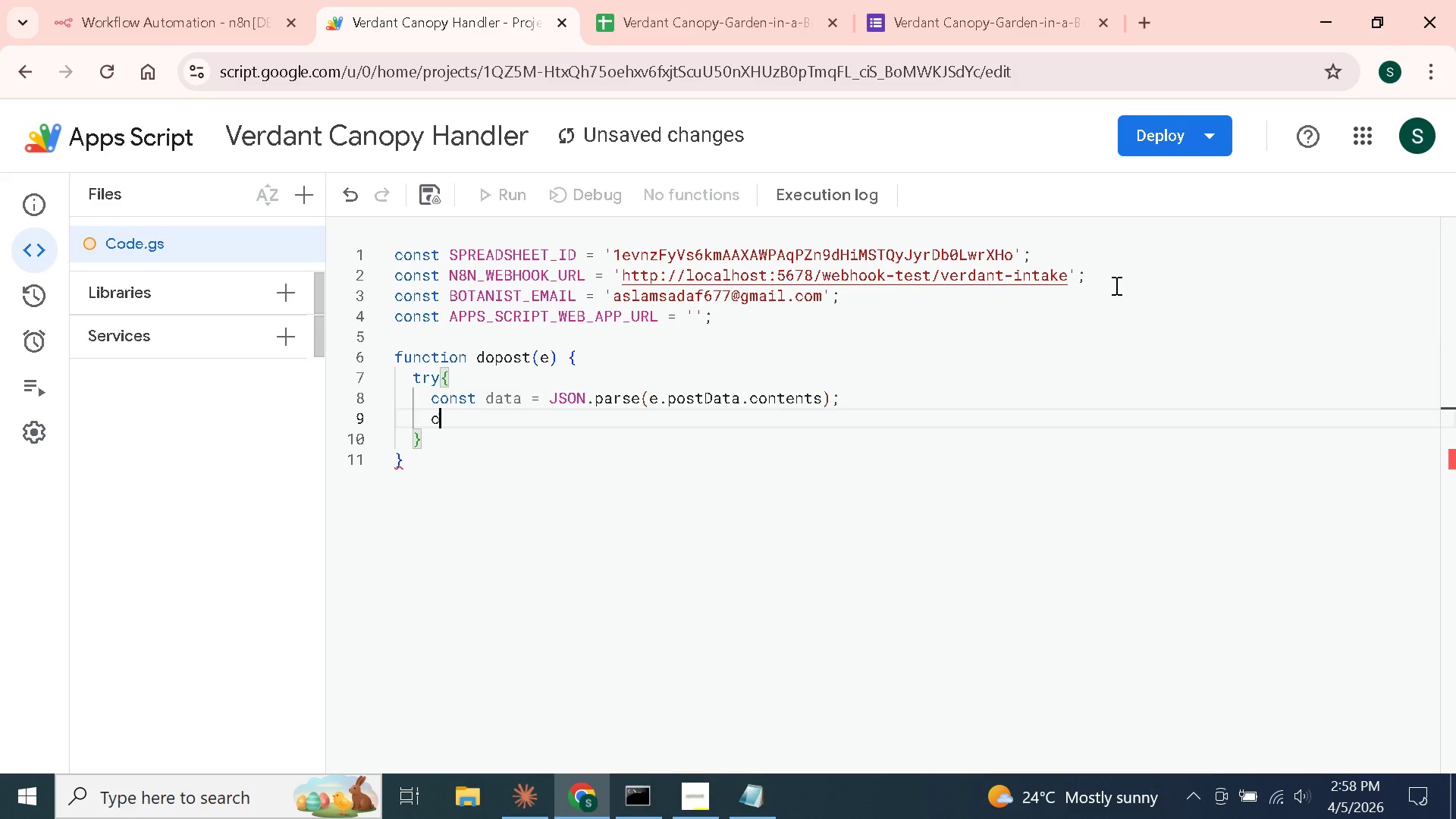 
type(const action -)
key(Backspace)
type(= data.action;)
 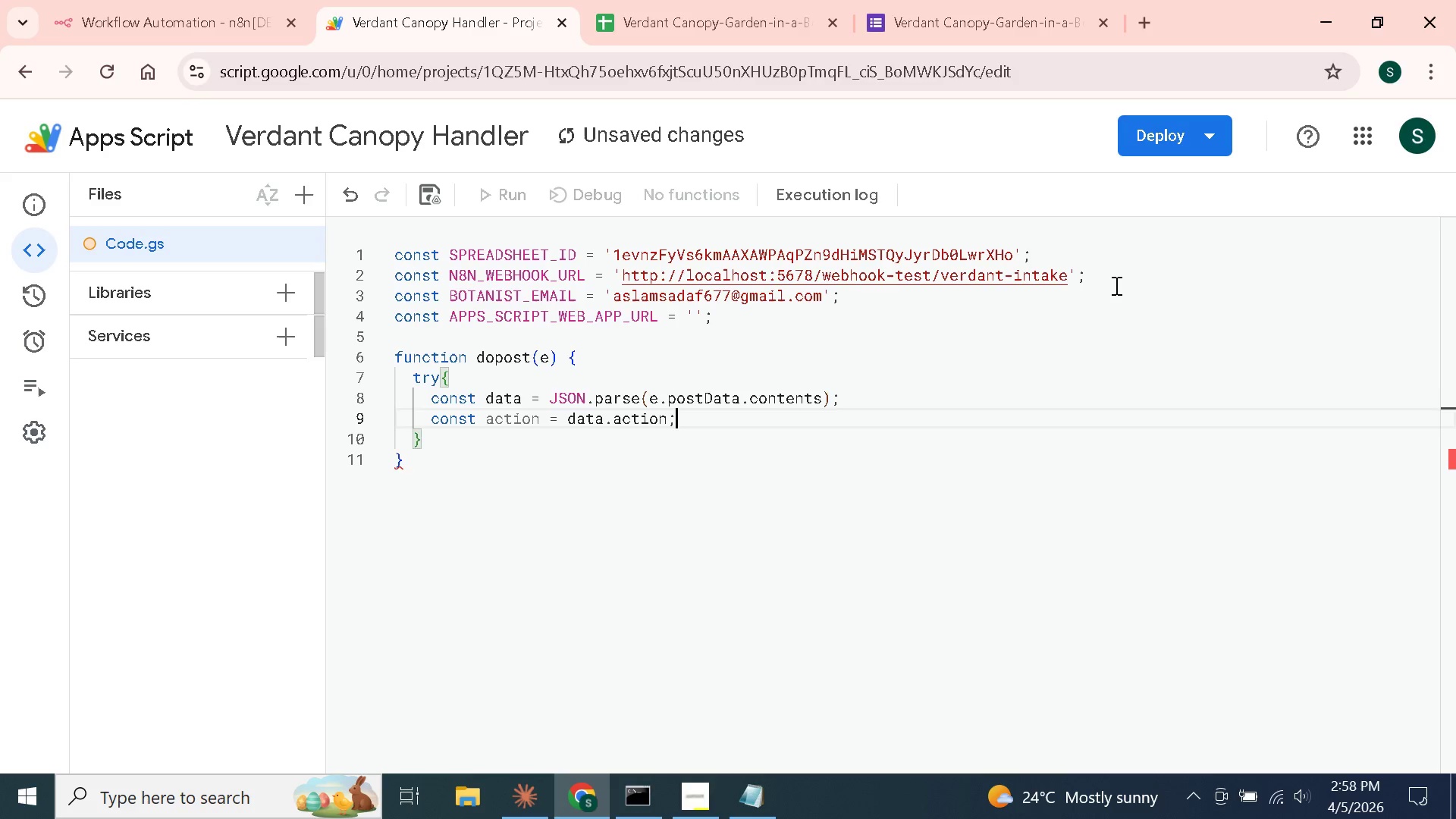 
key(Enter)
 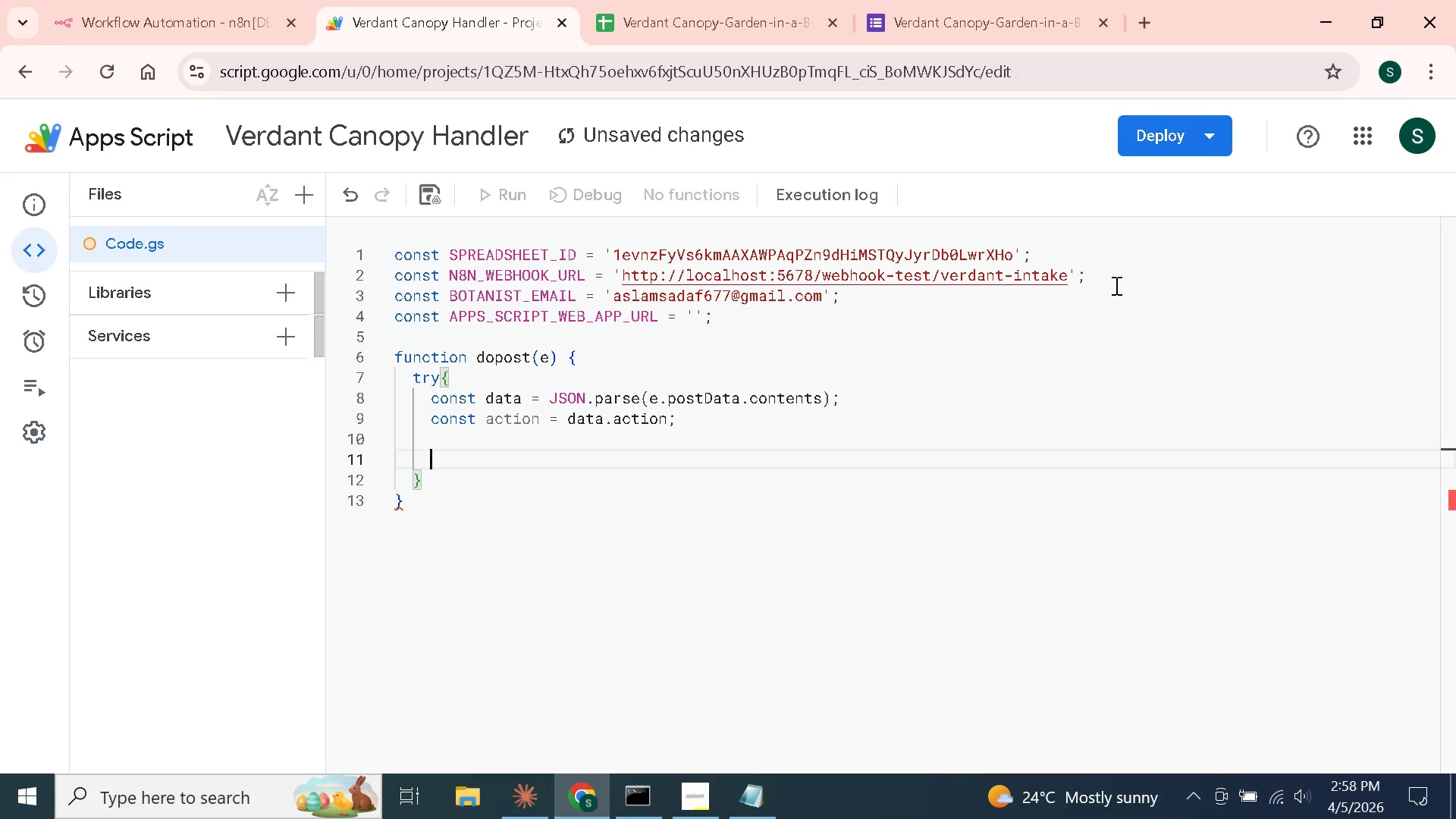 
key(Enter)
 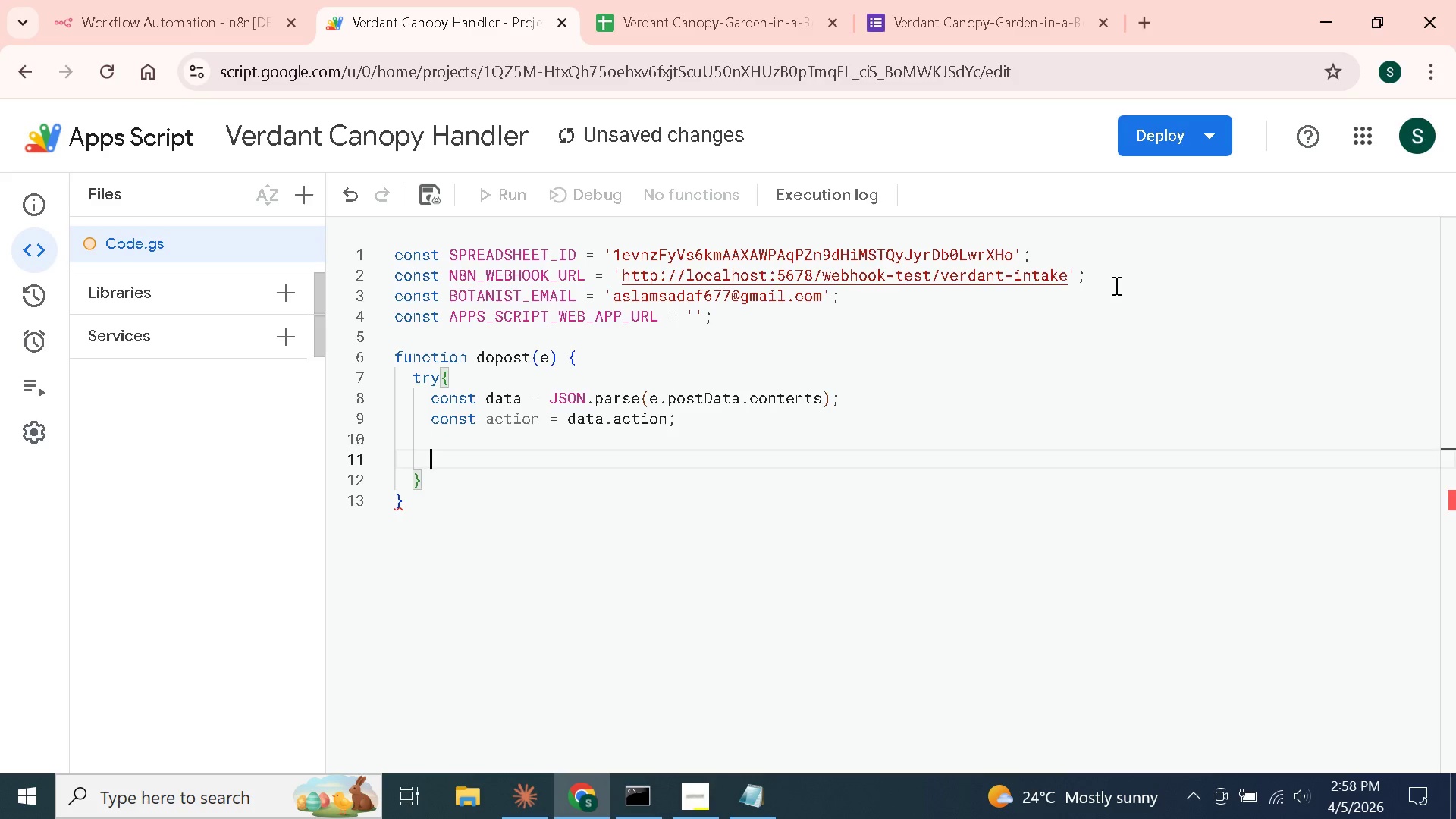 
type(if (aci)
key(Backspace)
type(tion === 'write_request)
 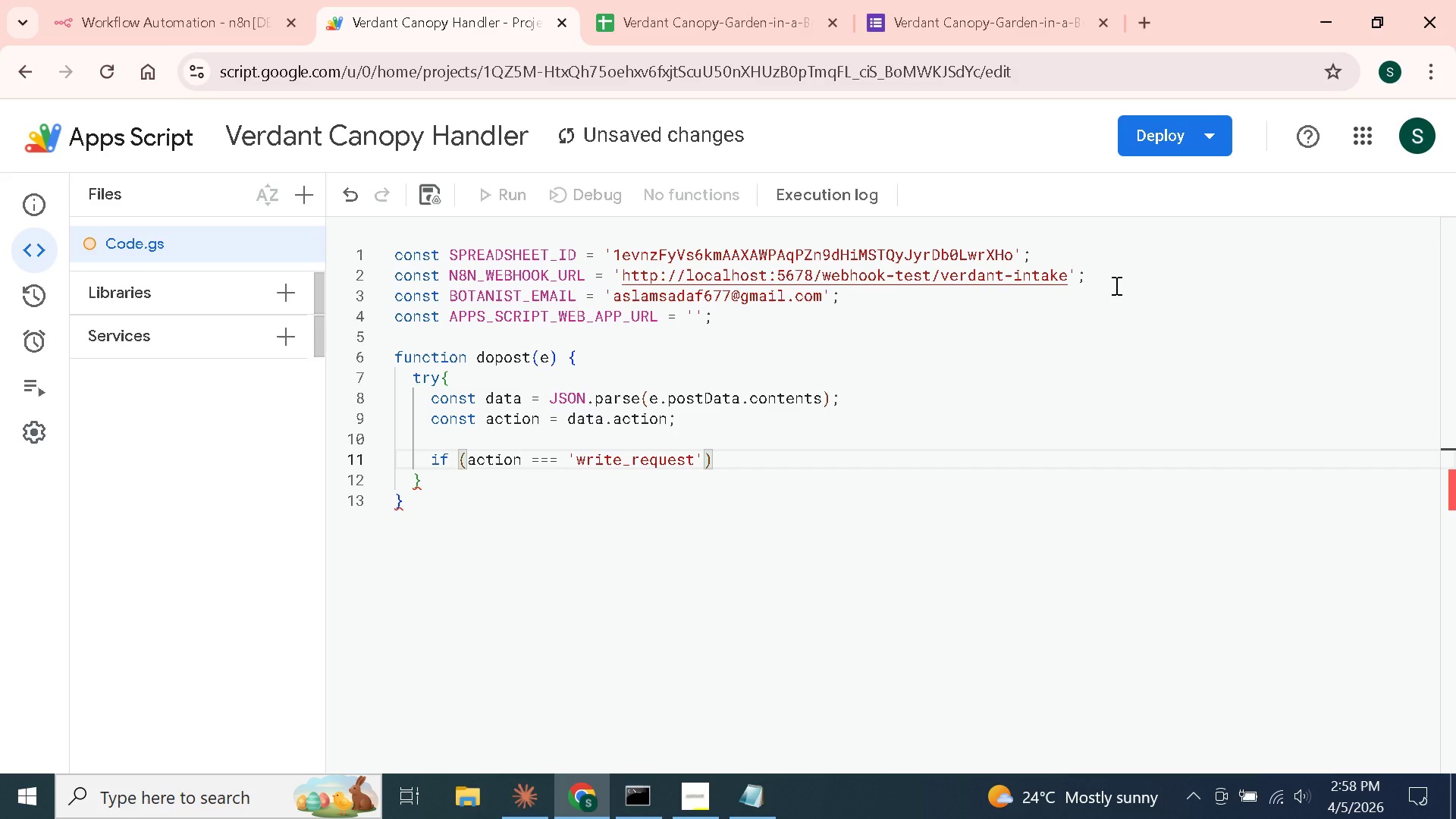 
key(ArrowRight)
 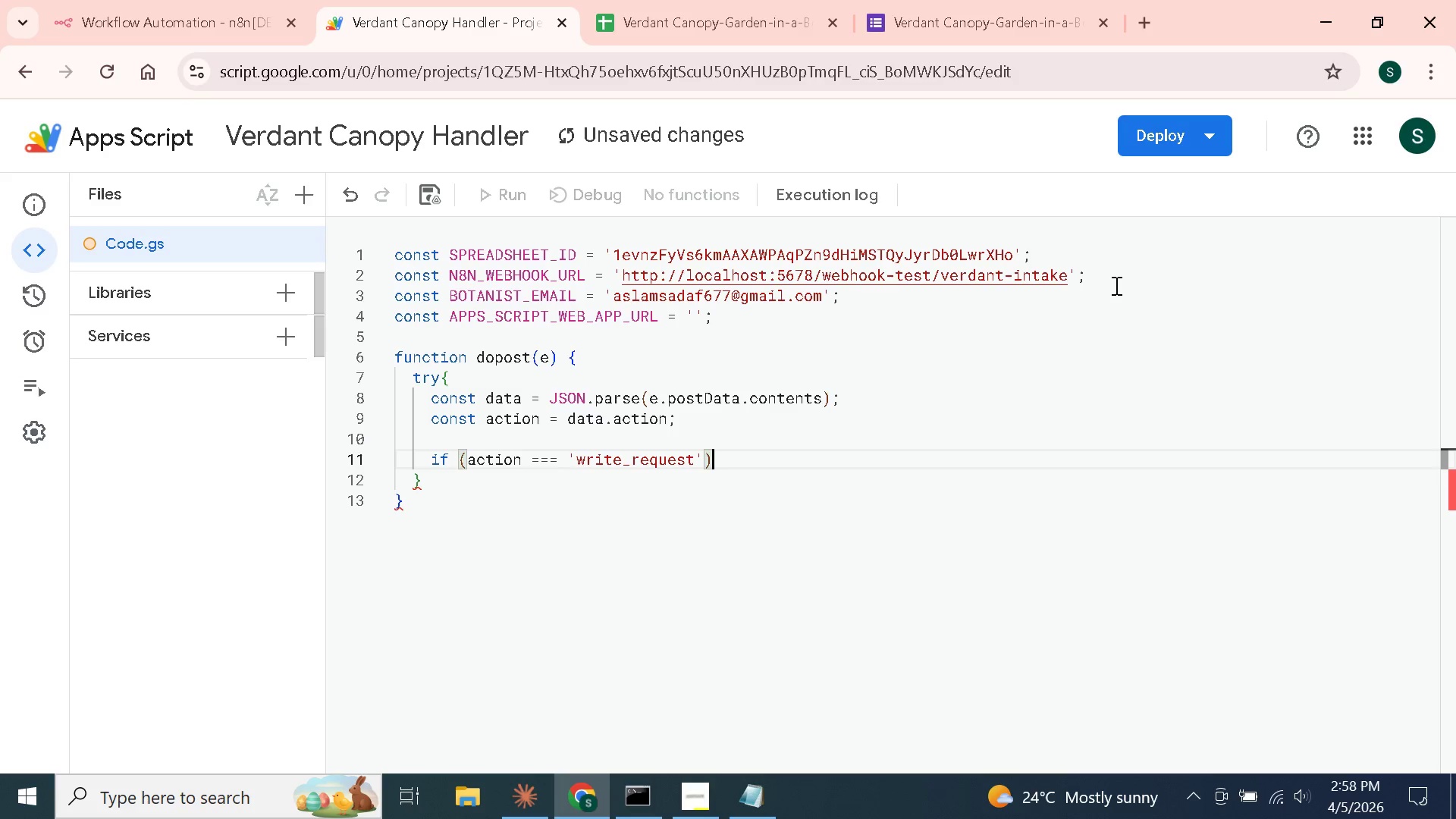 
key(ArrowRight)
 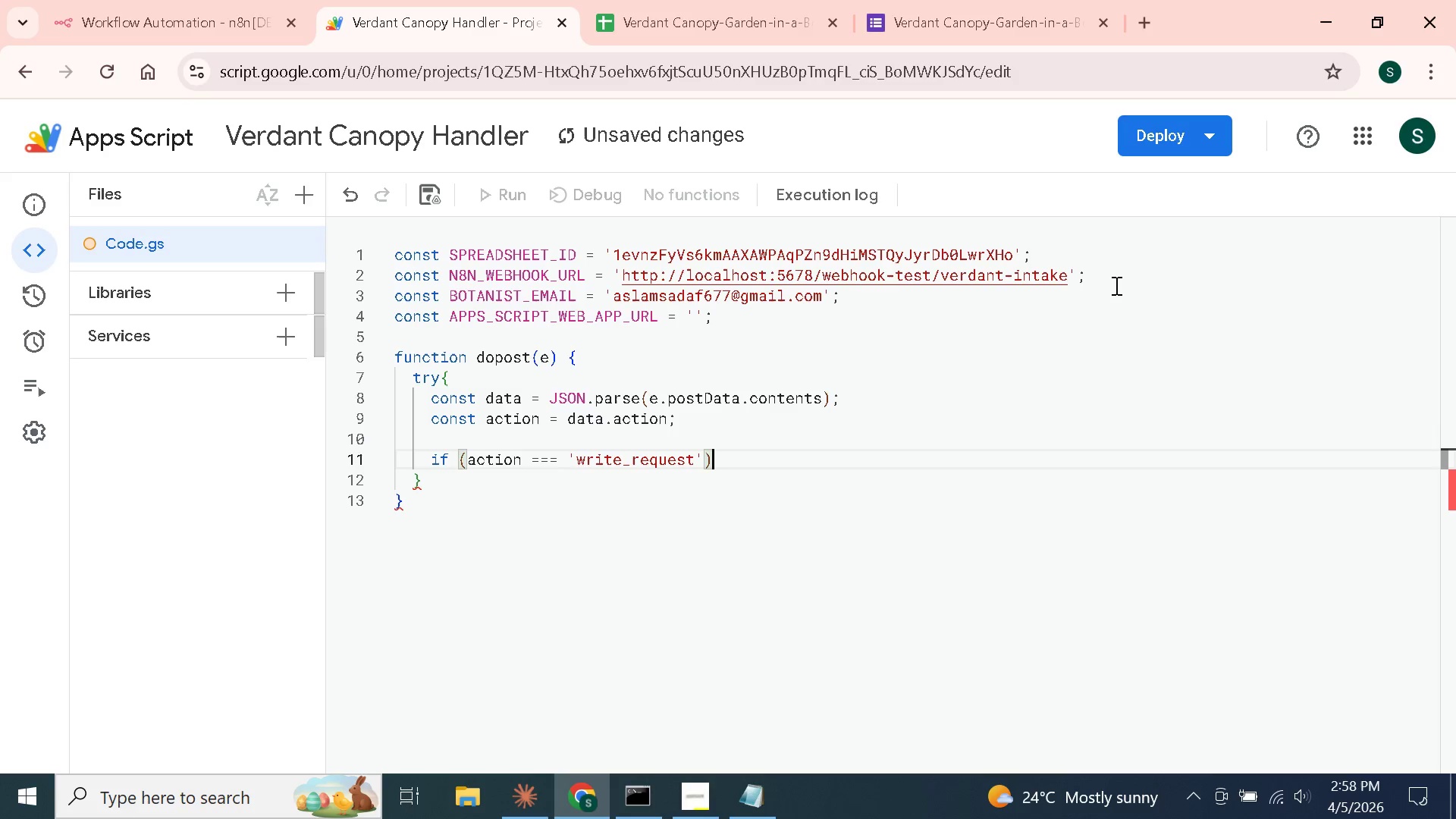 
hold_key(key=ShiftLeft, duration=1.52)
 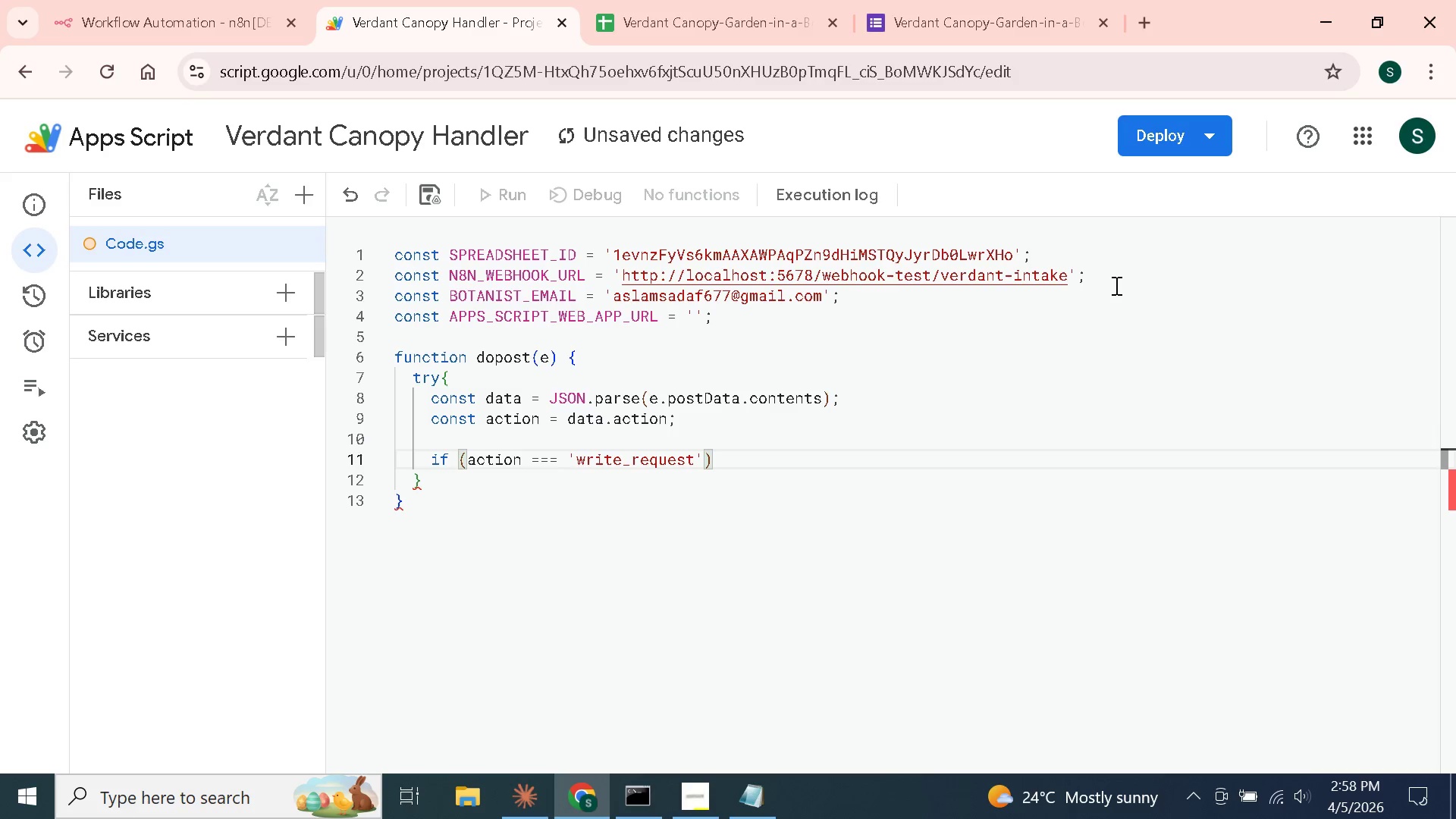 
hold_key(key=ShiftLeft, duration=1.51)
 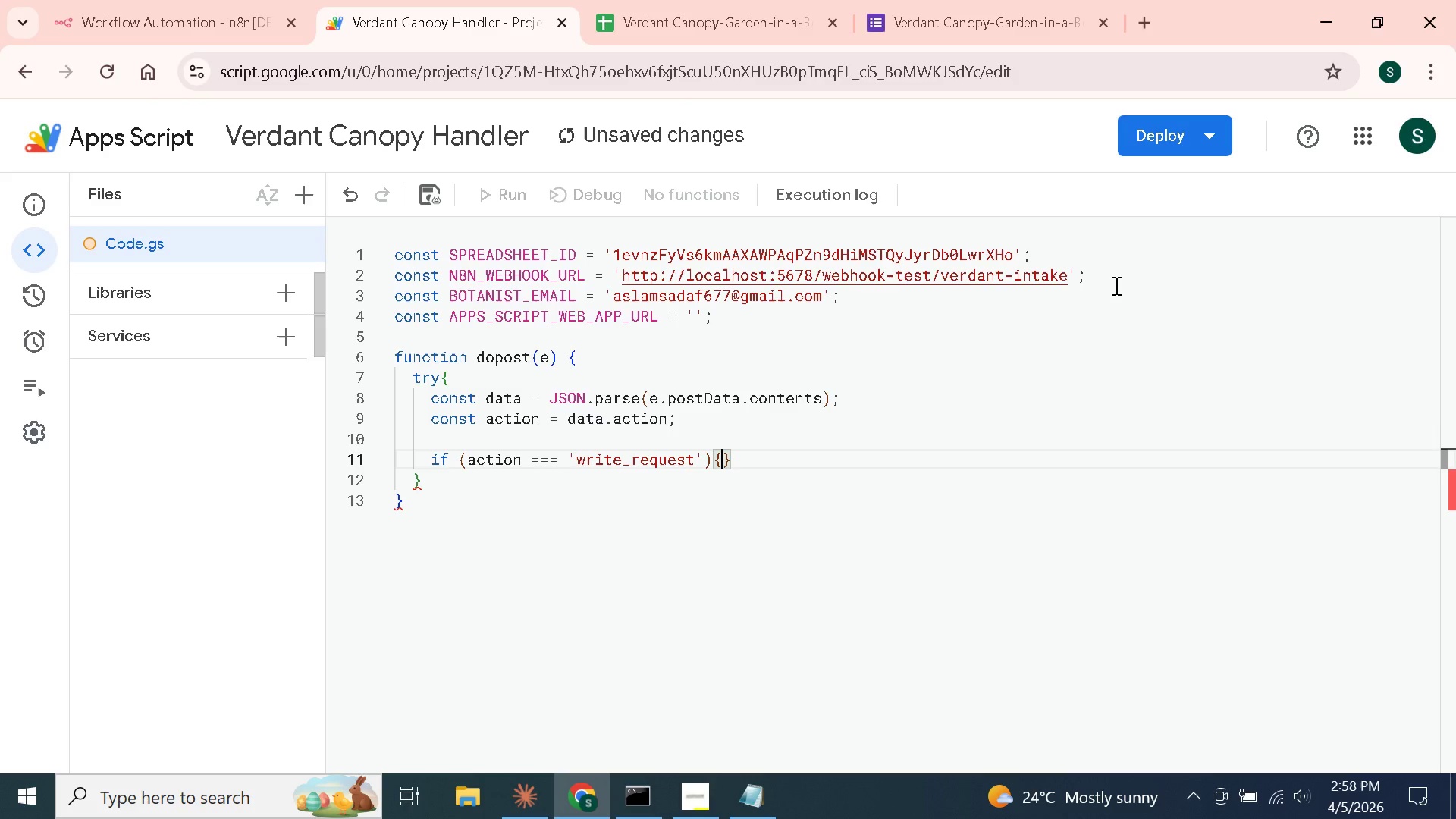 
type({writeToSheet('Request)
 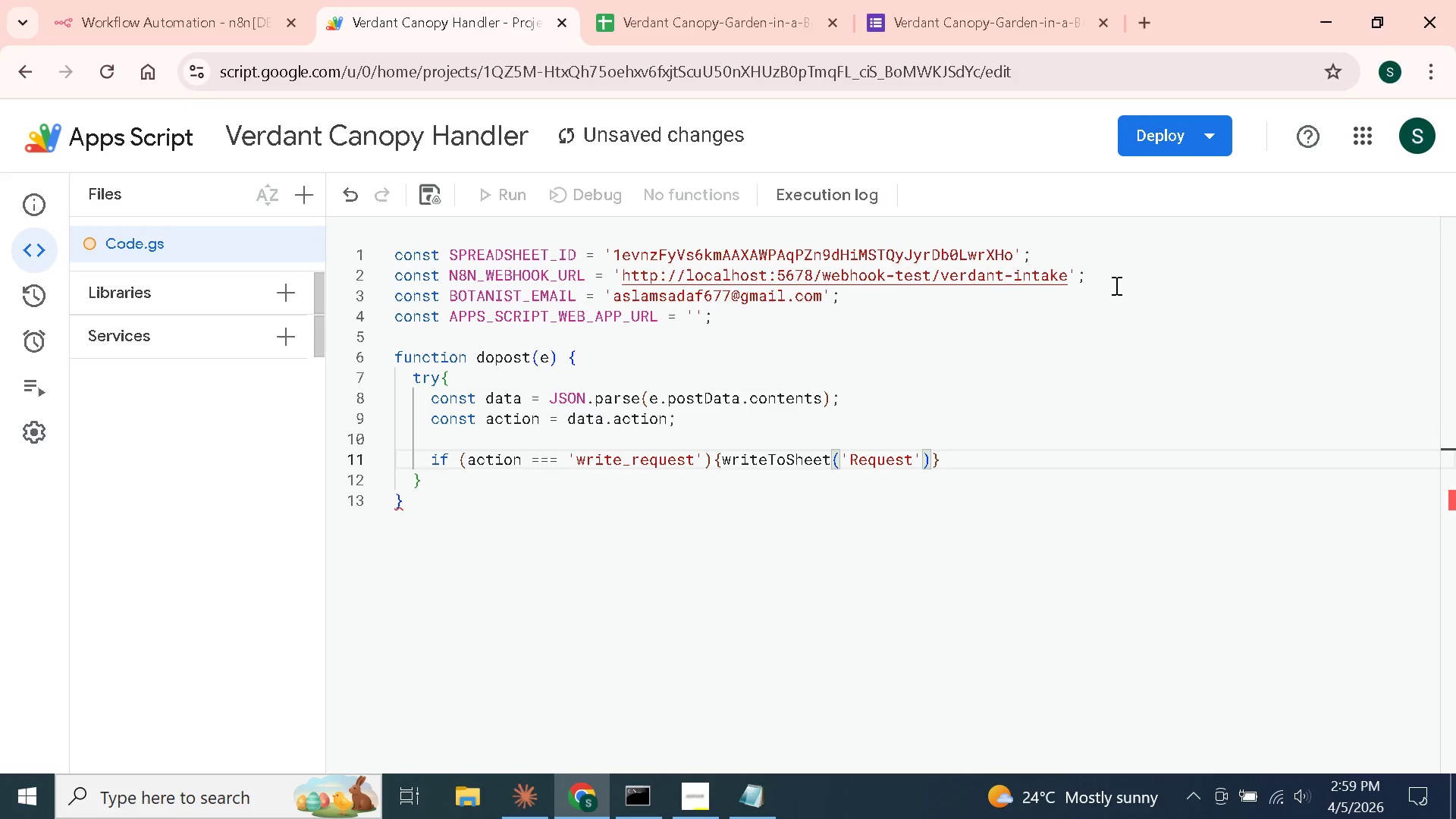 
key(ArrowRight)
 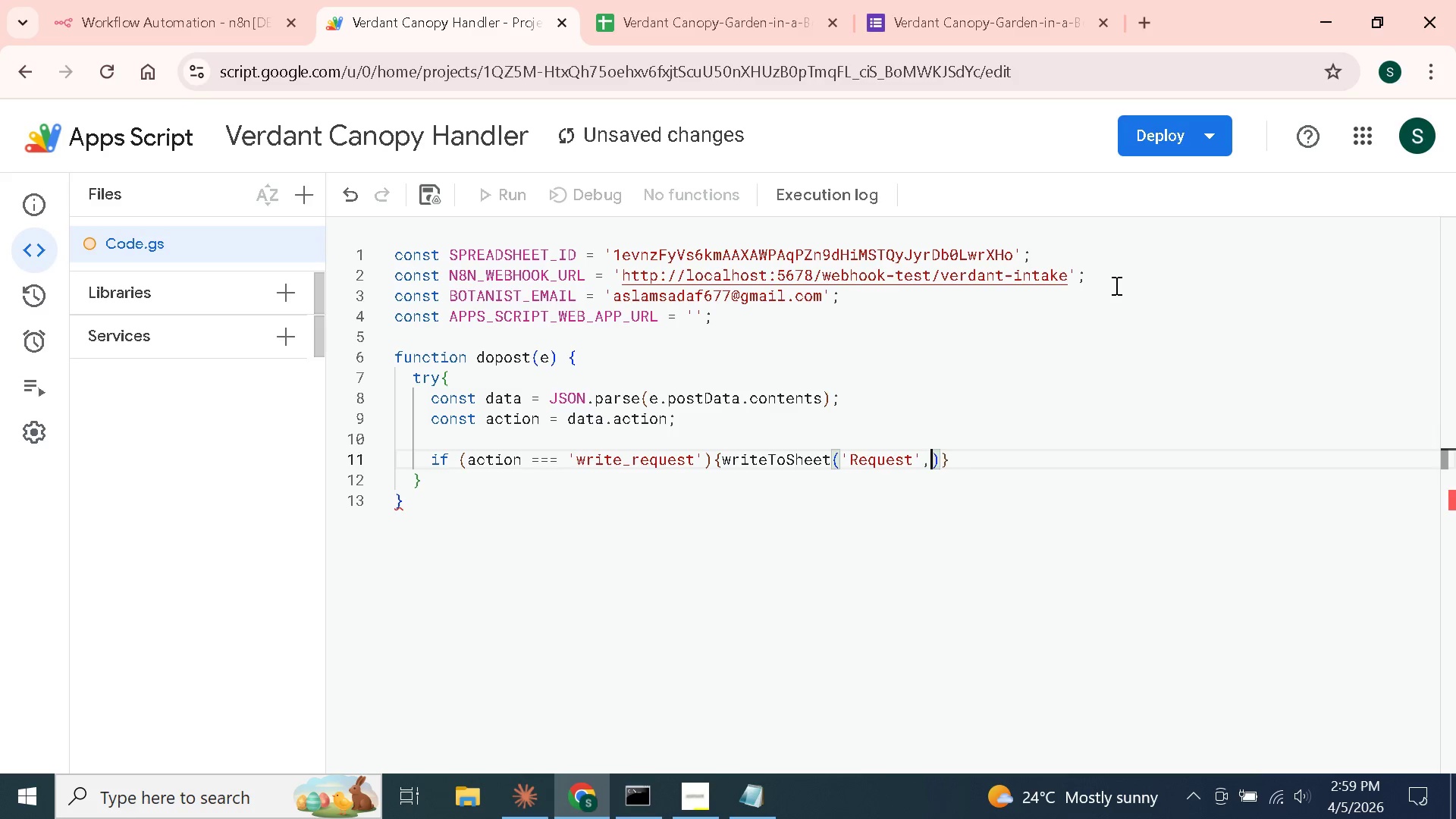 
type(, data)
 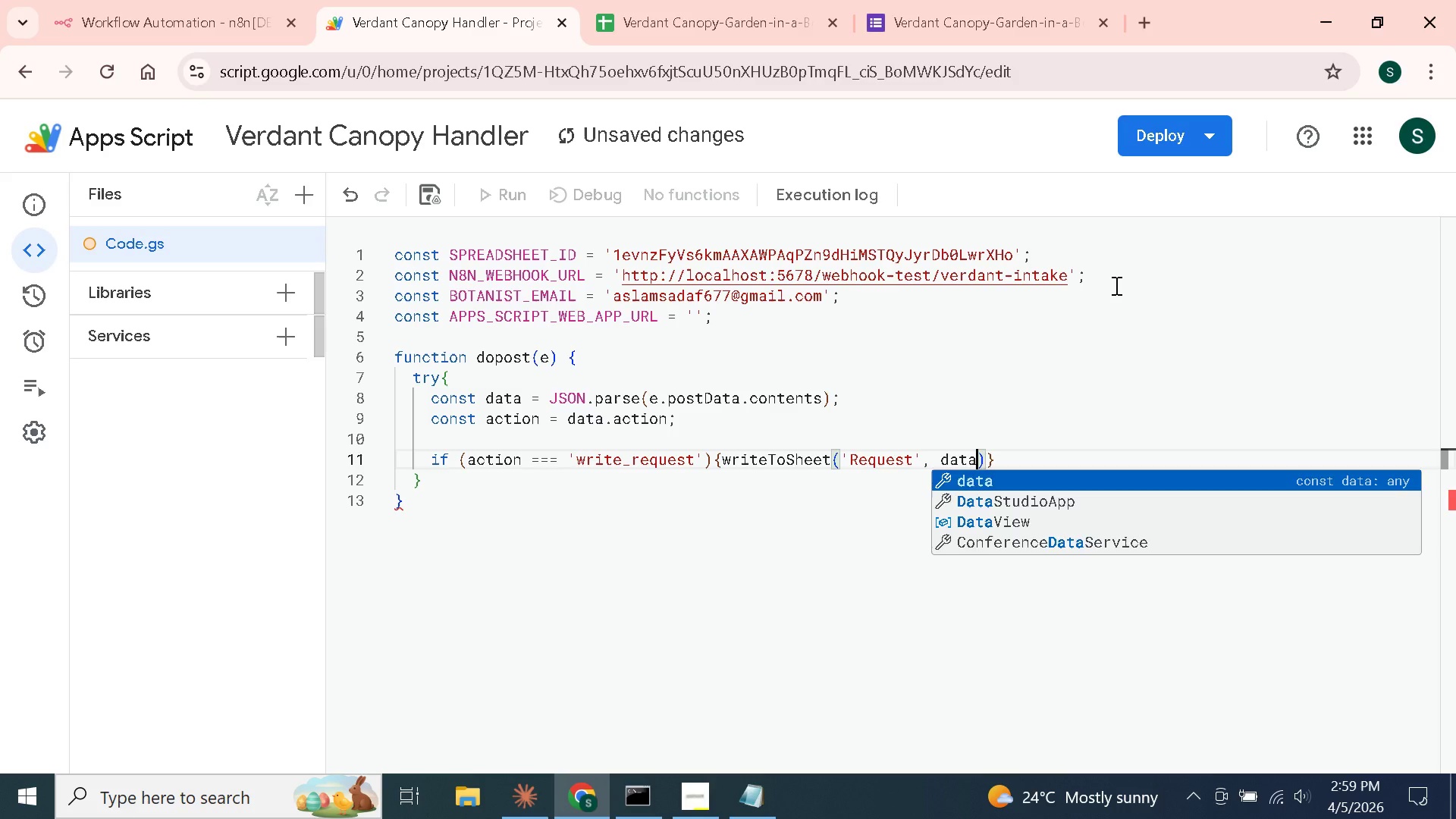 
key(ArrowRight)
 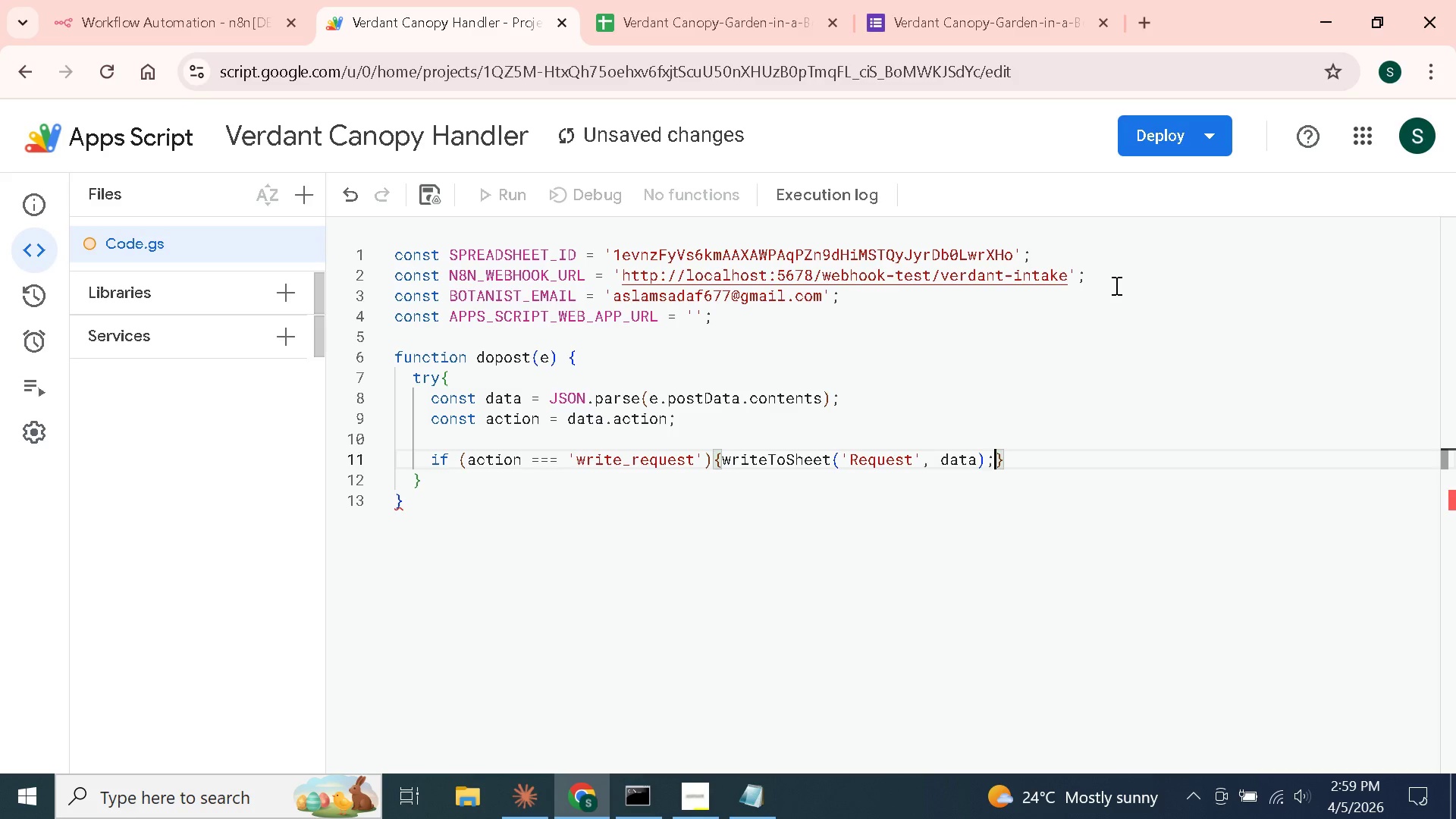 
key(Semicolon)
 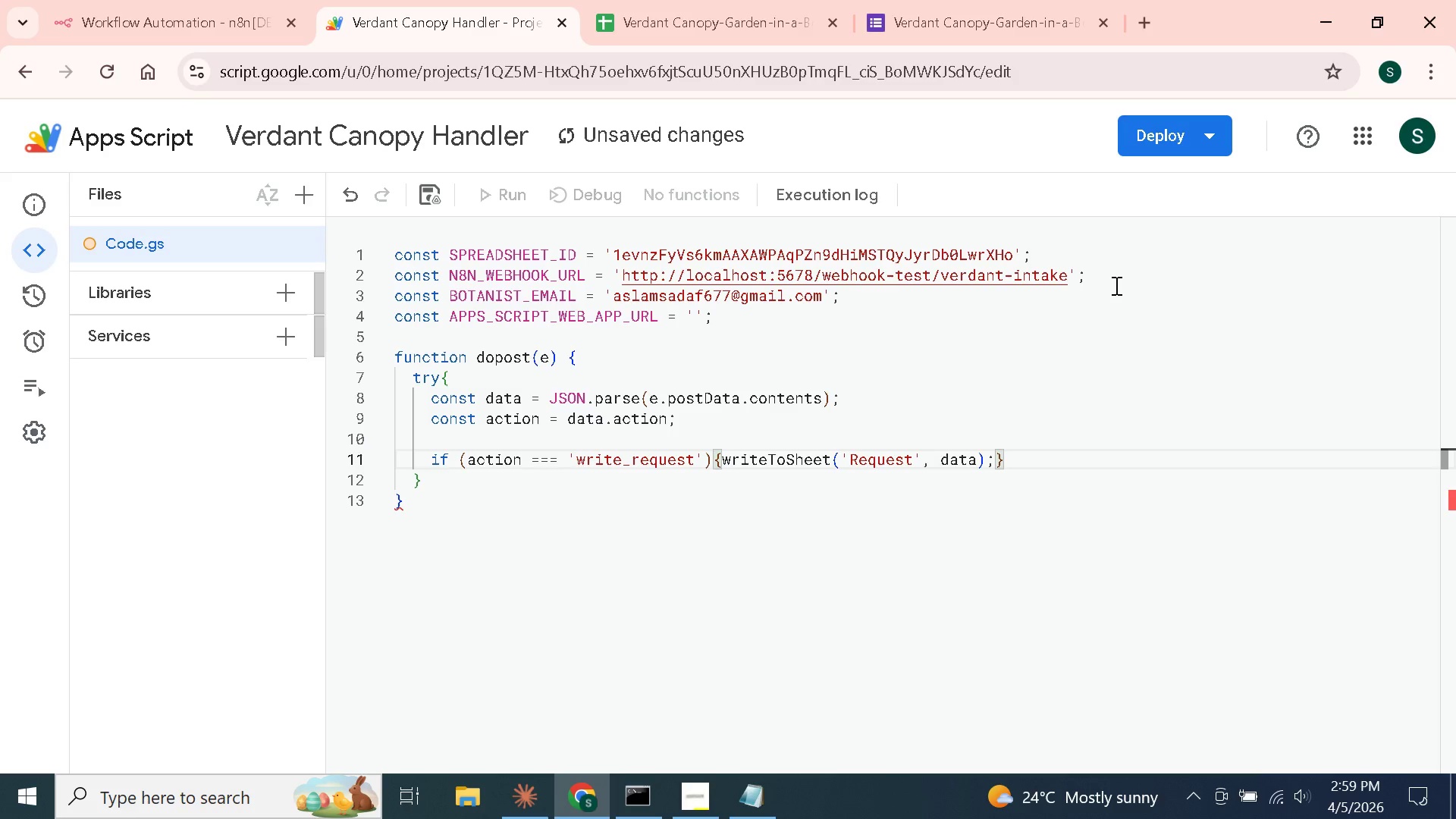 
key(Space)
 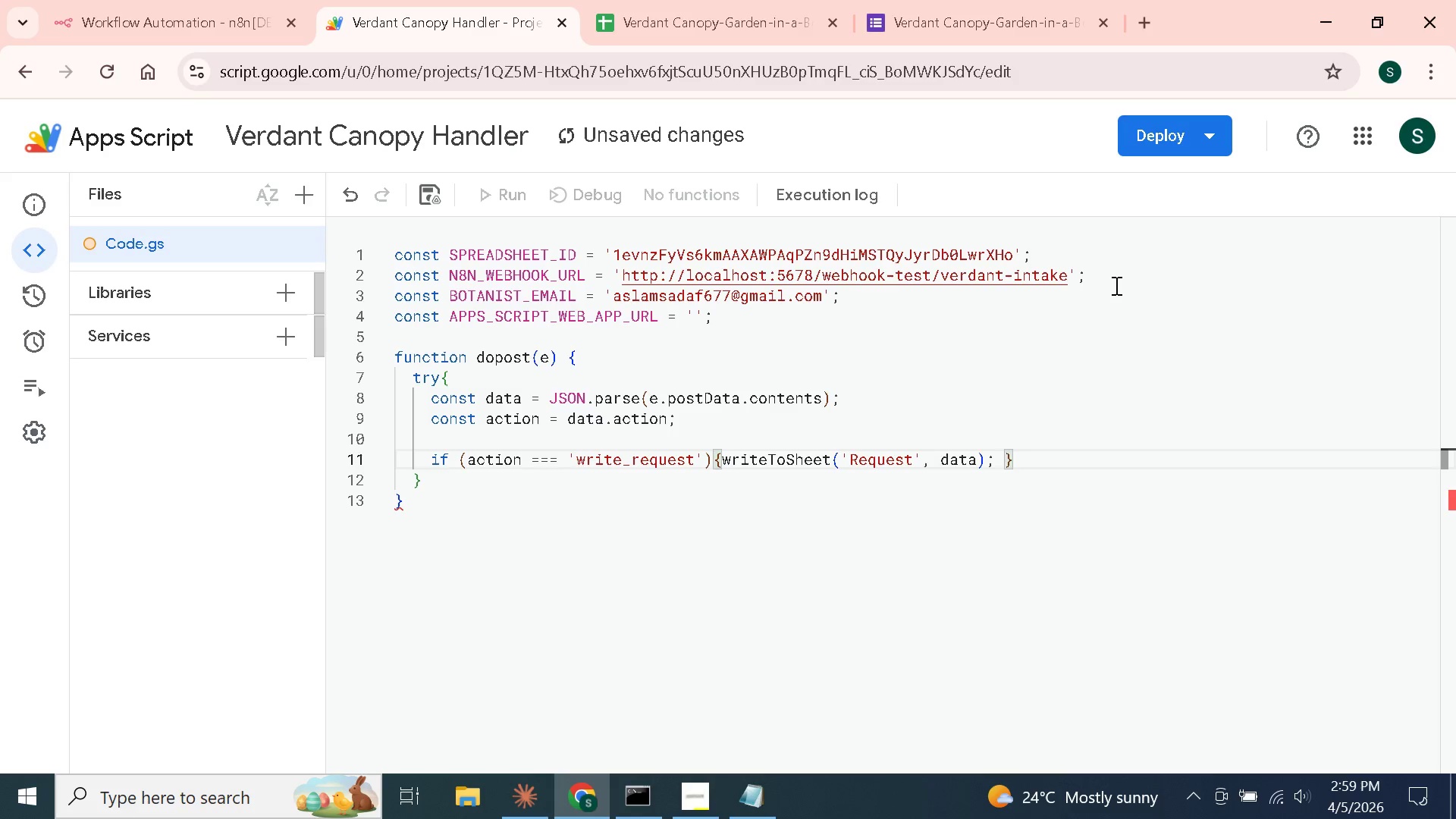 
key(Backspace)
 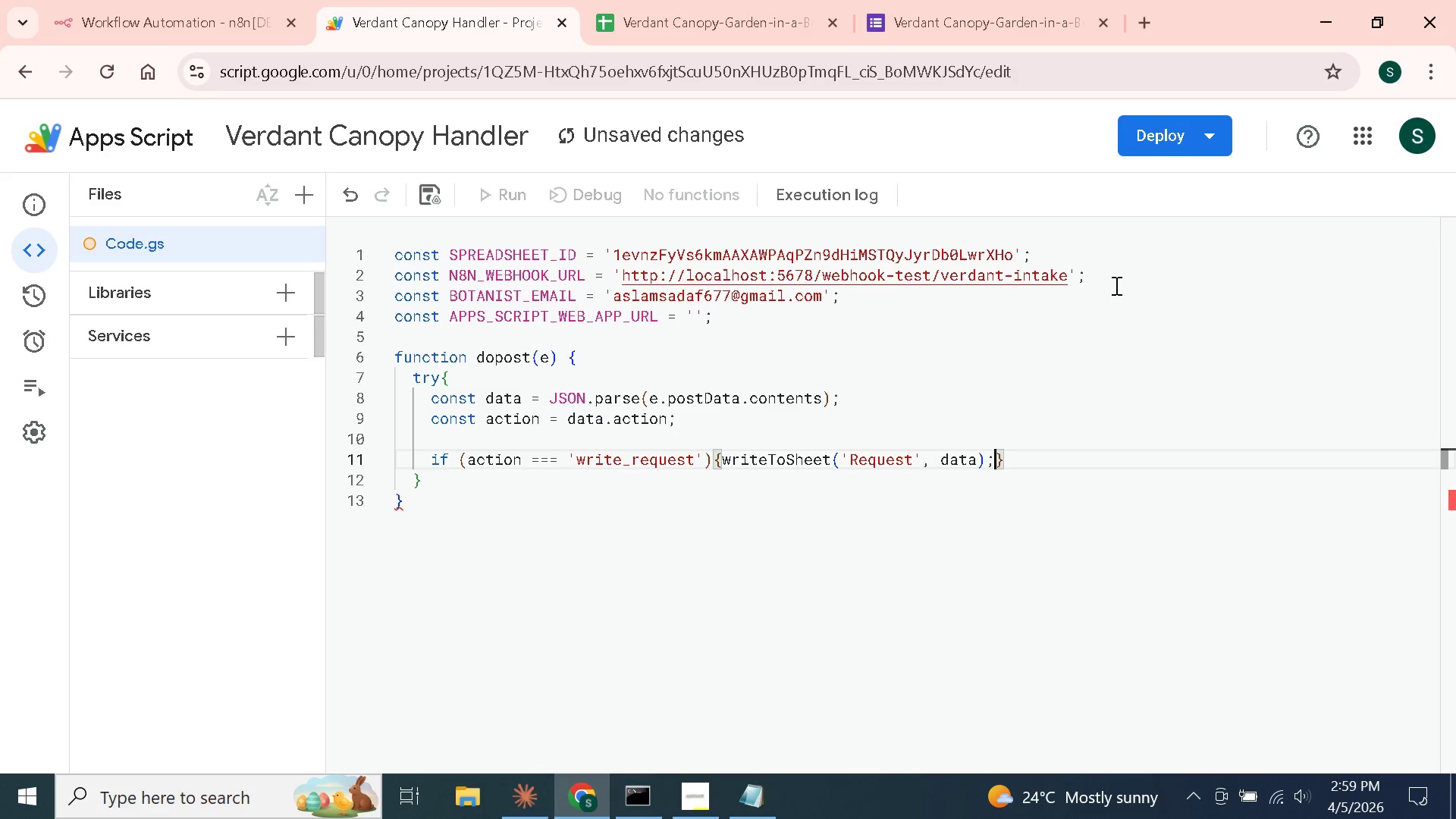 
key(Enter)
 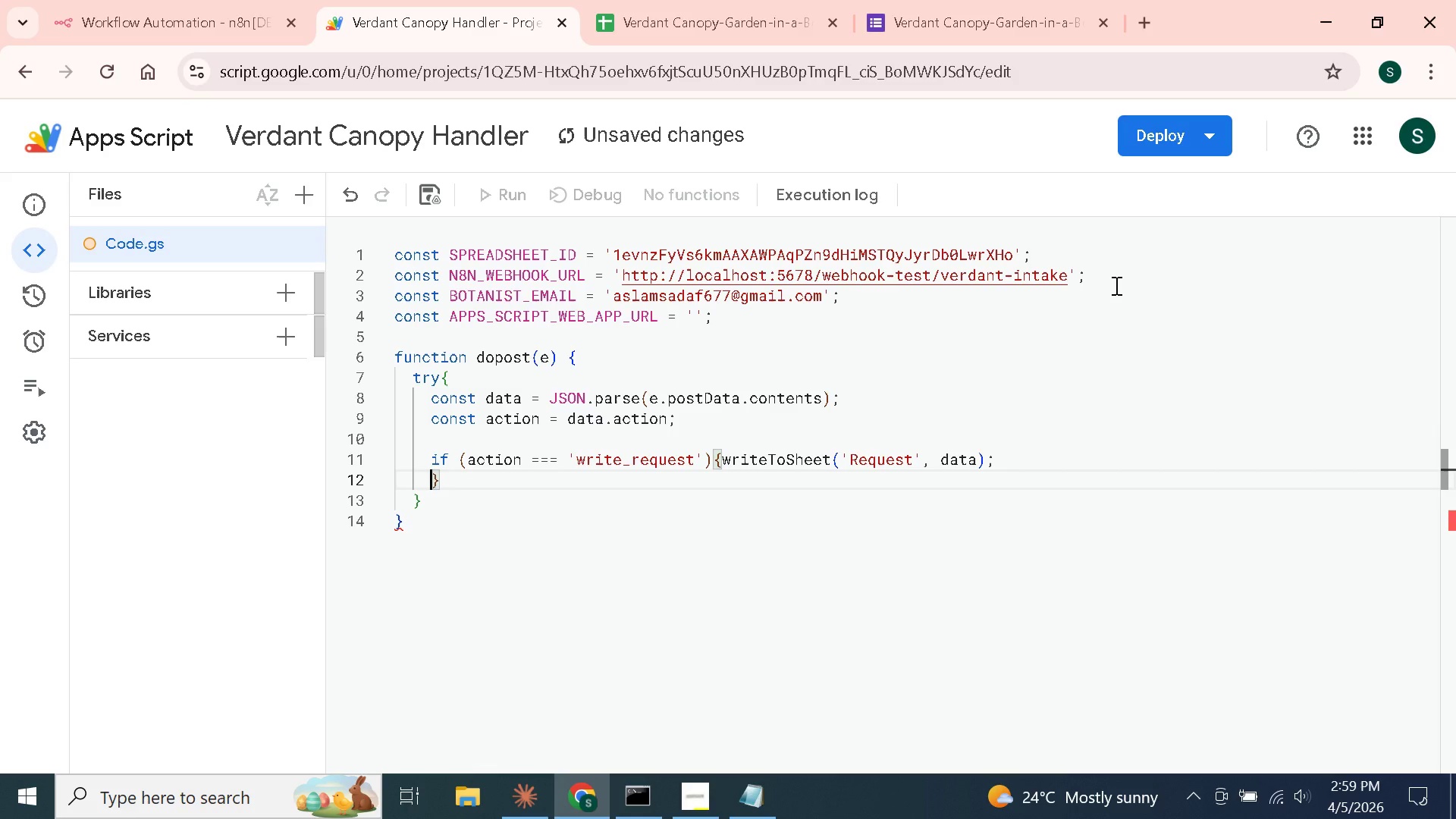 
key(Backspace)
 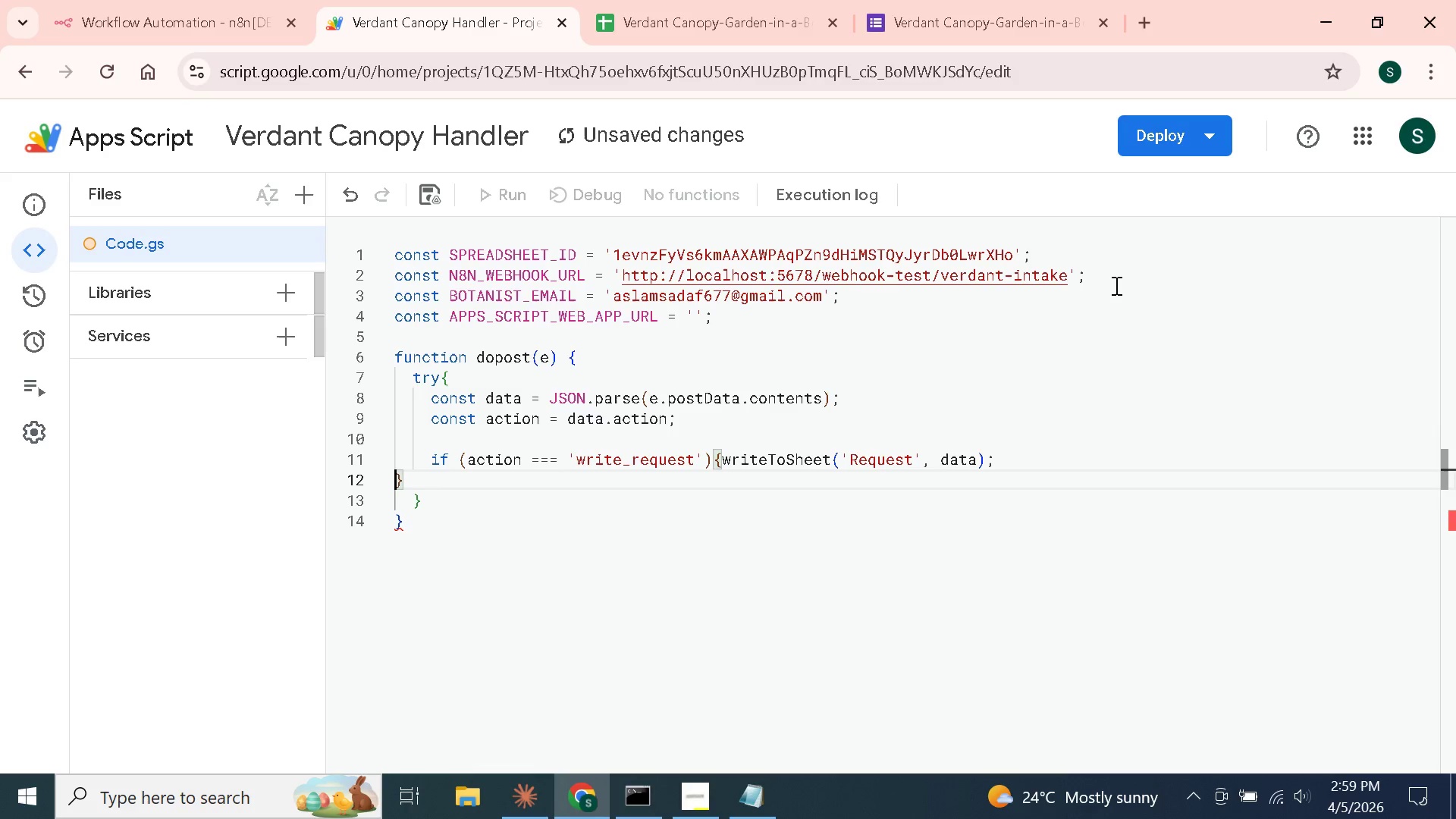 
key(Backspace)
 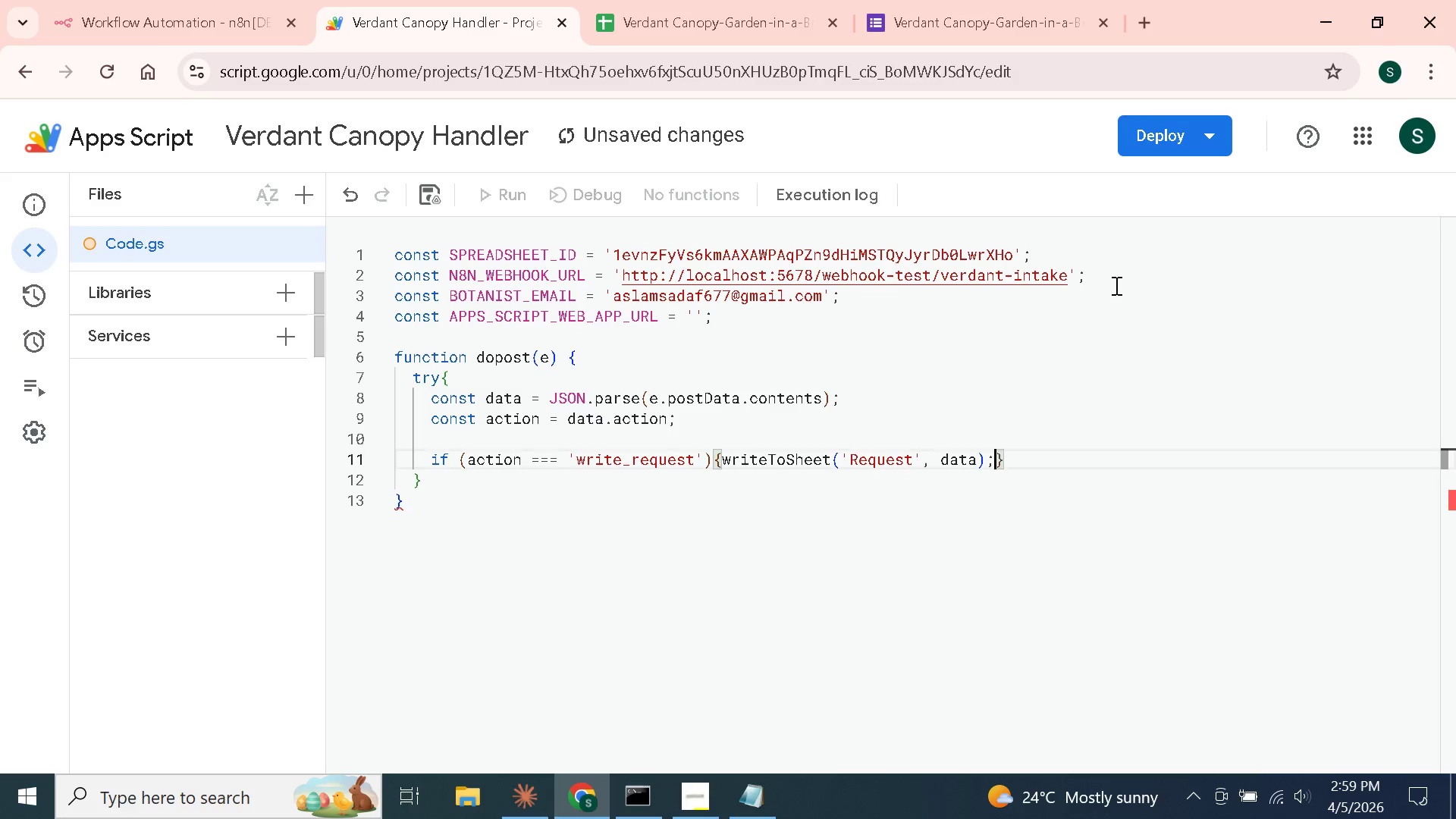 
key(Backspace)
 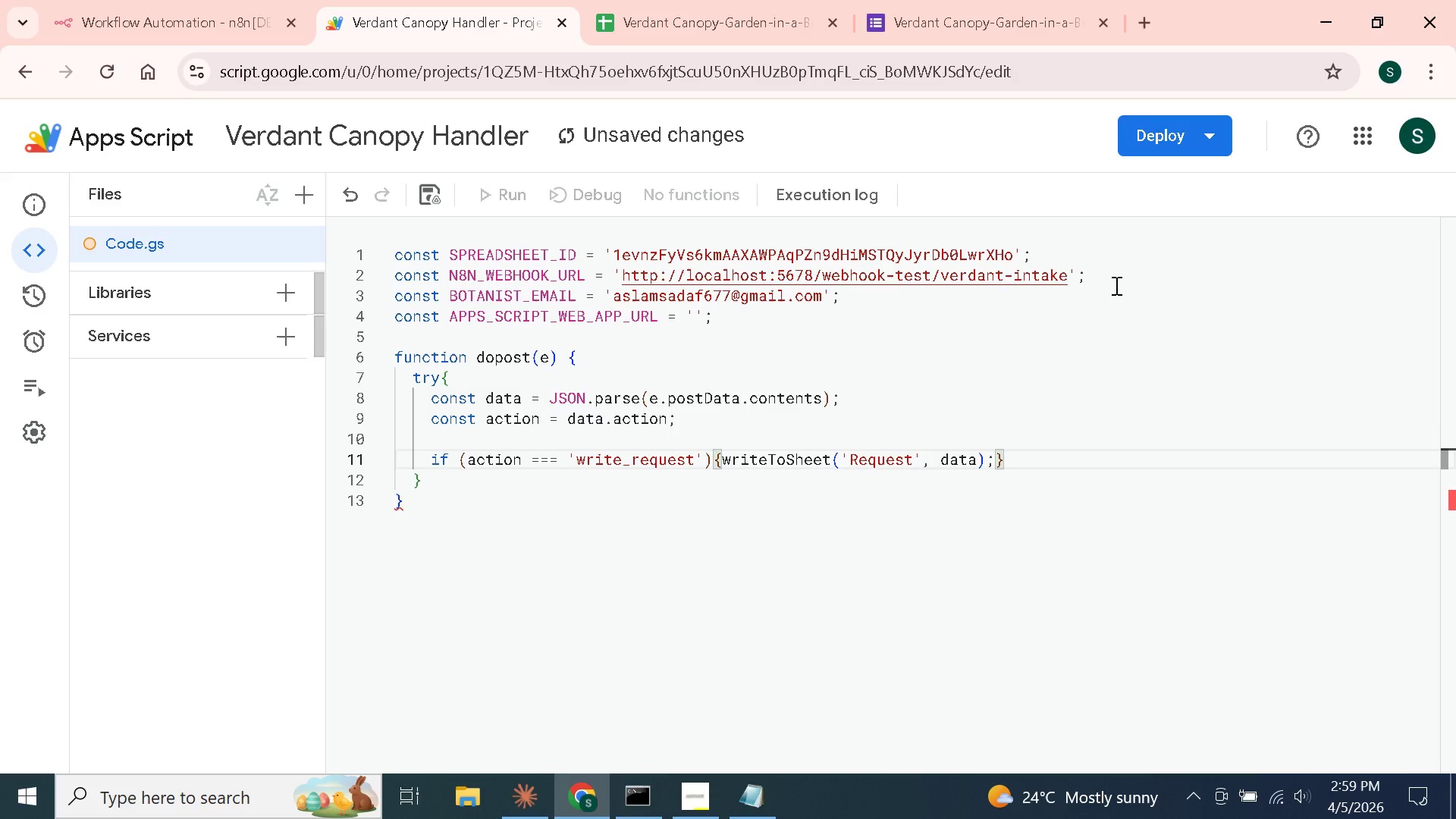 
hold_key(key=ArrowLeft, duration=1.39)
 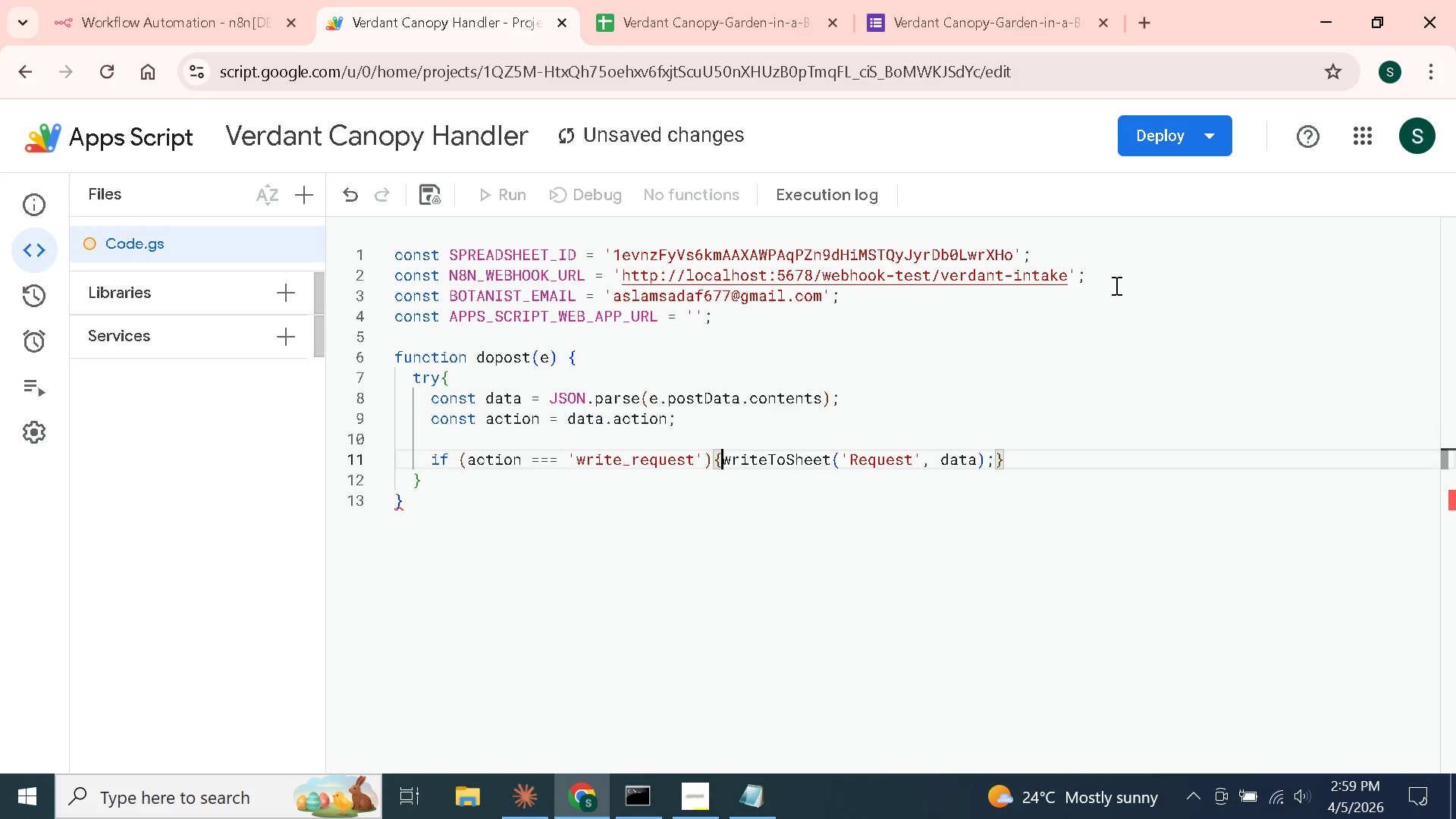 
key(ArrowLeft)
 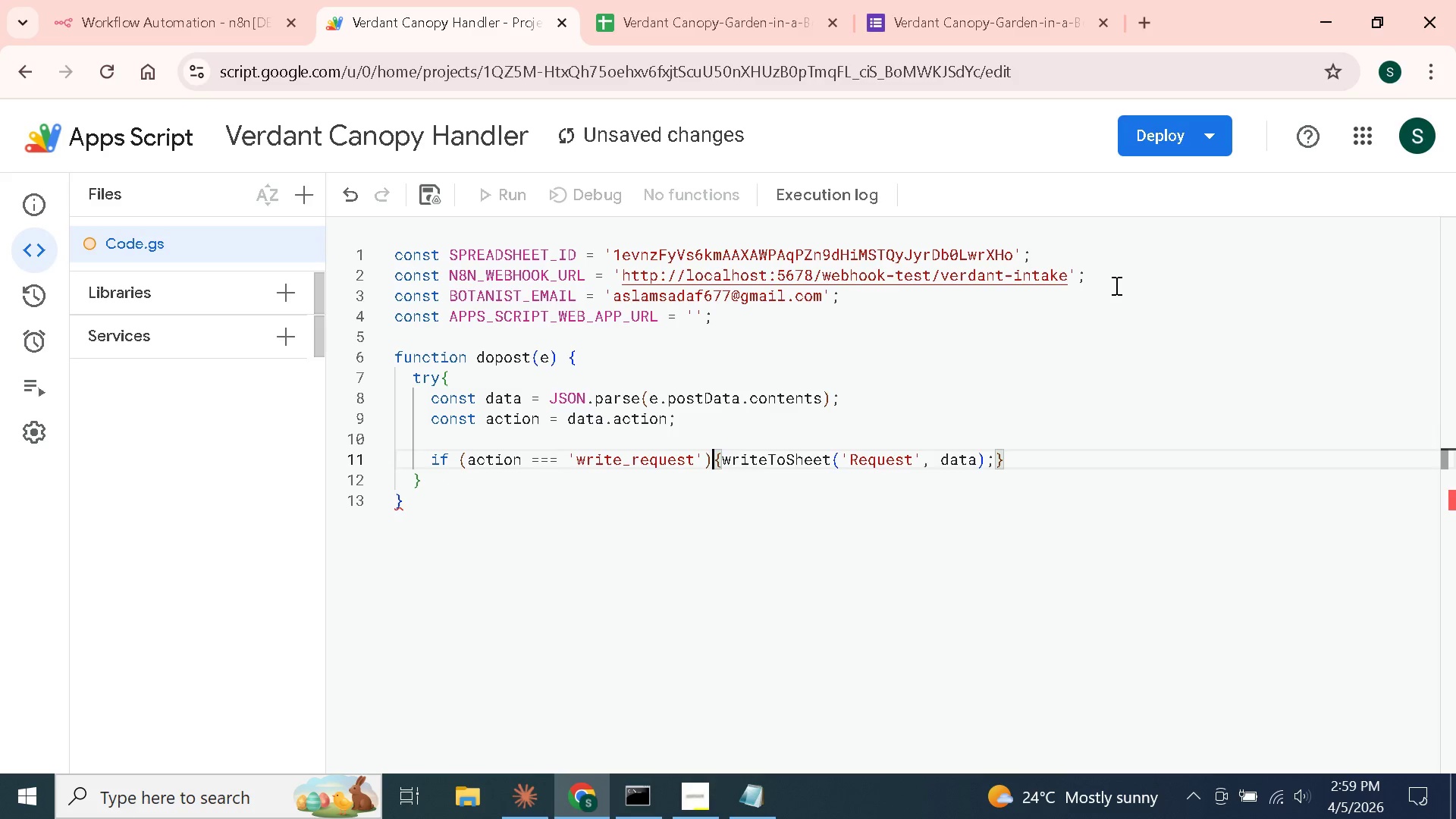 
key(ArrowLeft)
 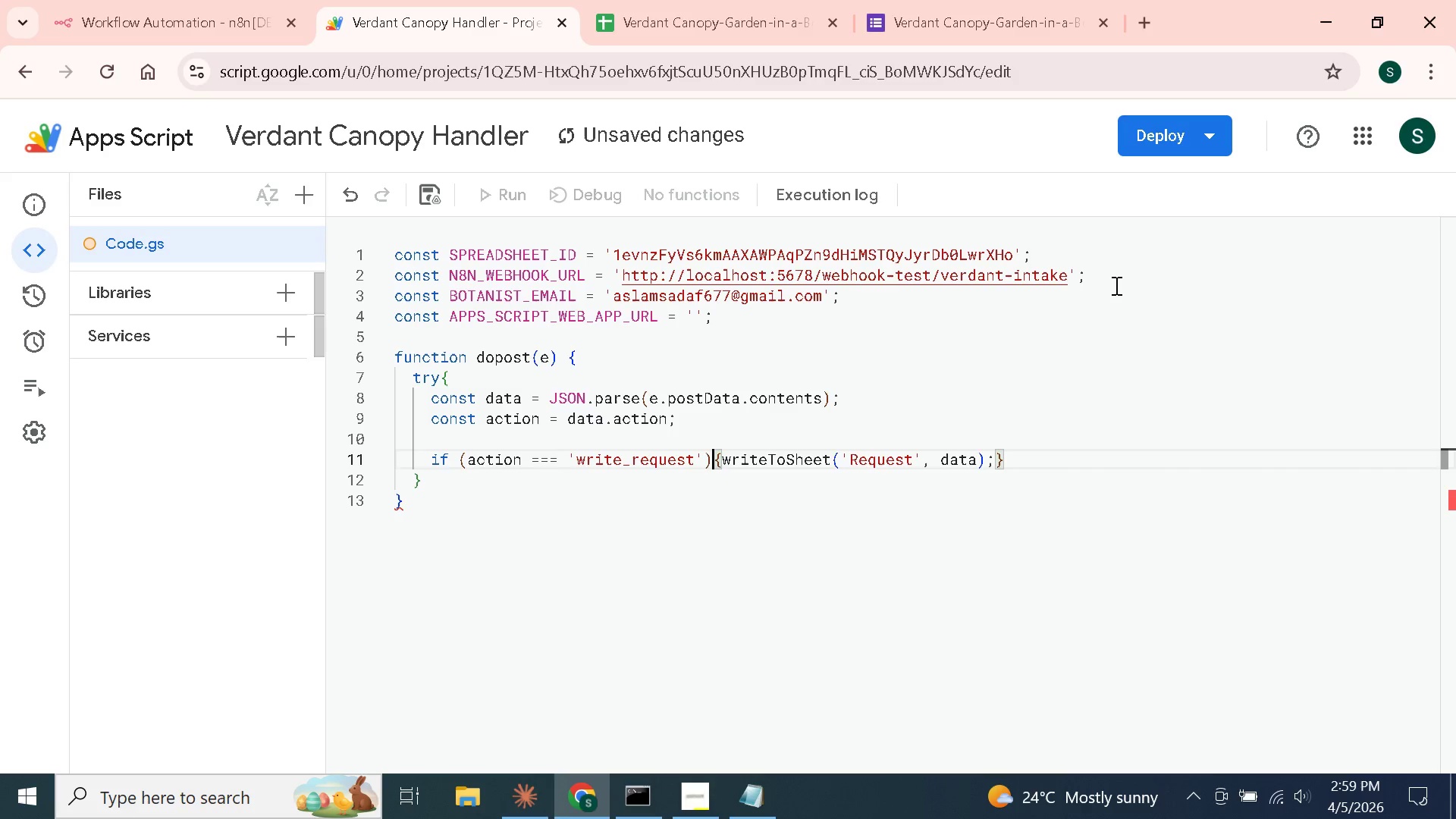 
key(Enter)
 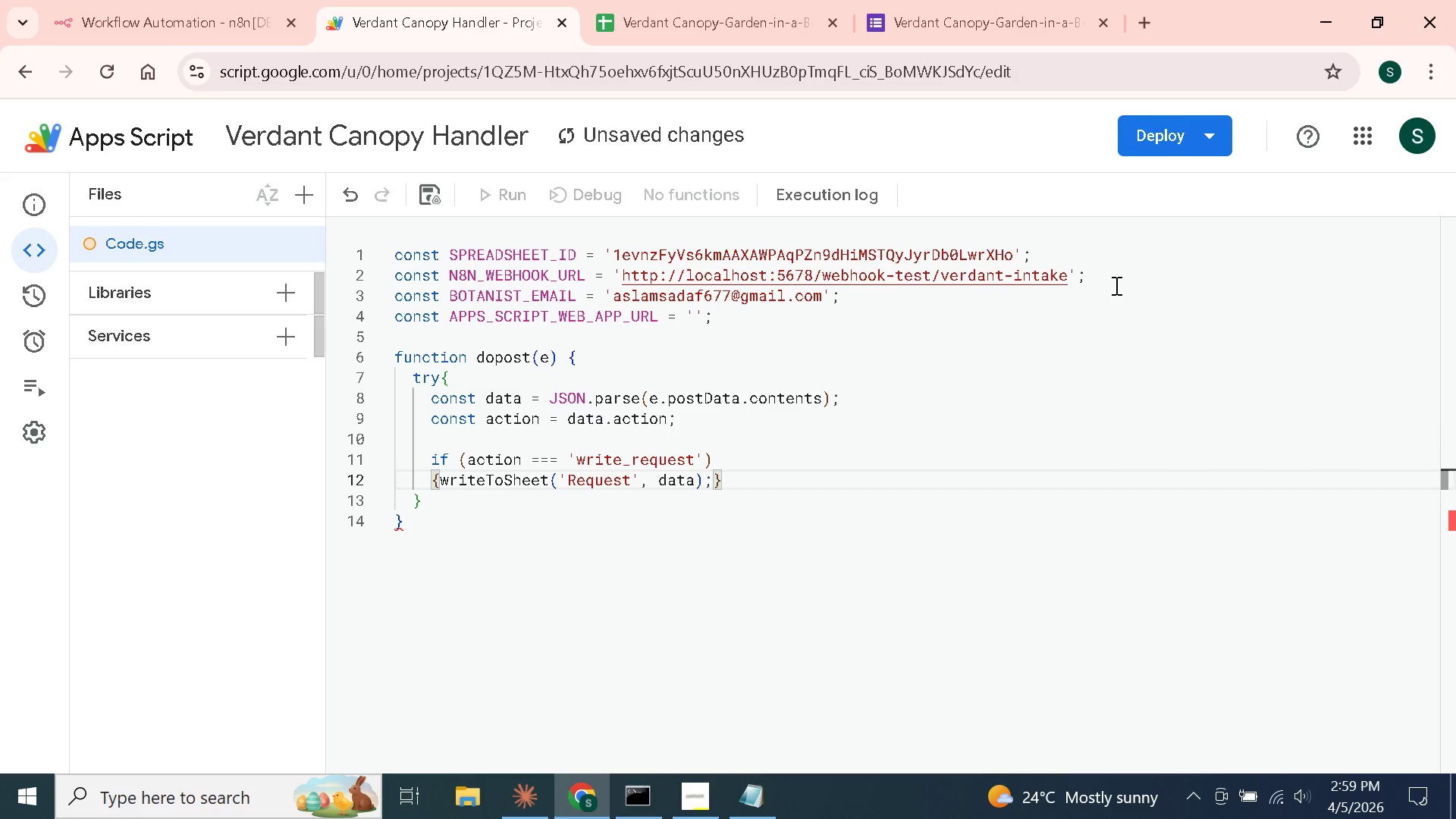 
hold_key(key=ArrowRight, duration=1.42)
 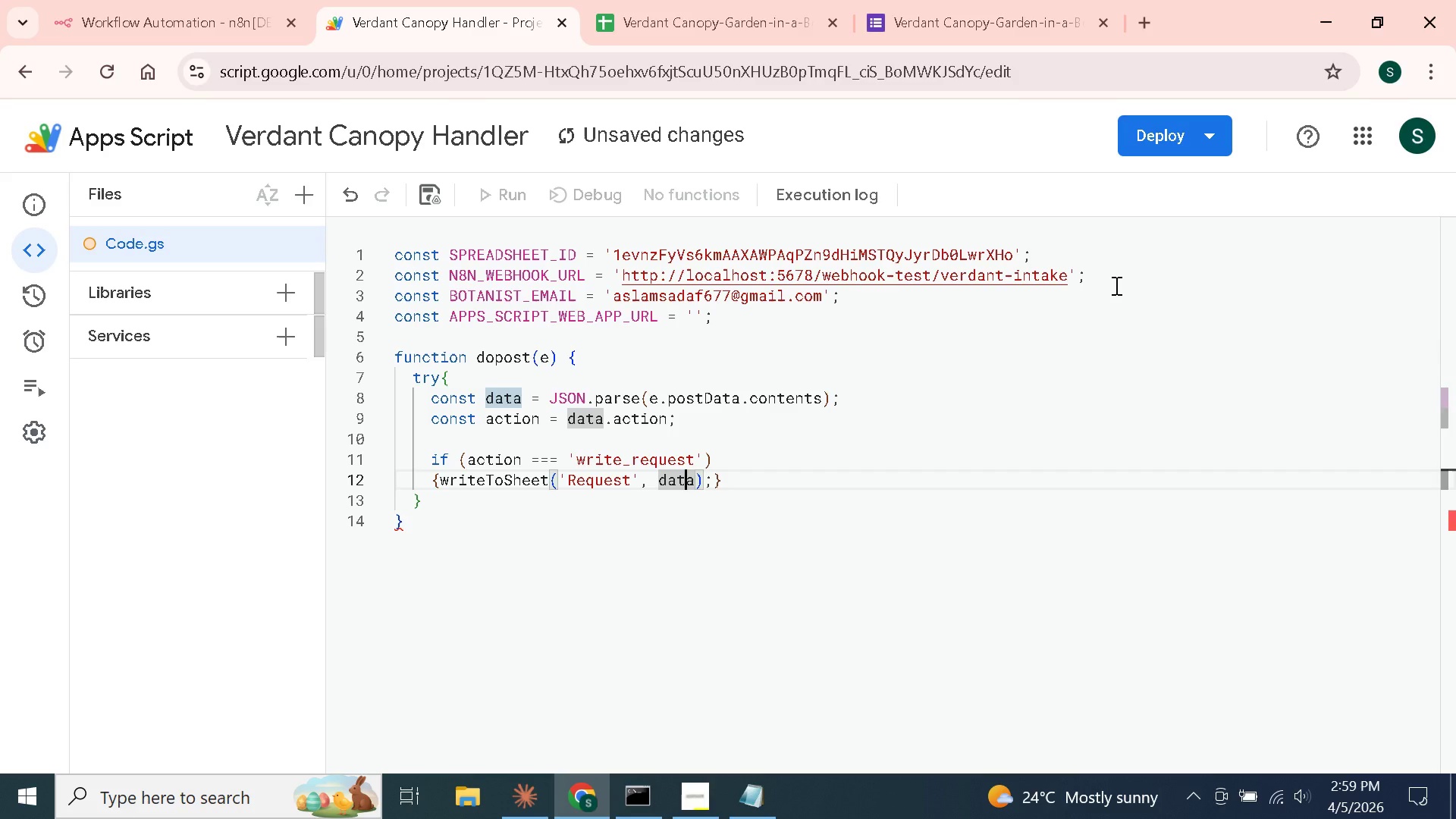 
hold_key(key=ArrowLeft, duration=1.39)
 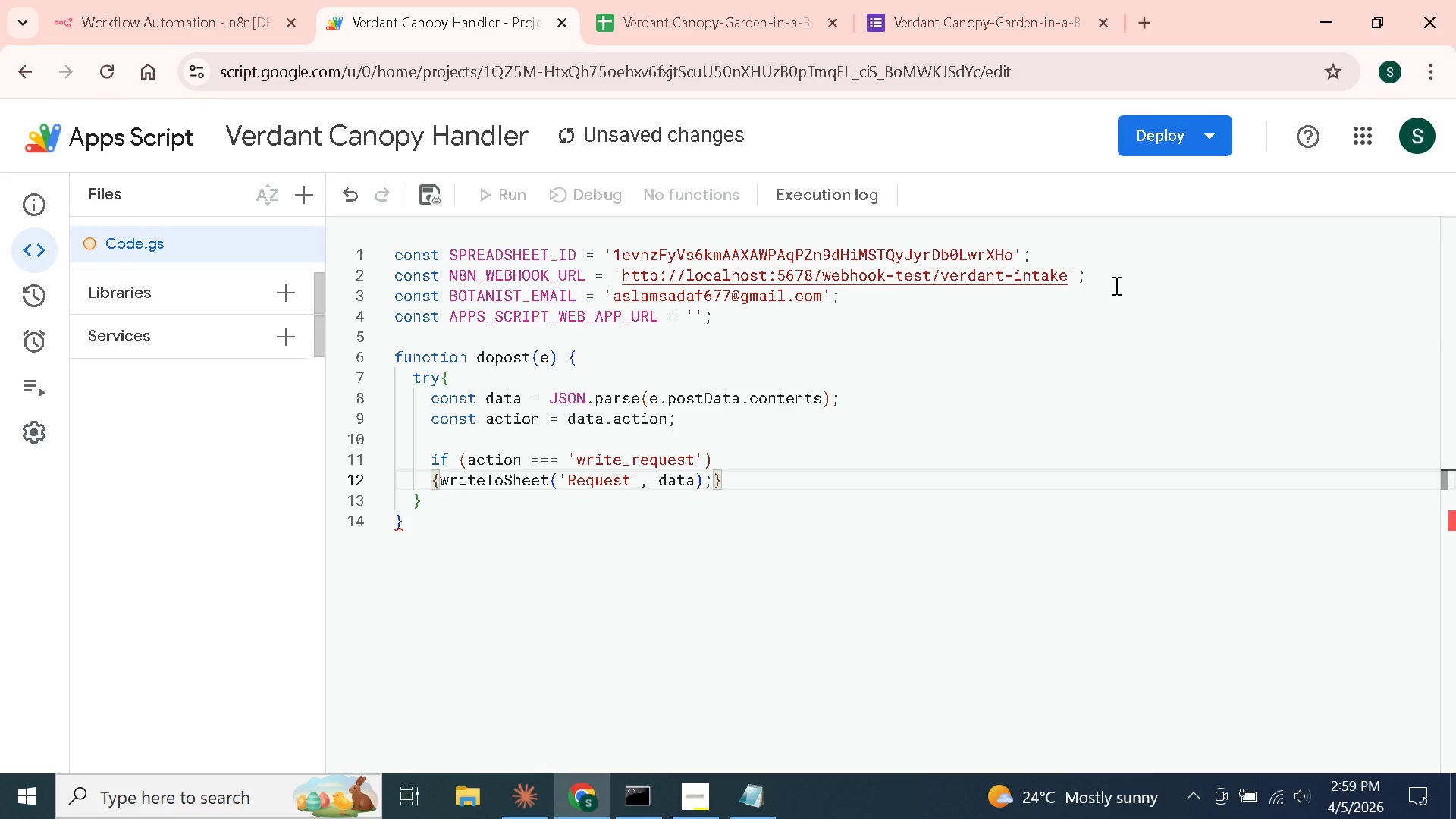 
wait(8.61)
 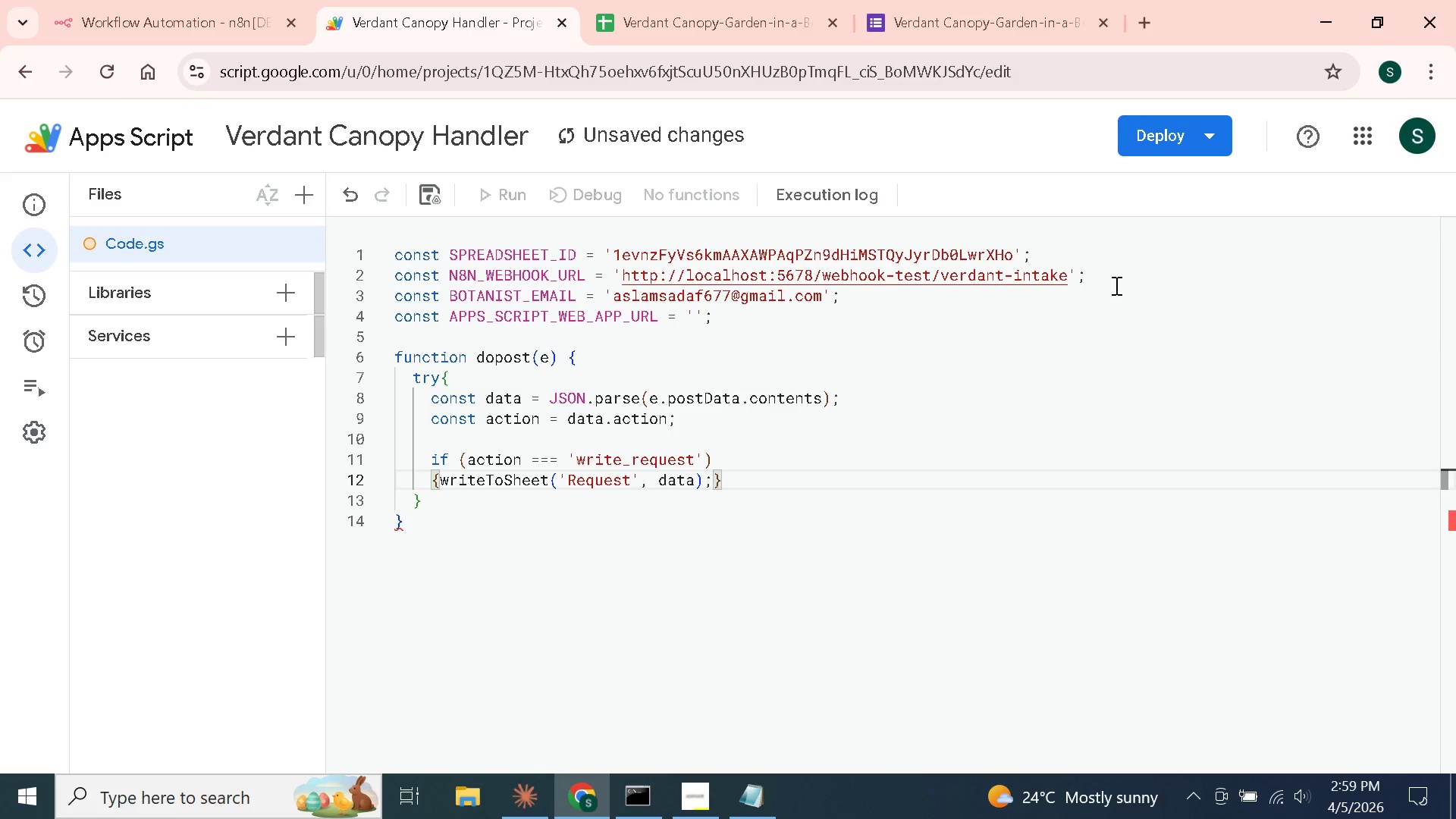 
key(Enter)
 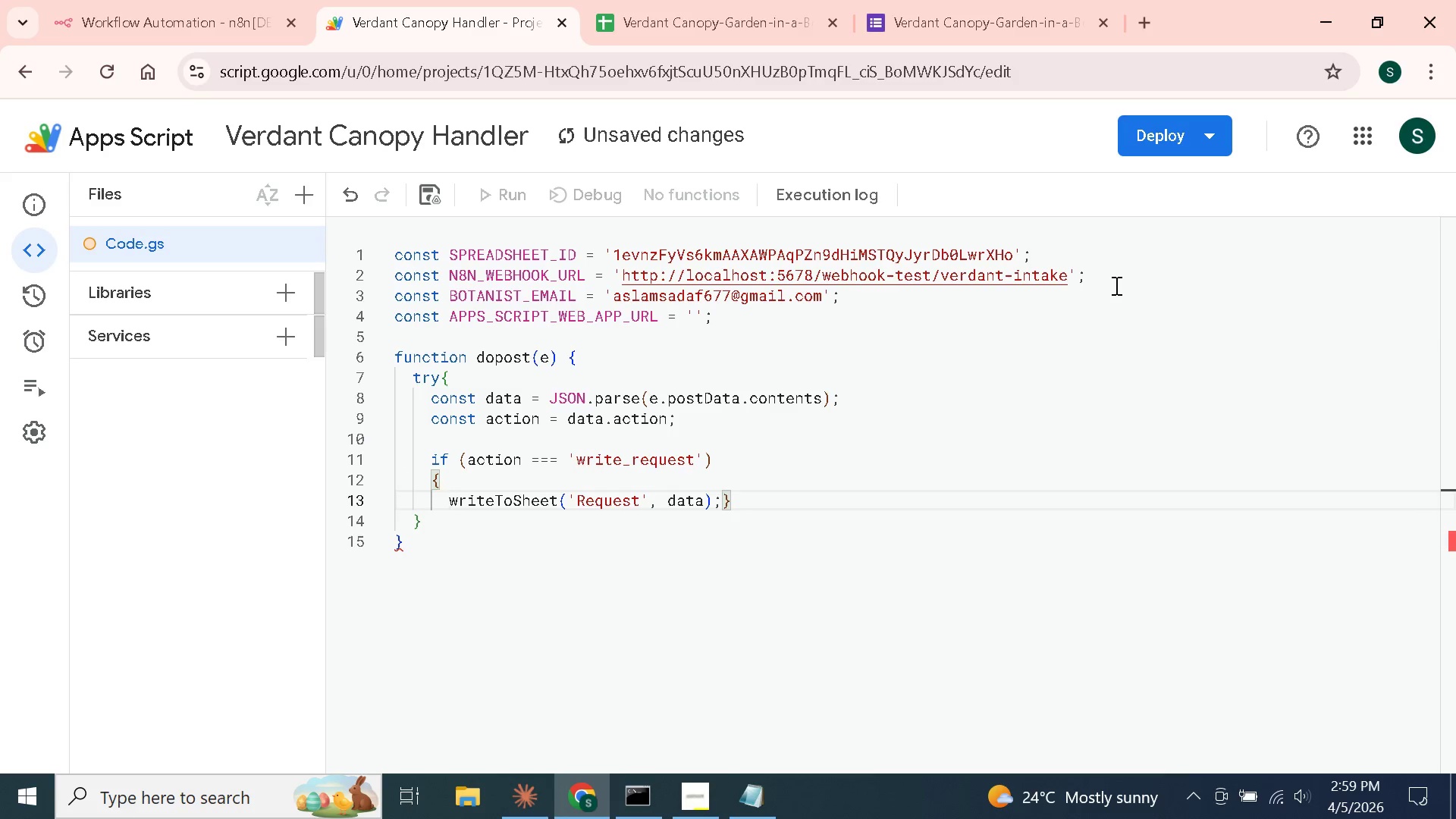 
hold_key(key=ArrowRight, duration=1.47)
 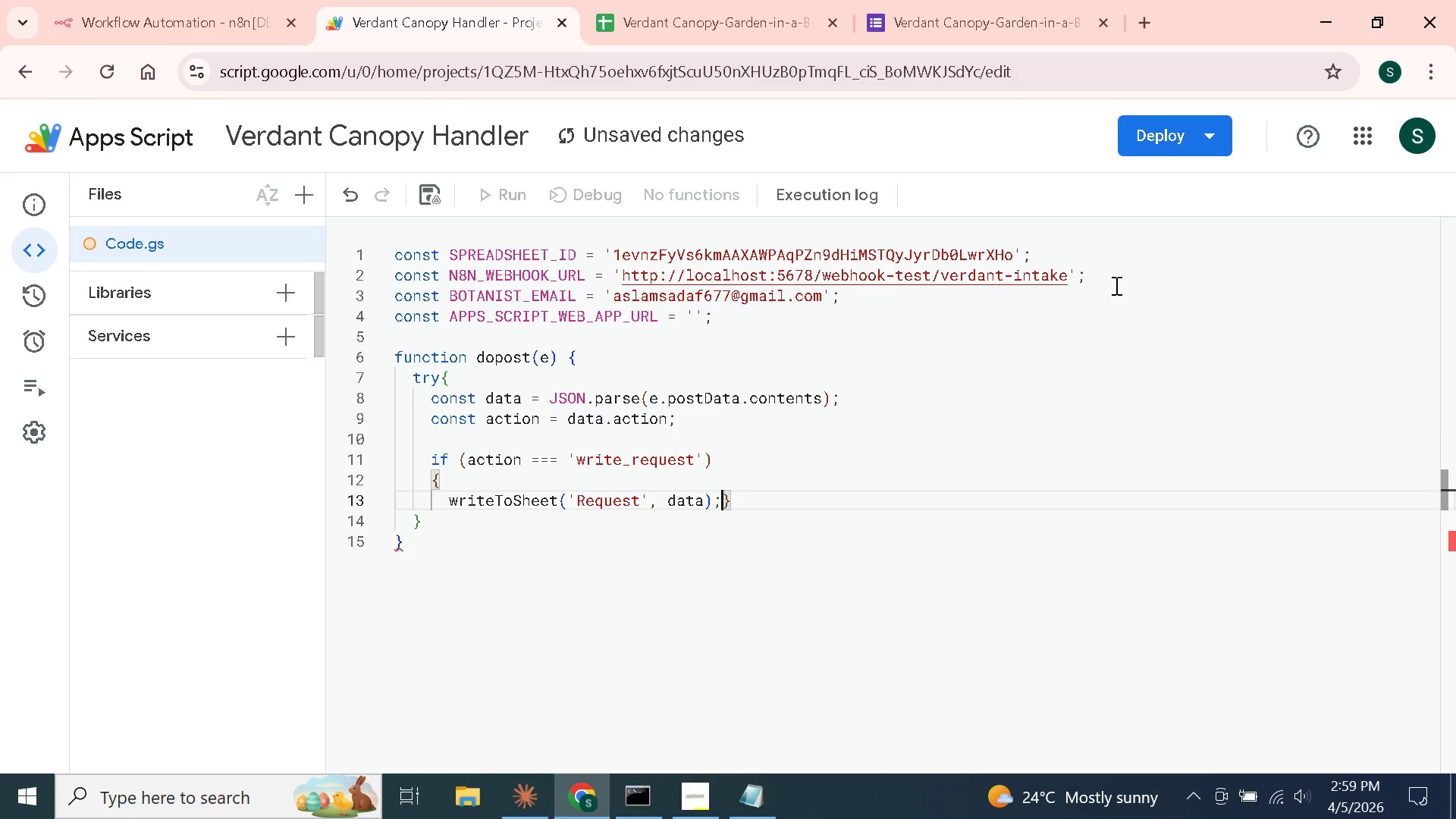 
key(ArrowLeft)
 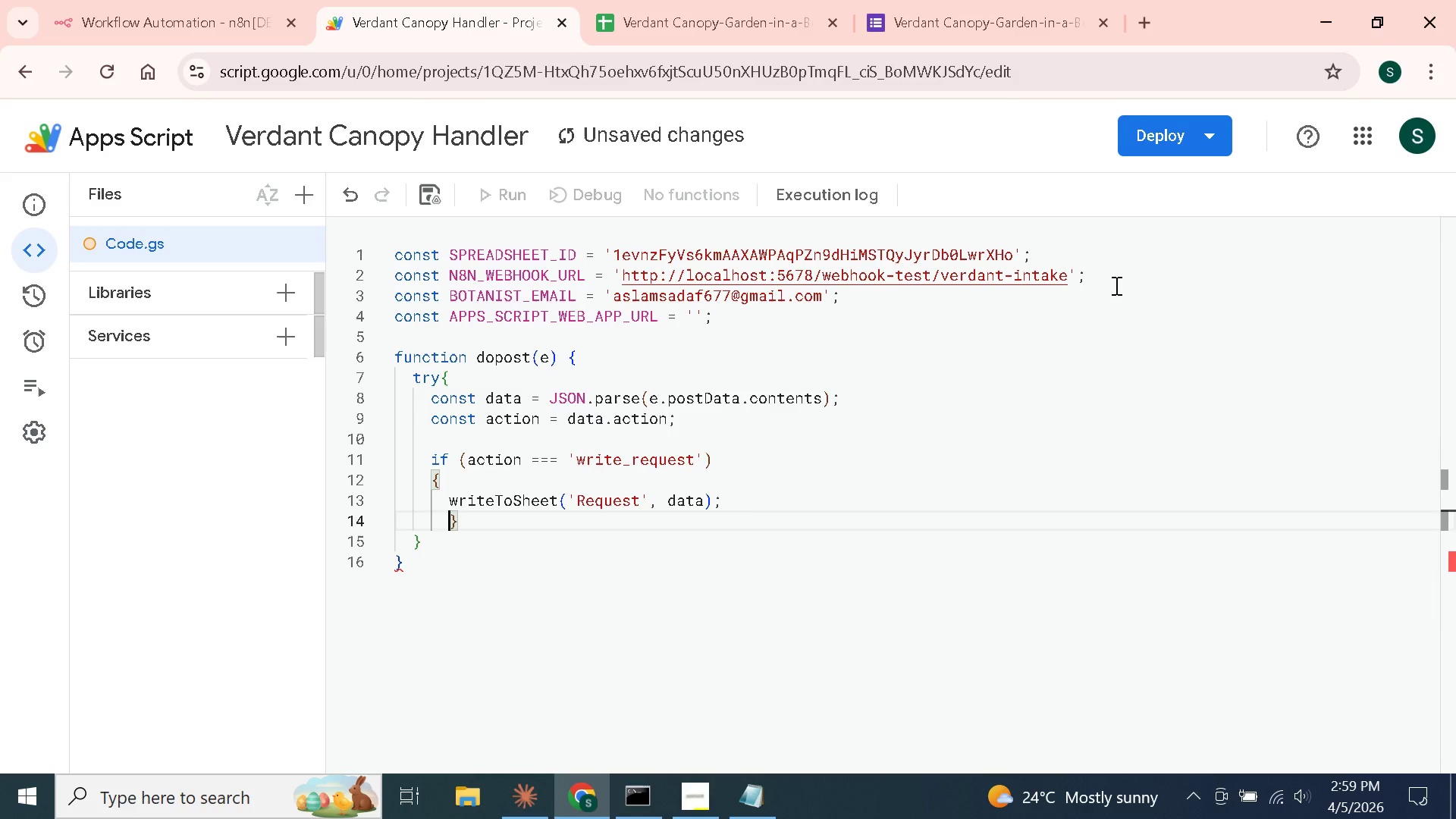 
key(Enter)
 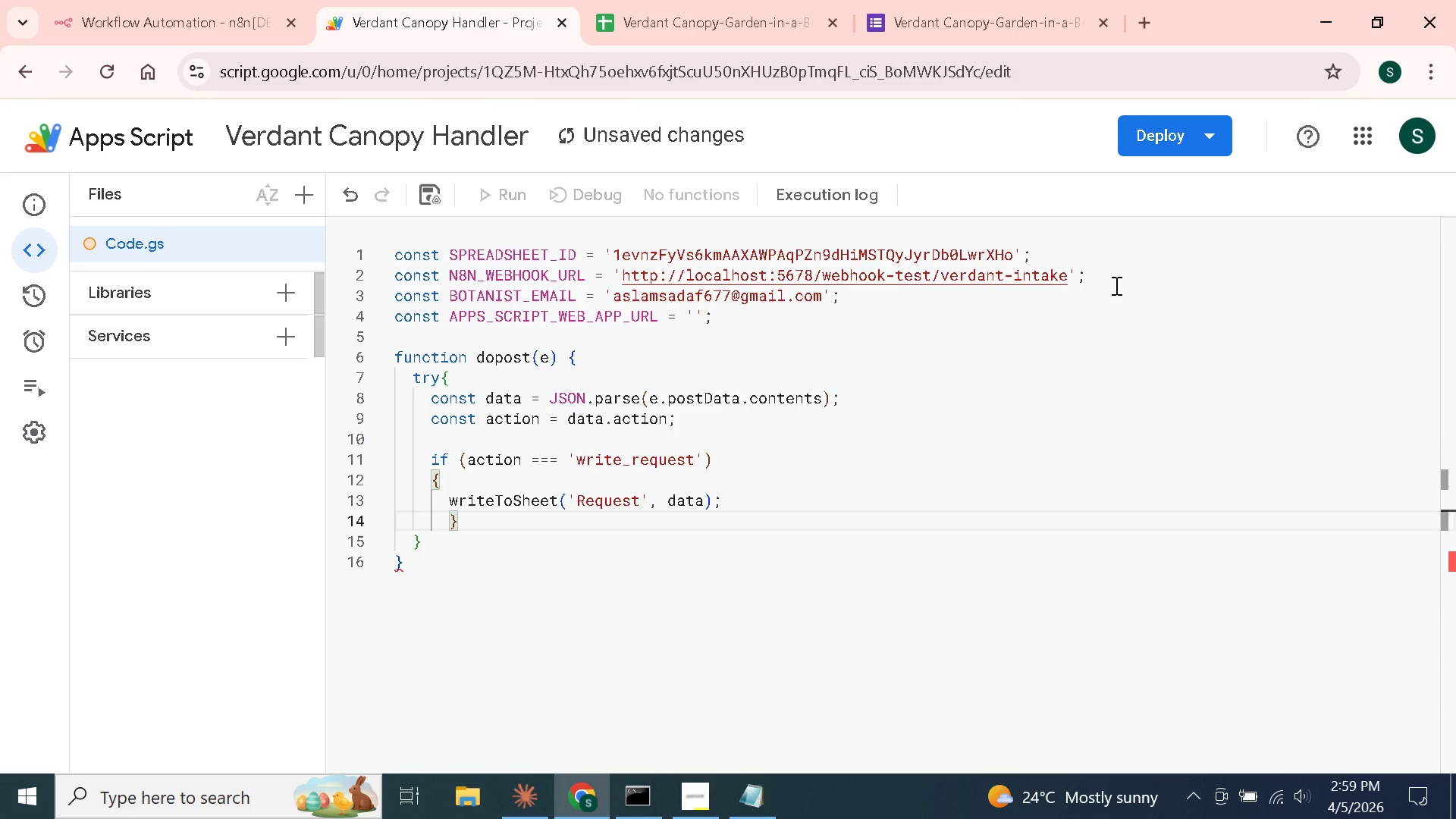 
type(retue)
key(Backspace)
type(rn jsonResponce)
key(Backspace)
key(Backspace)
type(se)
 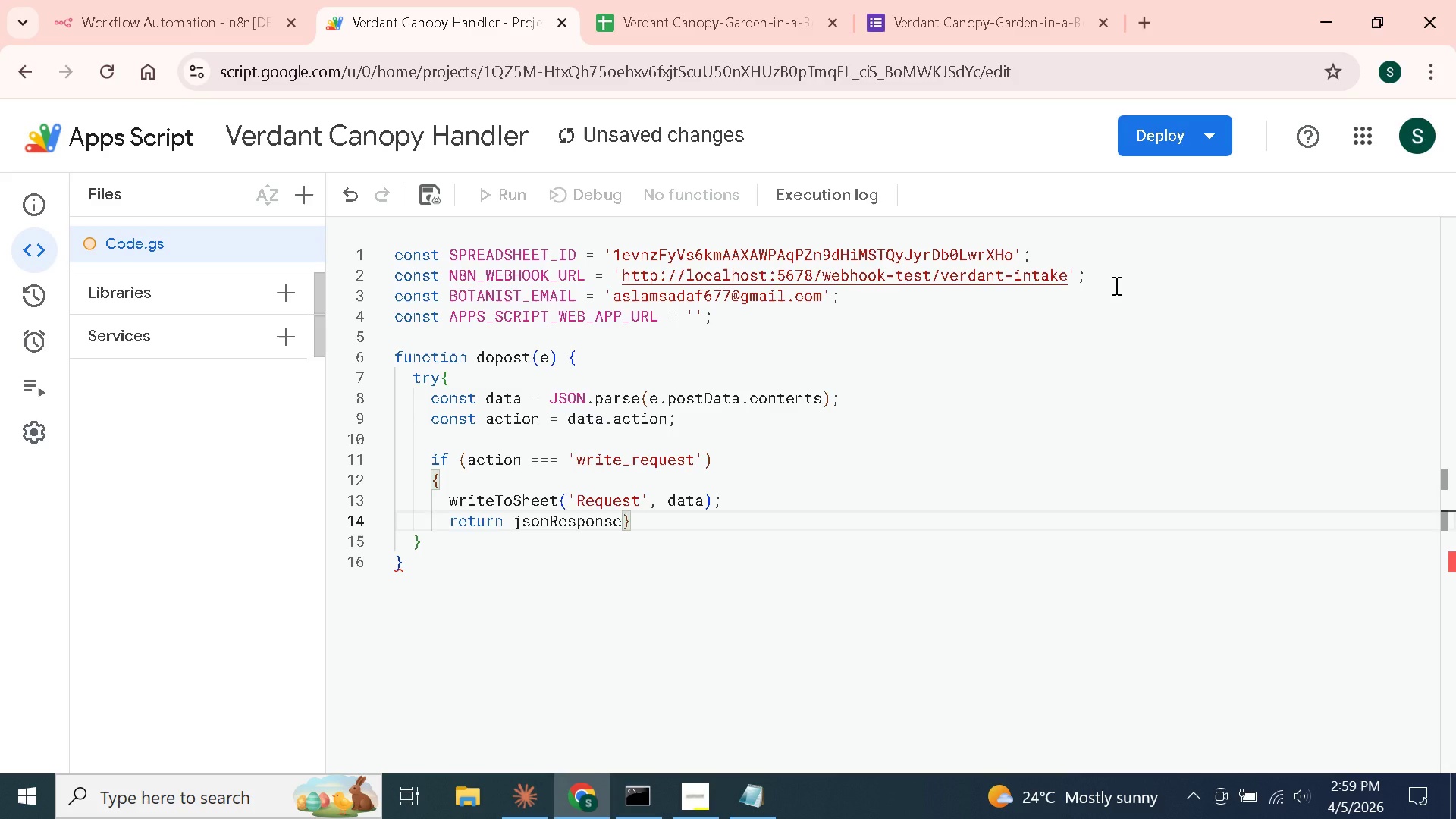 
wait(10.03)
 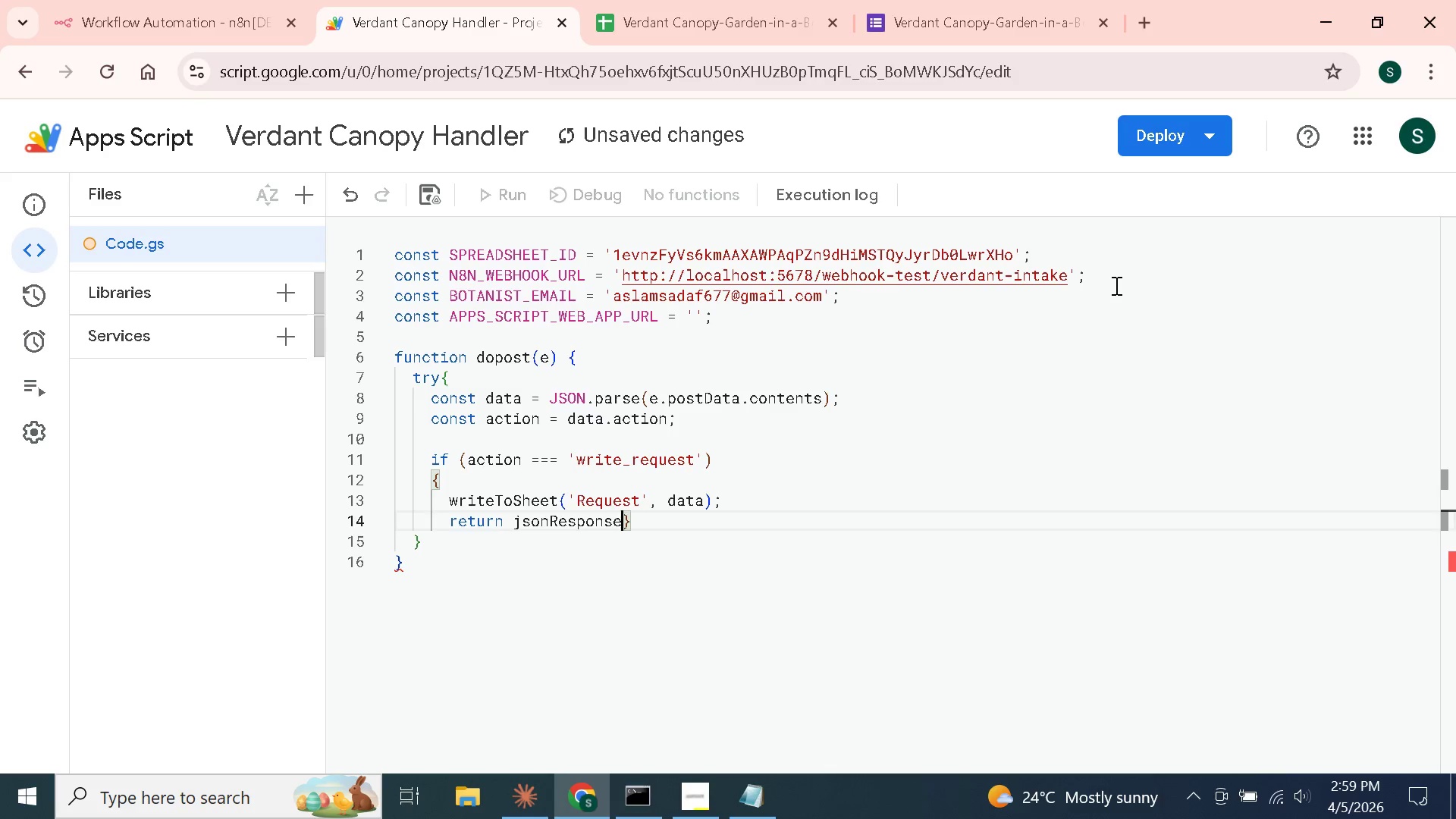 
type(({success: )
 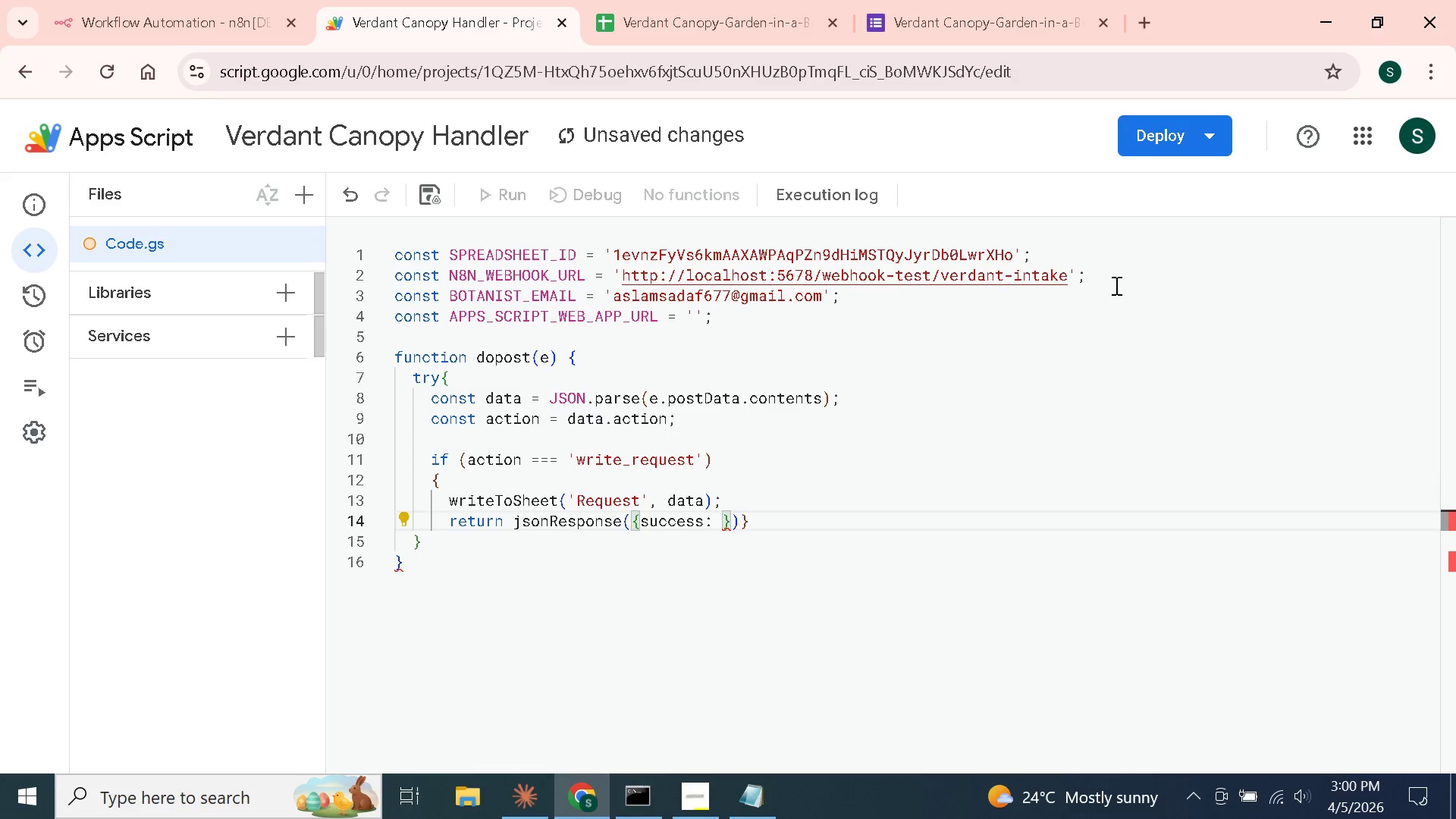 
key(ArrowLeft)
 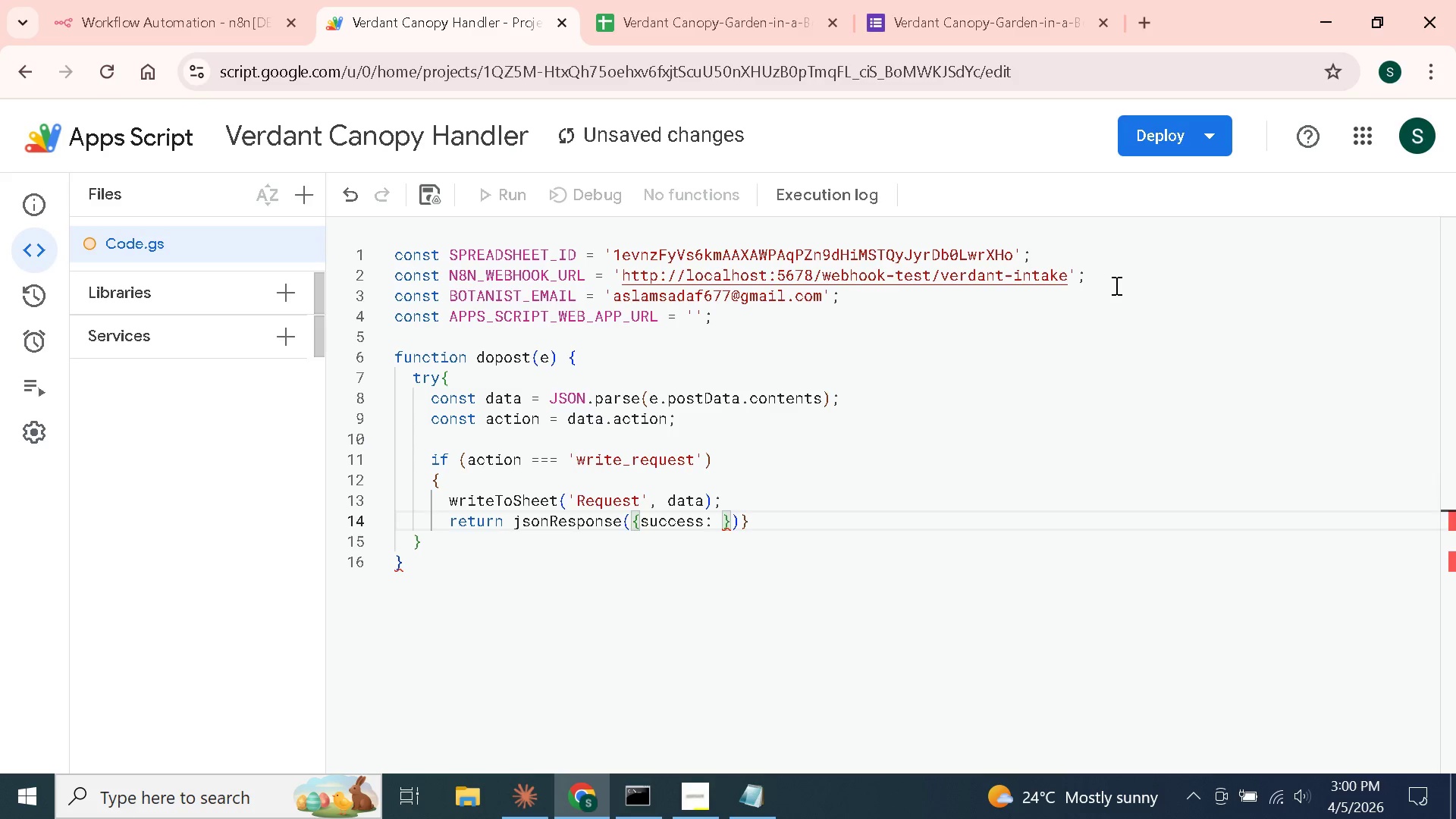 
key(ArrowRight)
 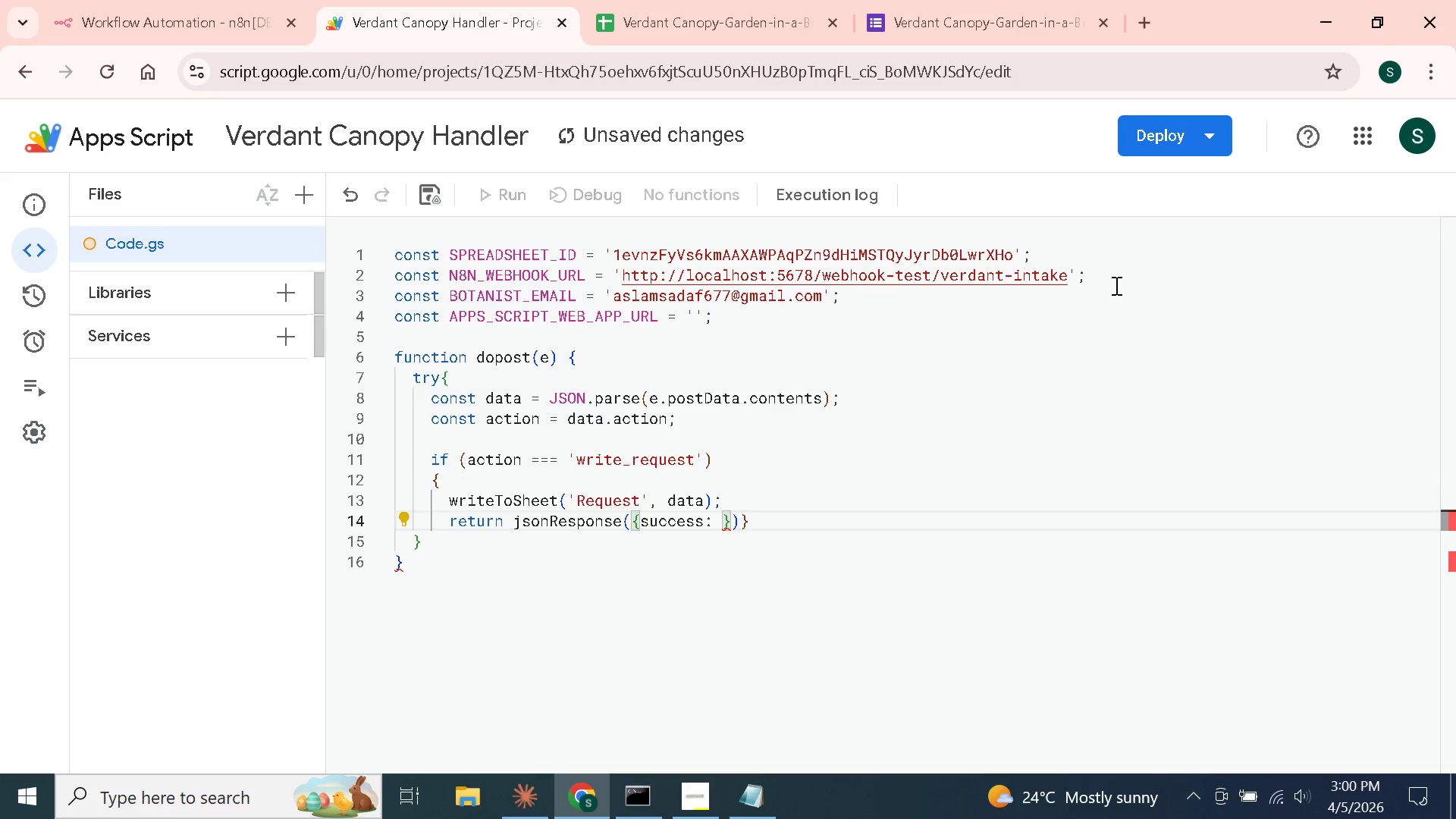 
key(ArrowLeft)
 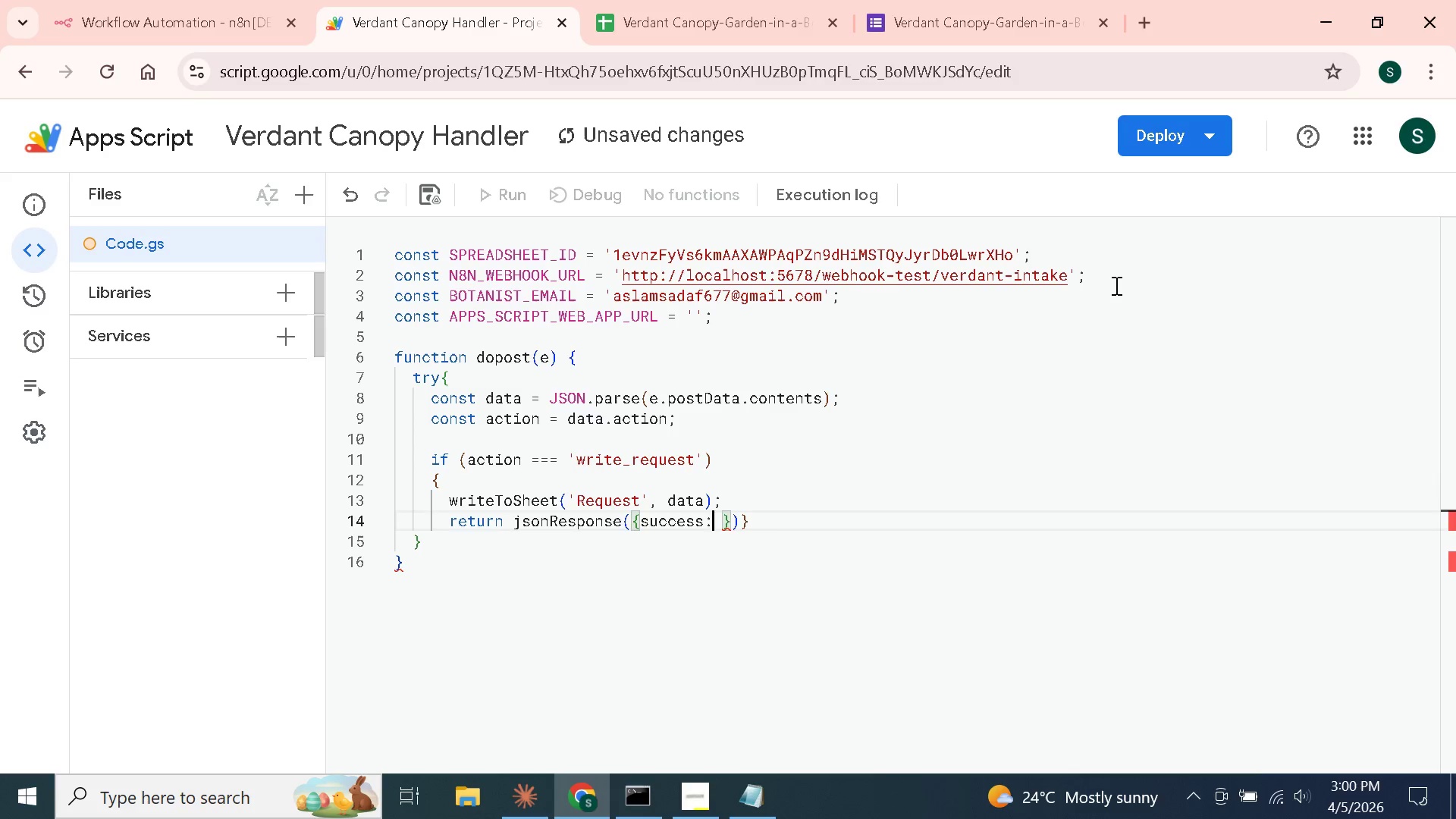 
key(ArrowRight)
 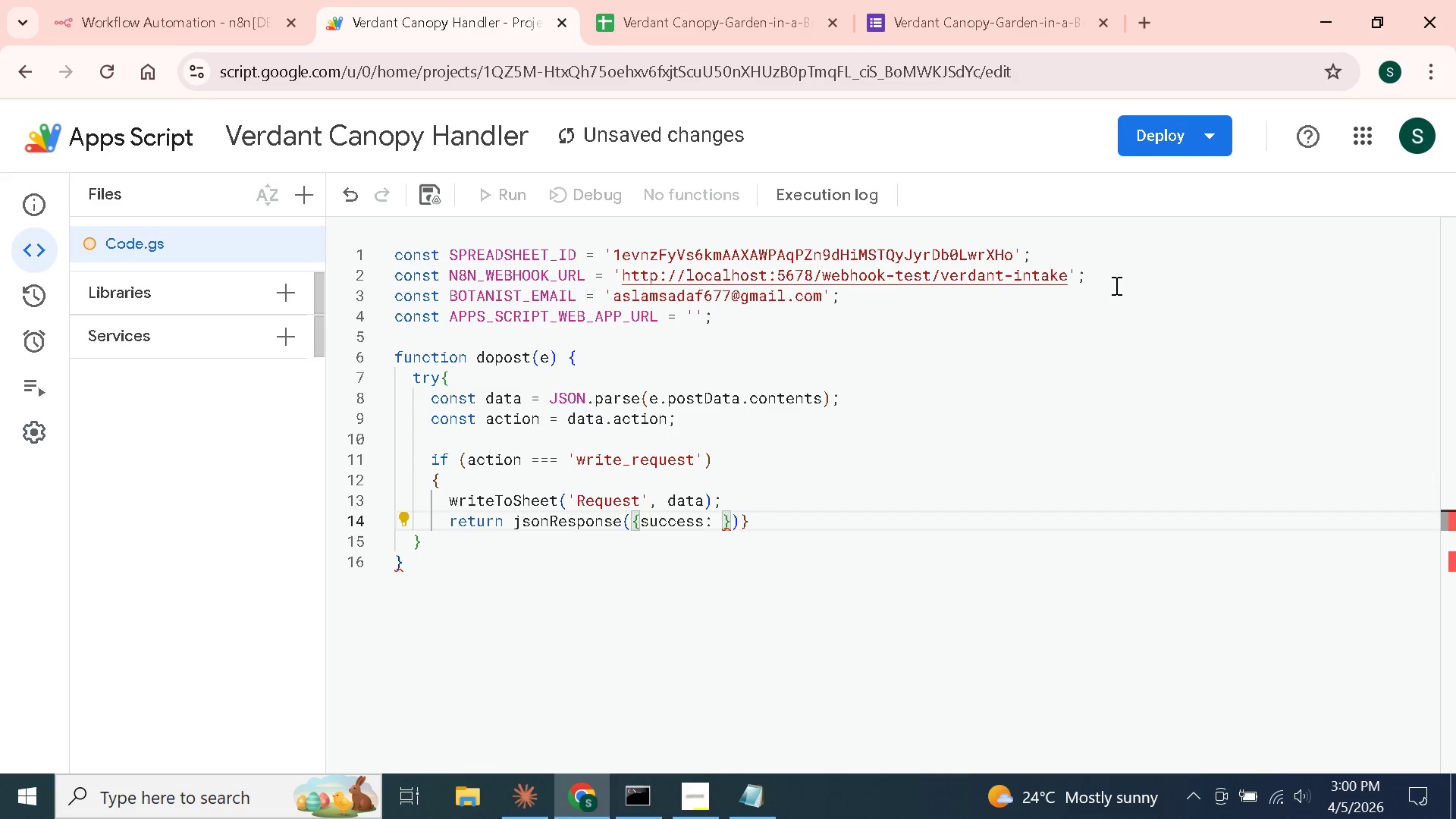 
type(tre)
key(Backspace)
type(ue)
 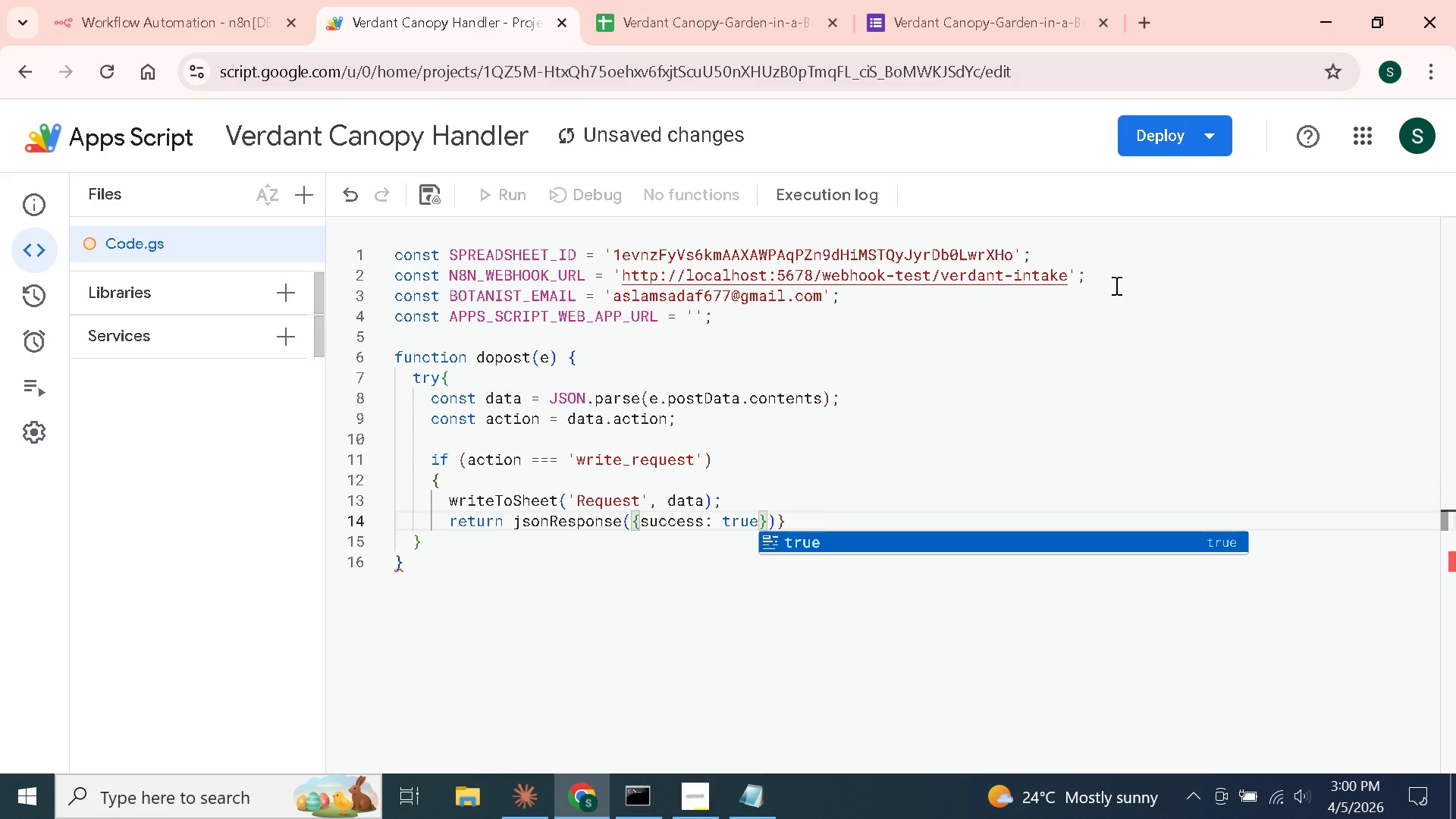 
key(ArrowRight)
 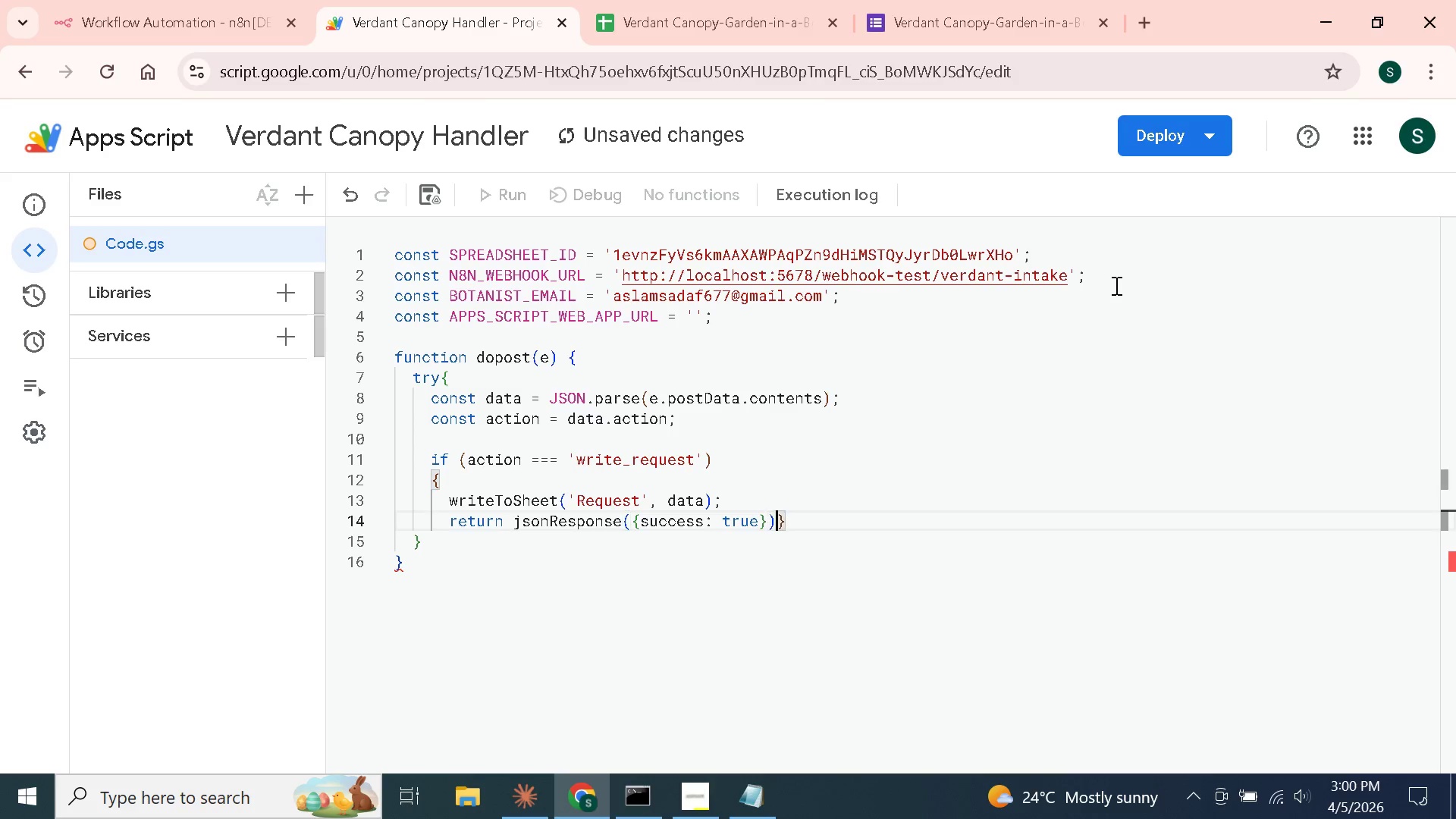 
key(ArrowRight)
 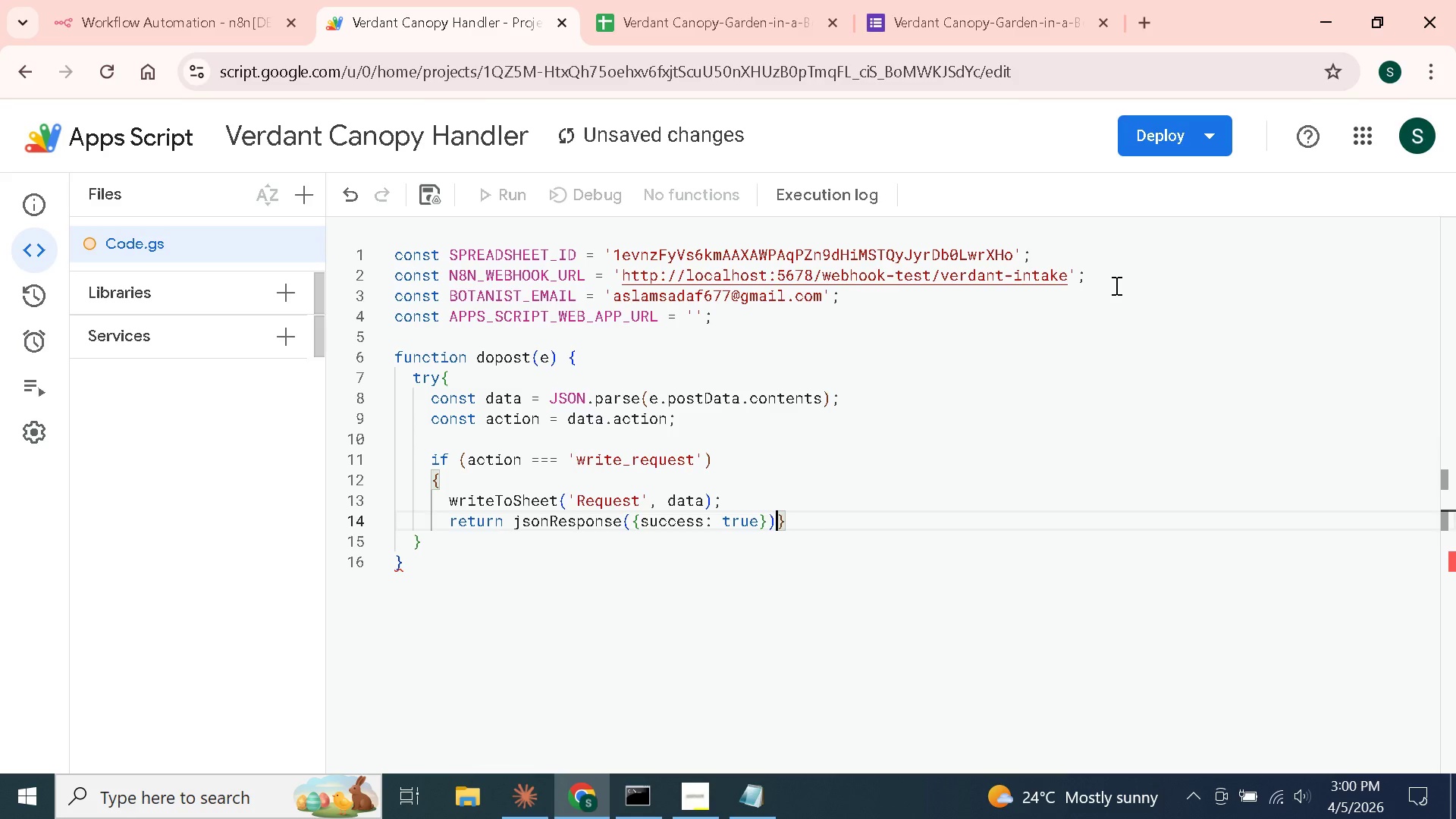 
key(Semicolon)
 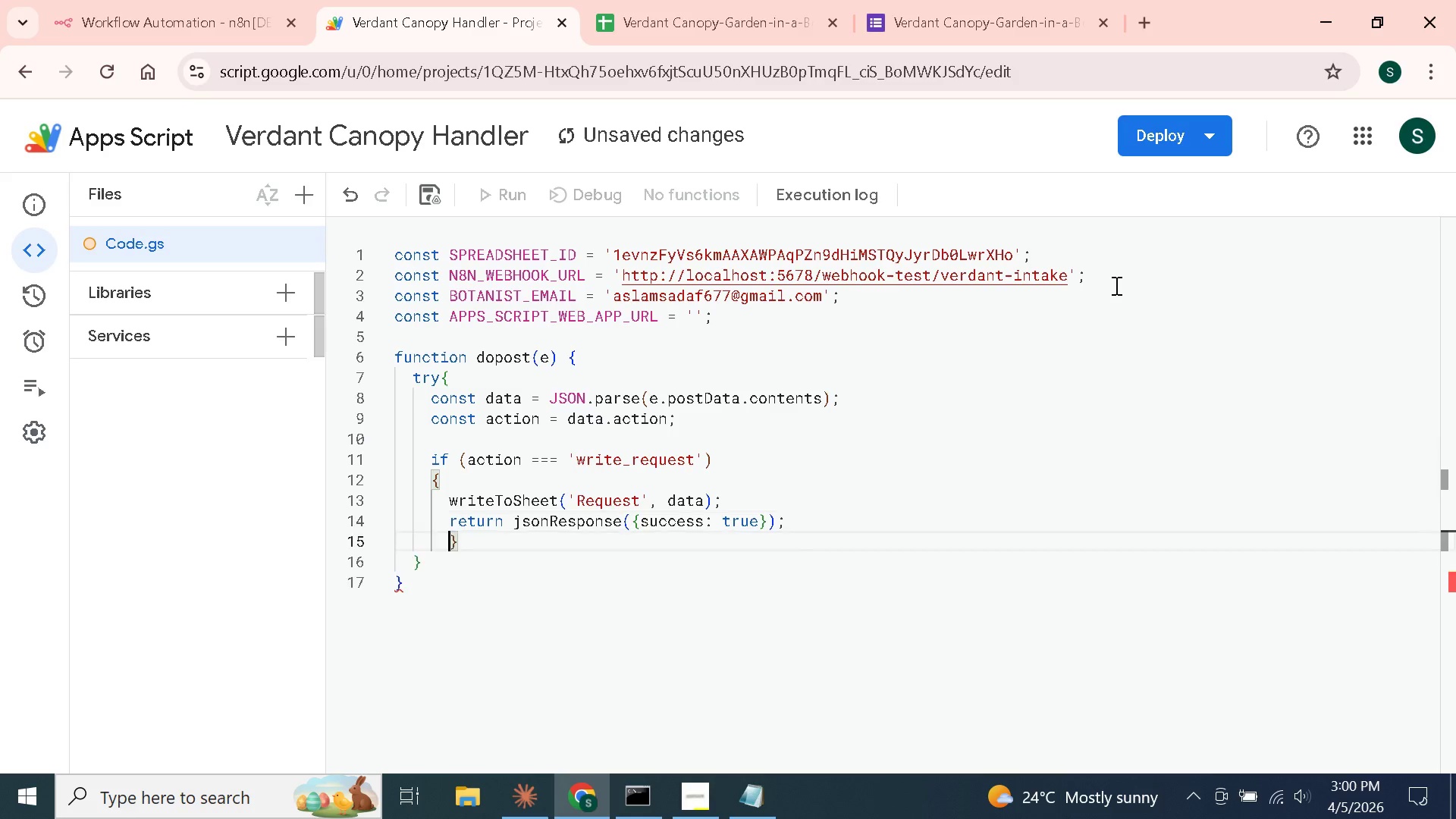 
key(Enter)
 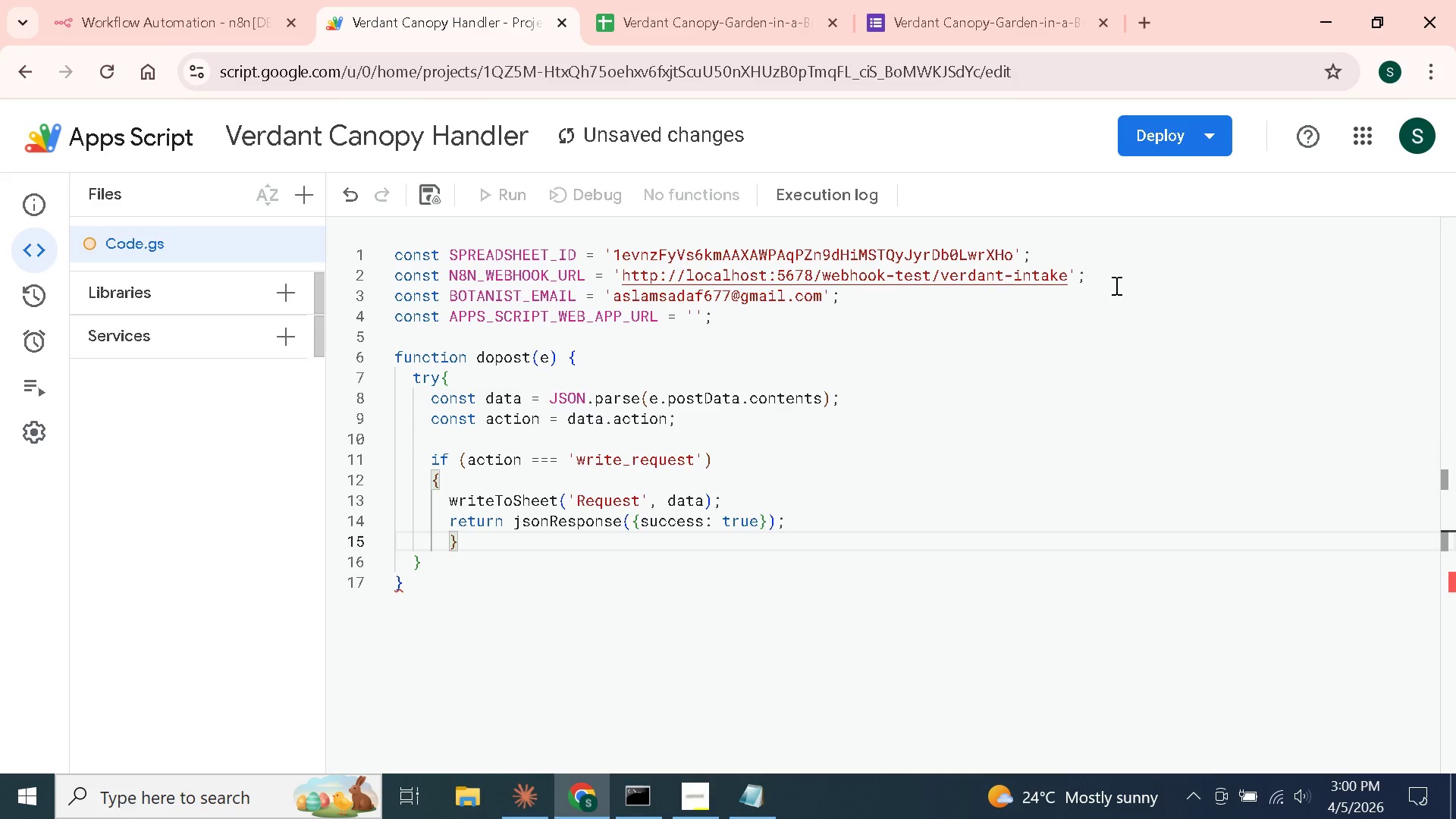 
key(Backspace)
 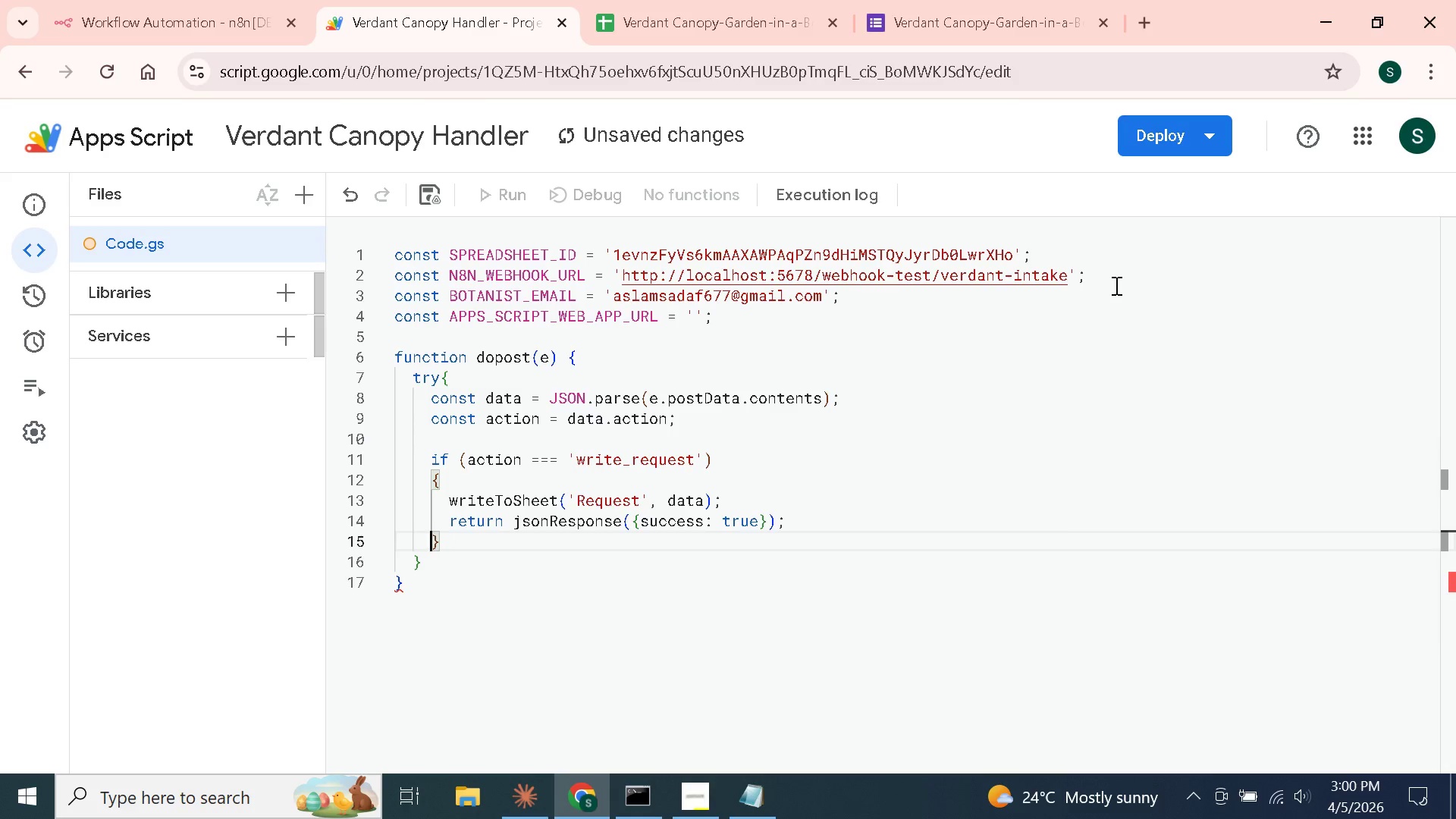 
key(ArrowDown)
 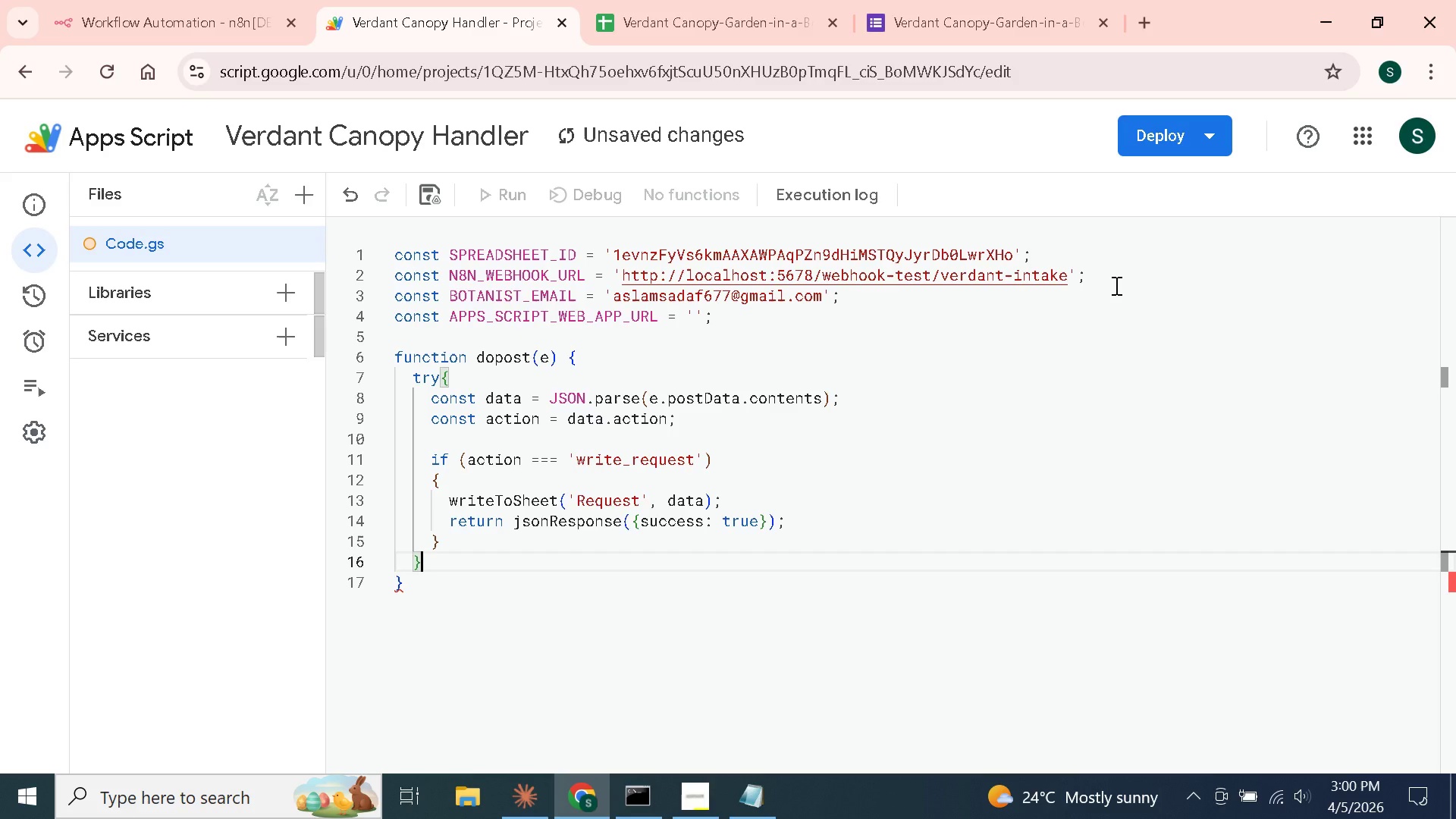 
wait(5.38)
 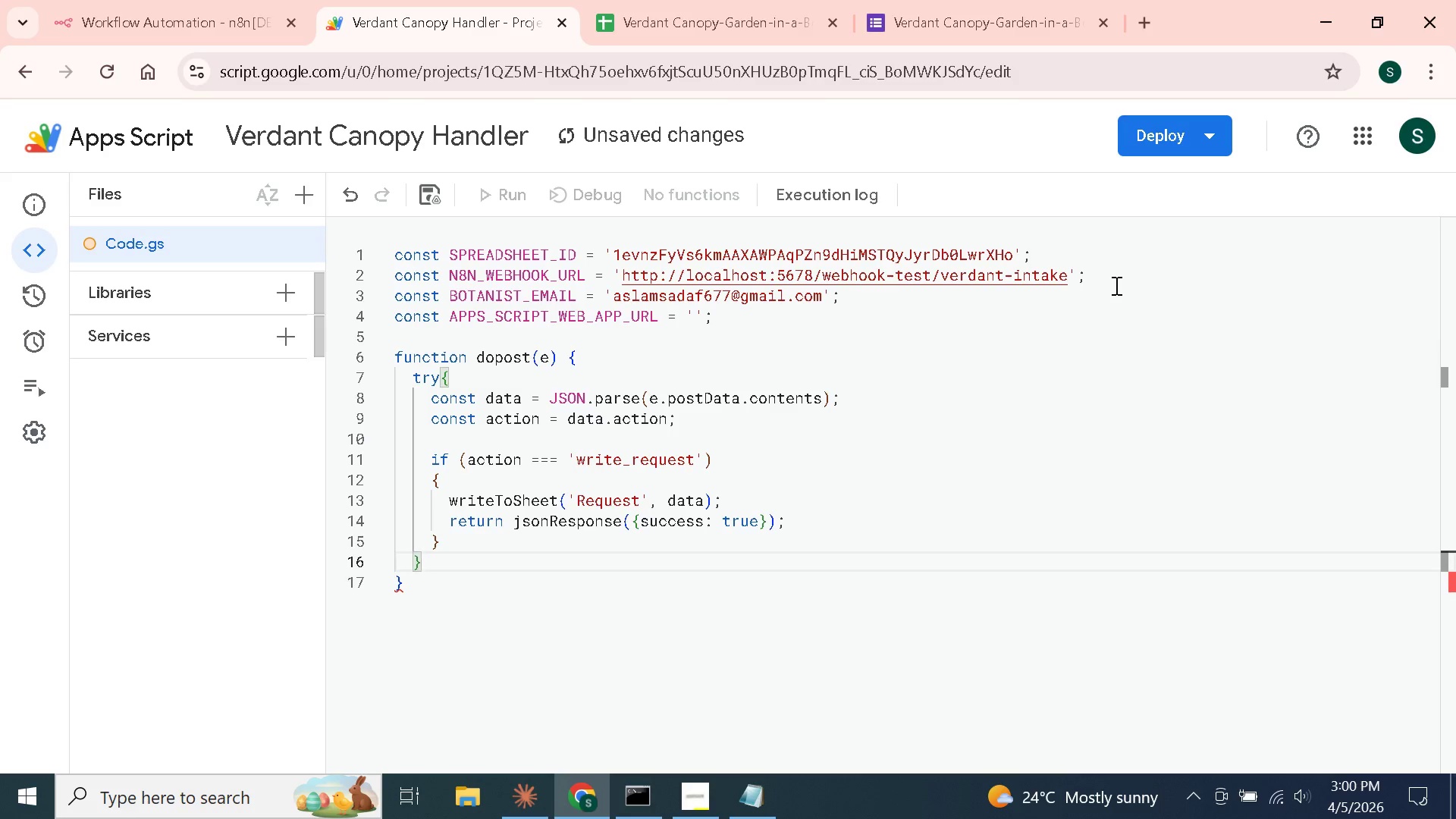 
key(ArrowUp)
 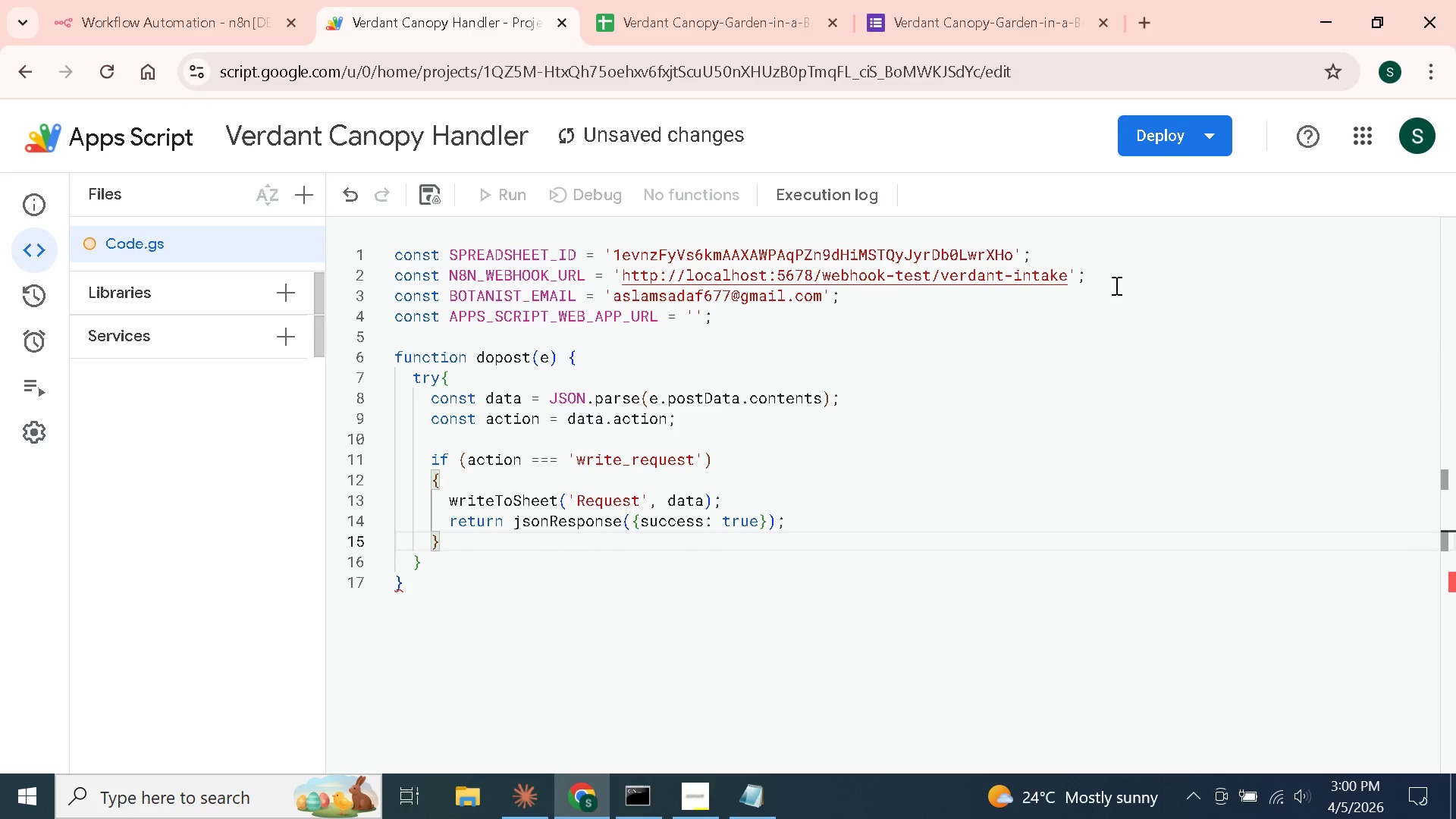 
key(ArrowRight)
 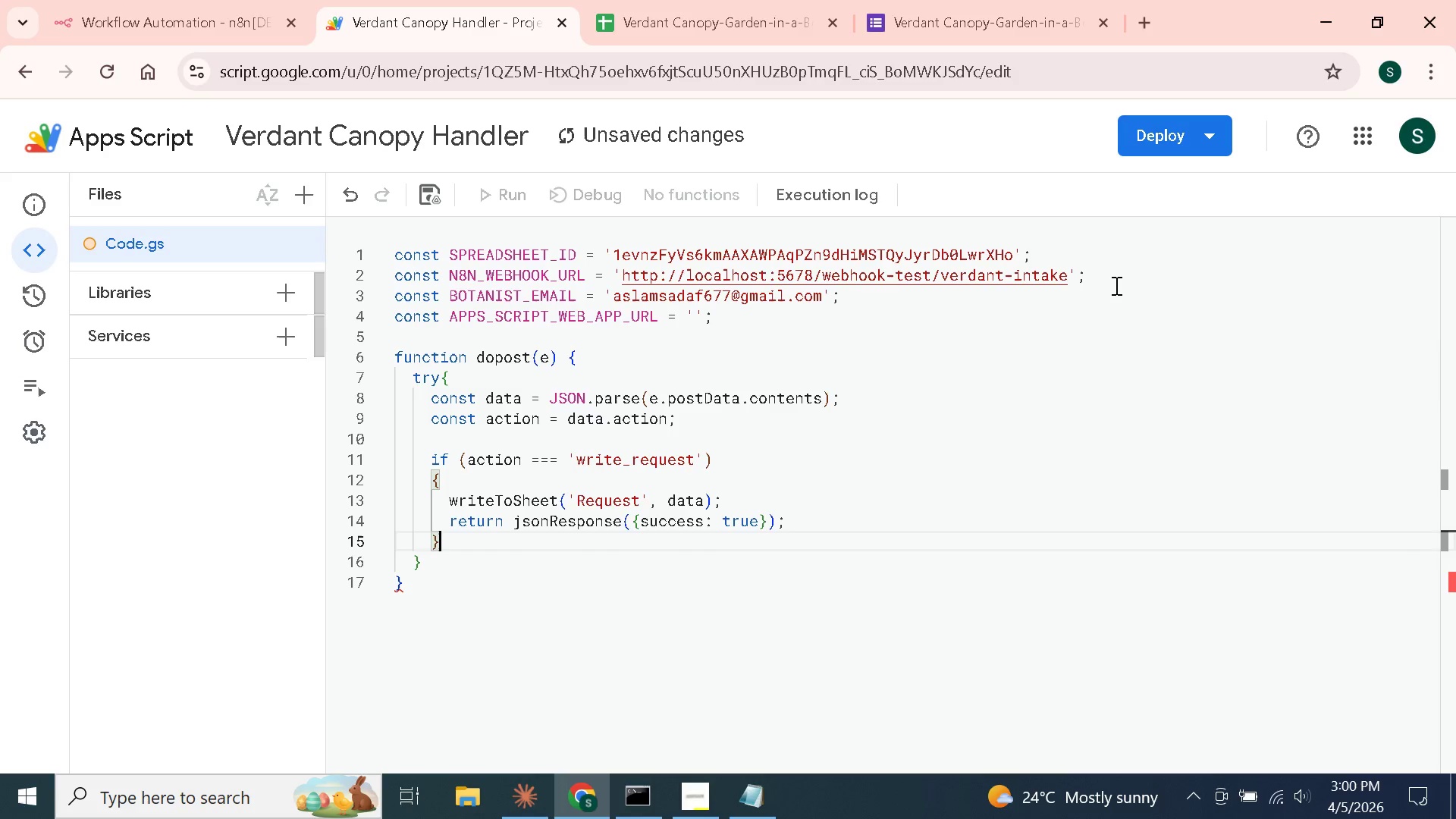 
key(ArrowDown)
 